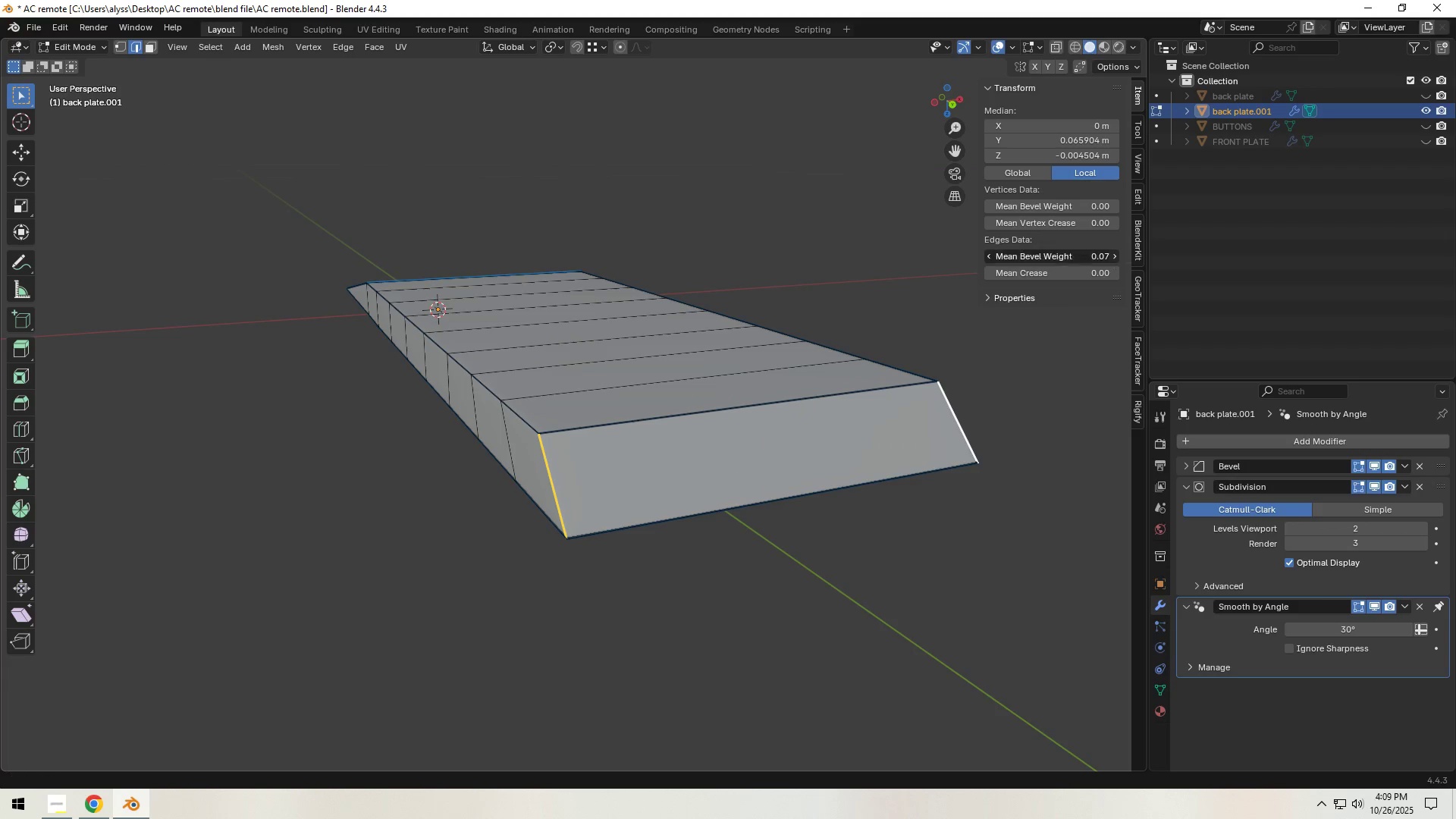 
triple_click([1114, 257])
 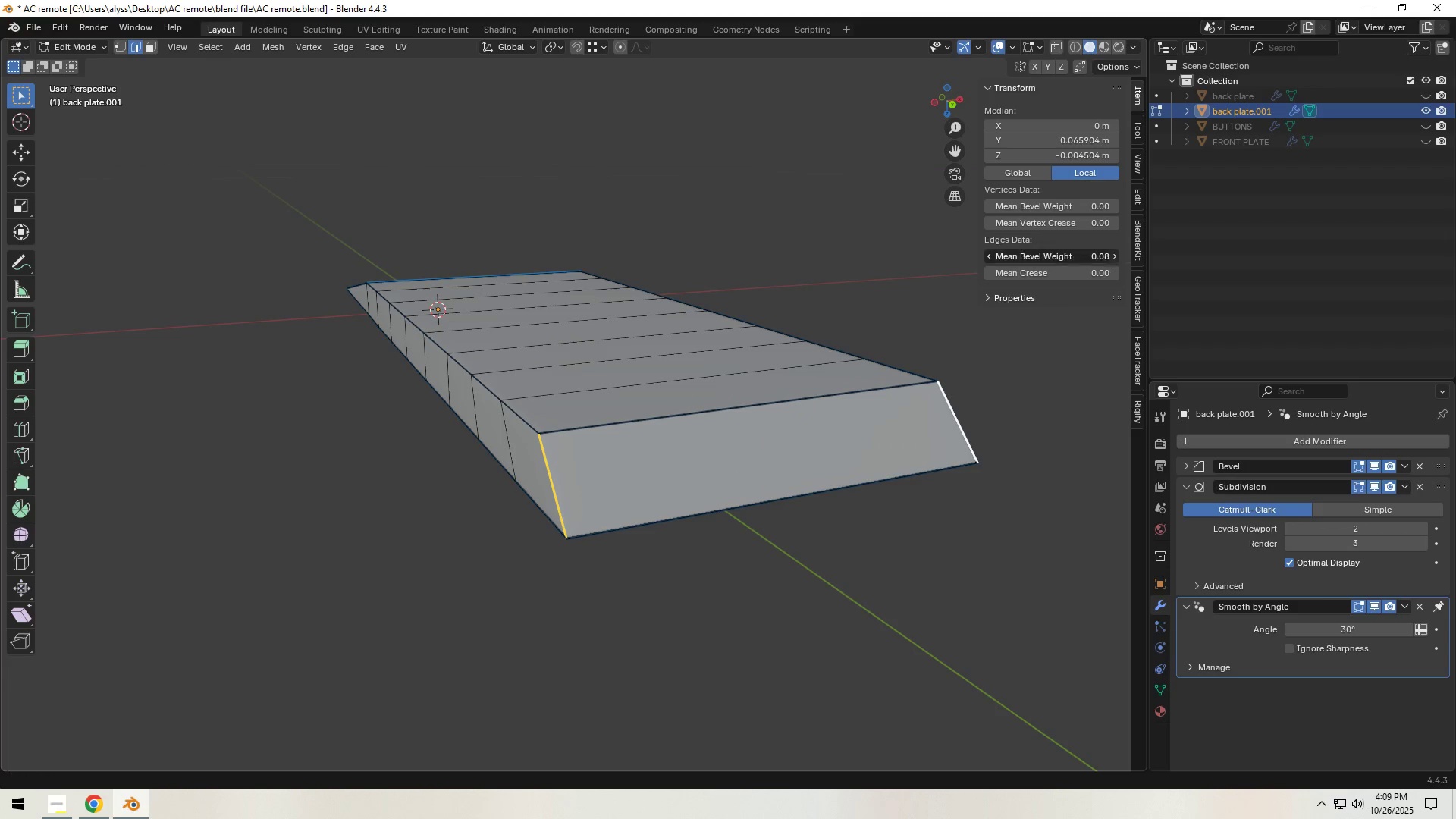 
triple_click([1114, 257])
 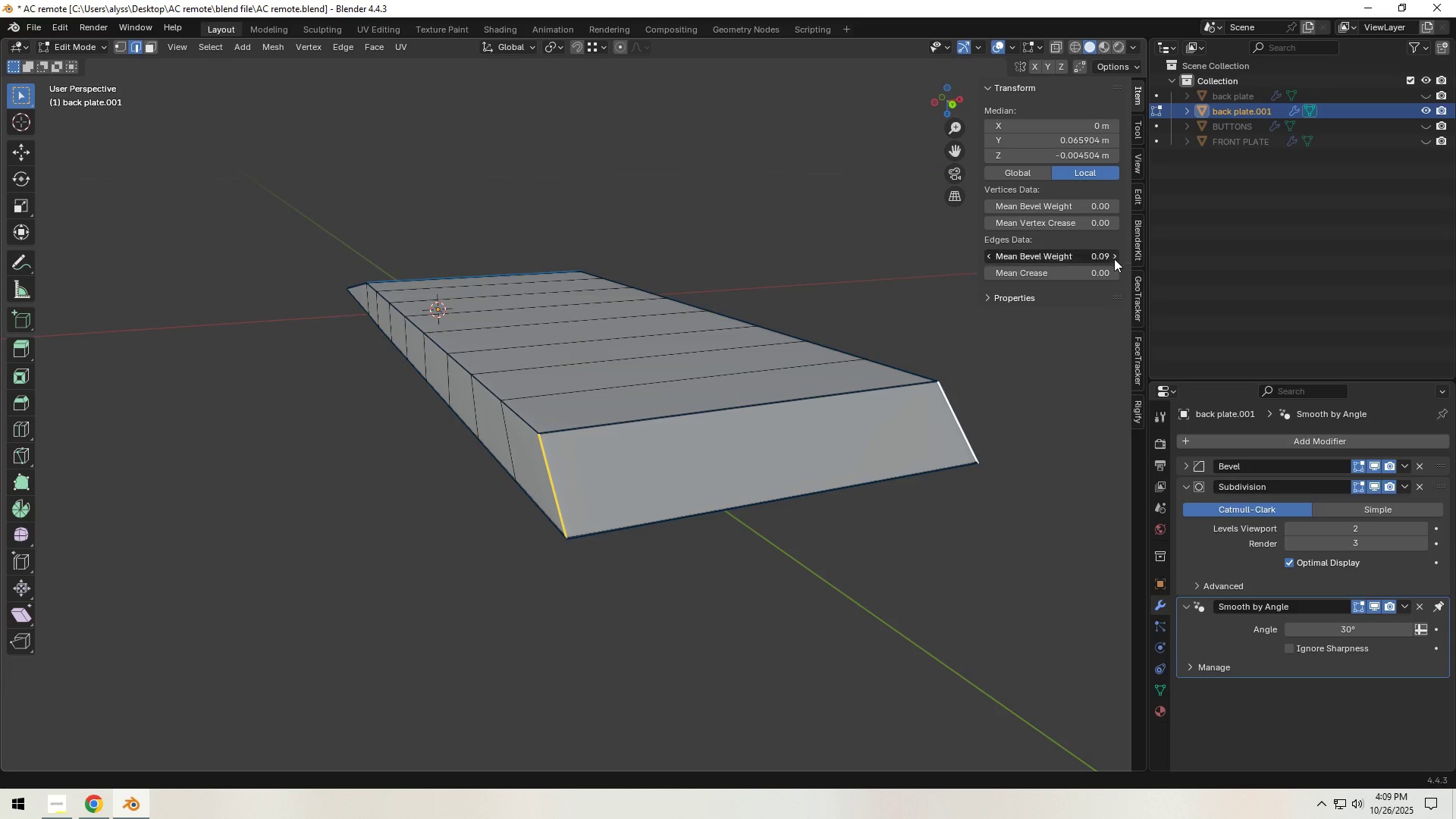 
triple_click([1114, 259])
 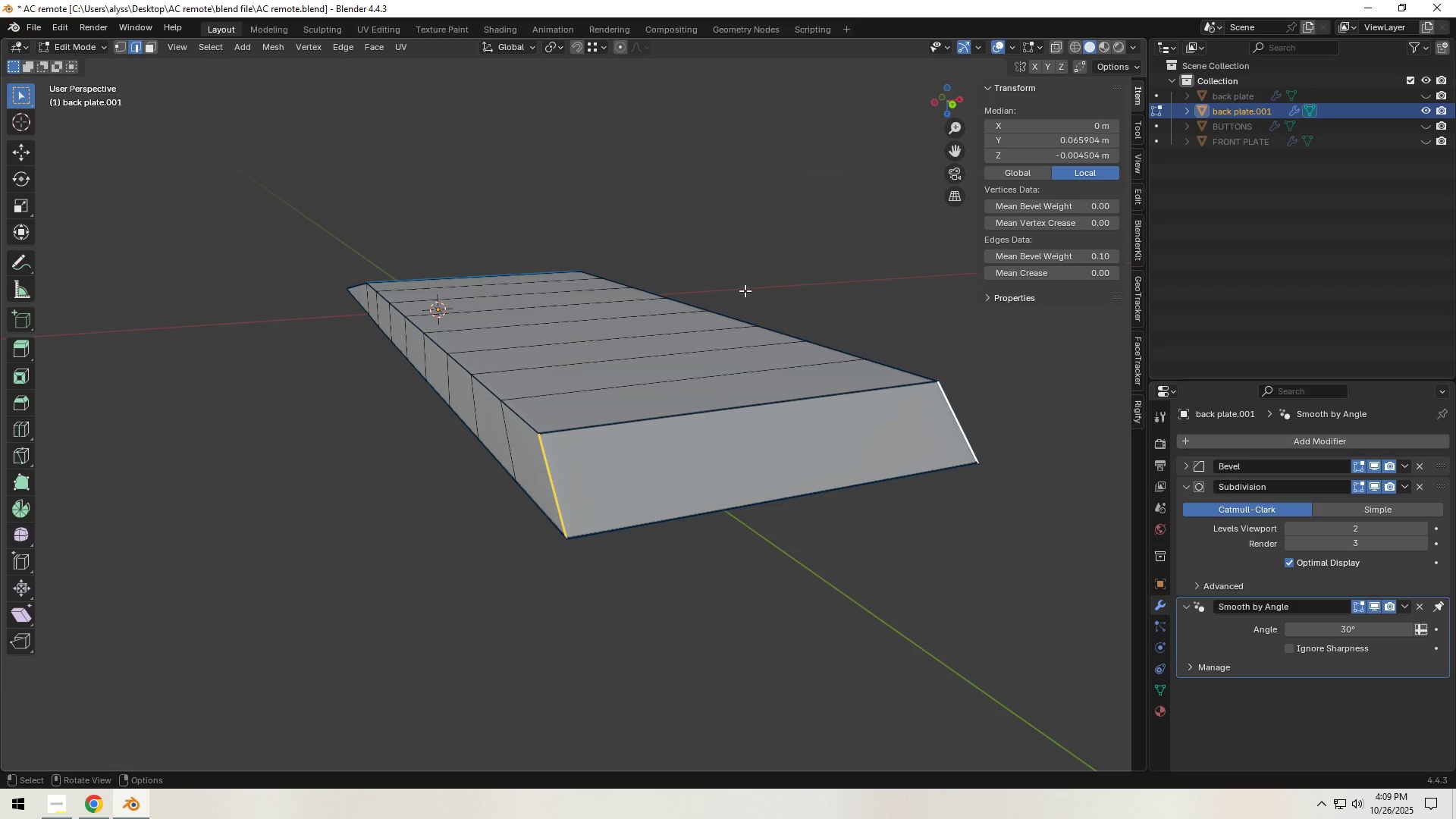 
left_click([739, 279])
 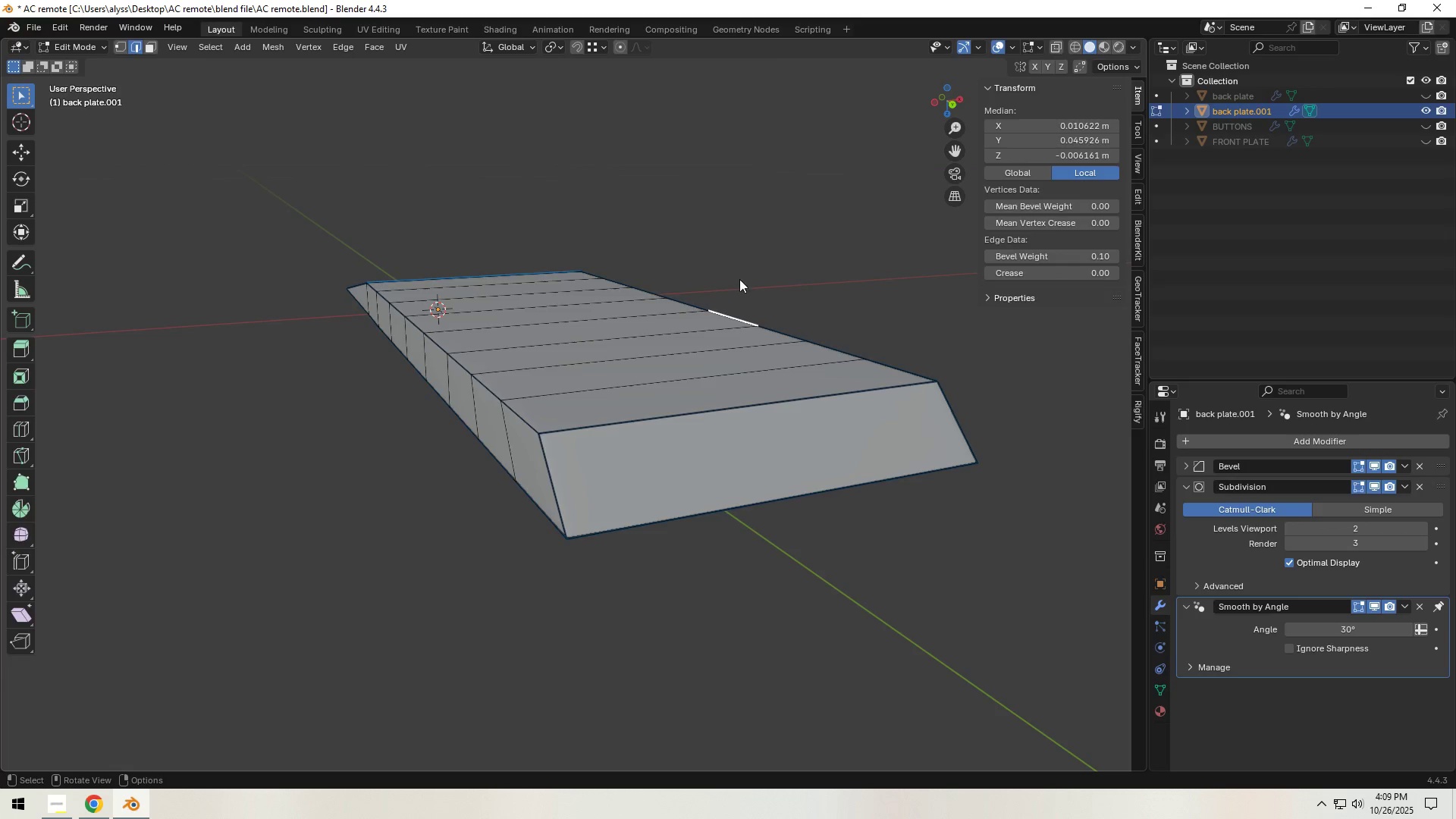 
key(Tab)
 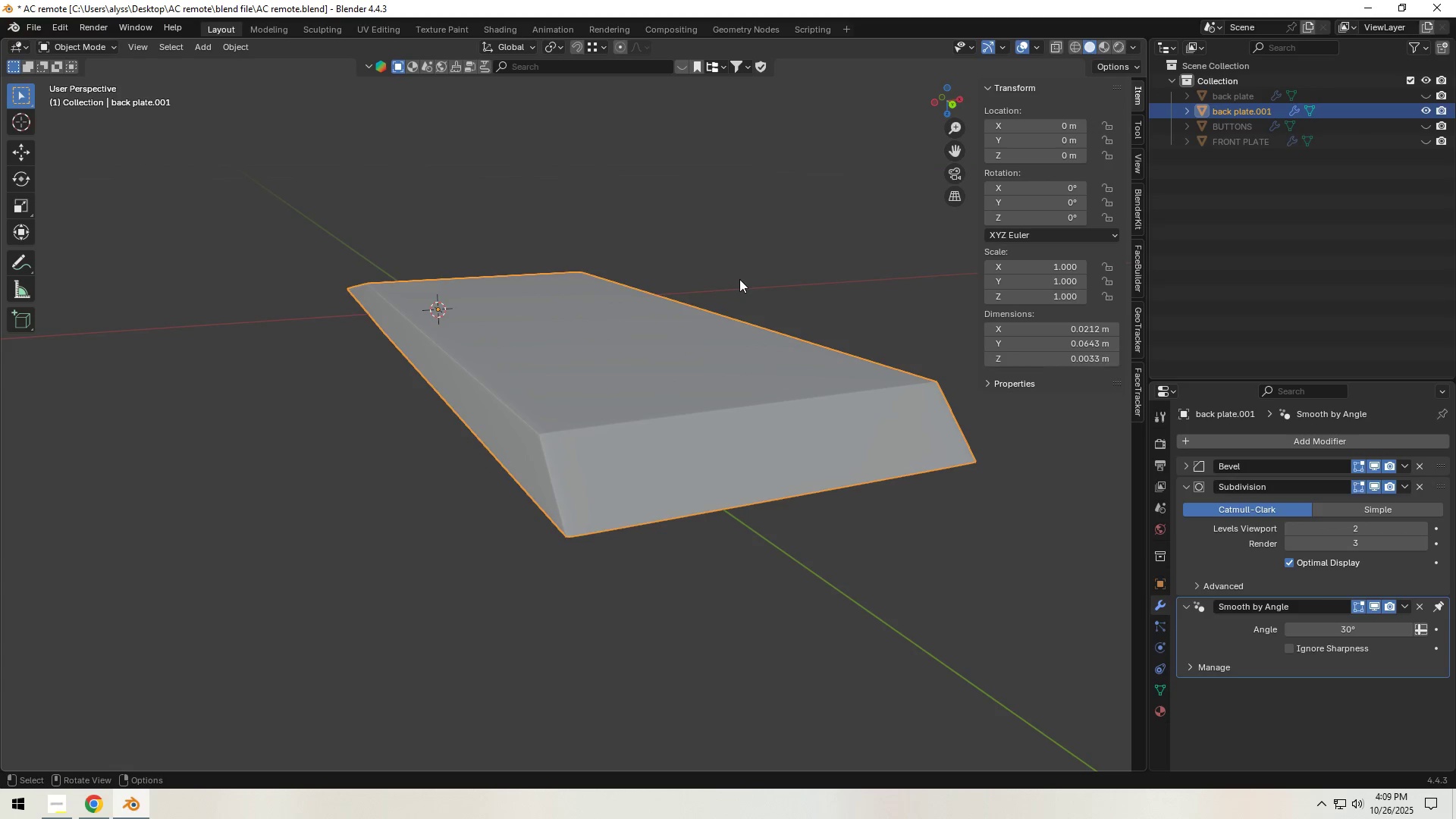 
scroll: coordinate [739, 284], scroll_direction: down, amount: 4.0
 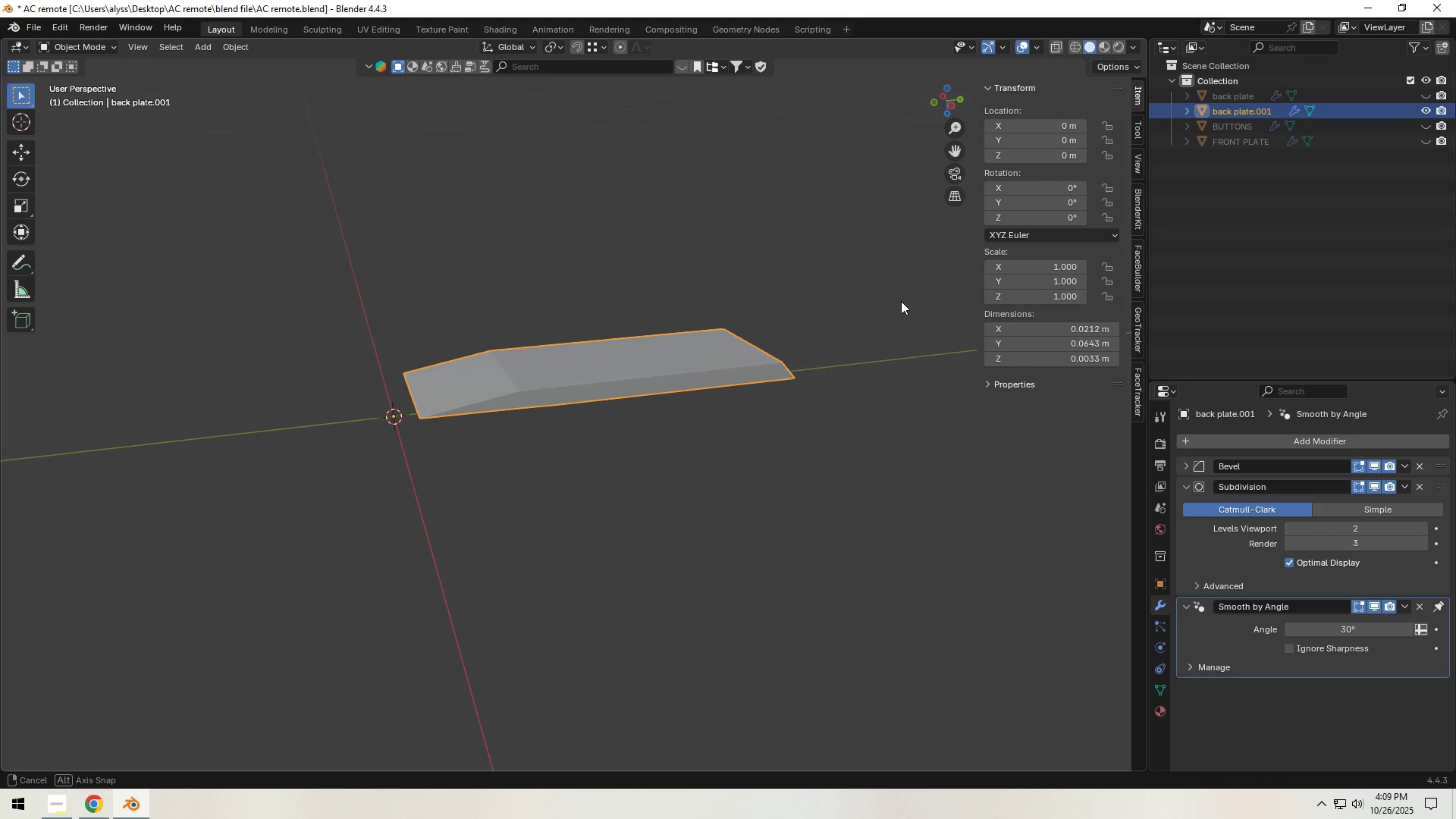 
scroll: coordinate [576, 394], scroll_direction: up, amount: 5.0
 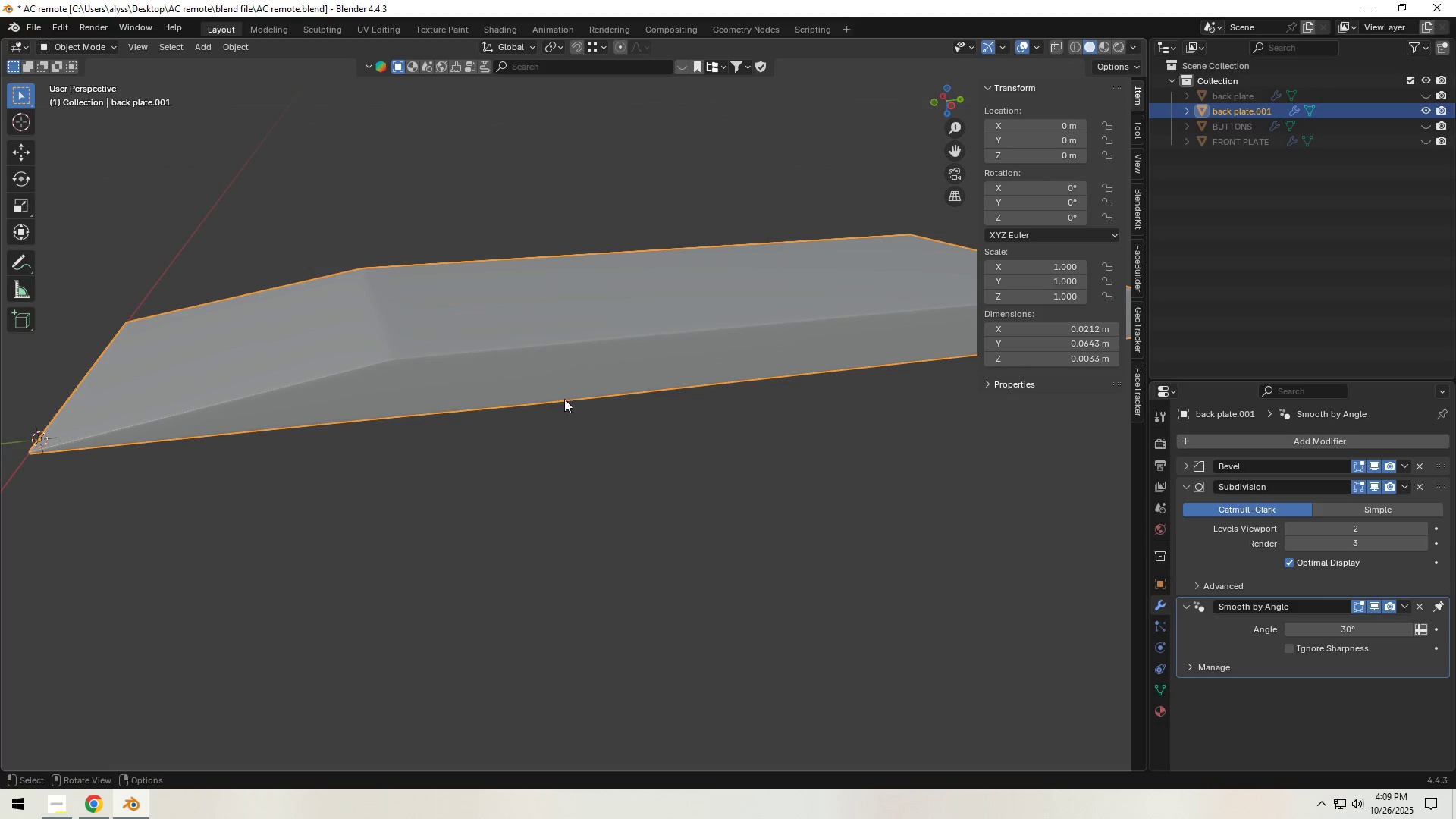 
key(Tab)
 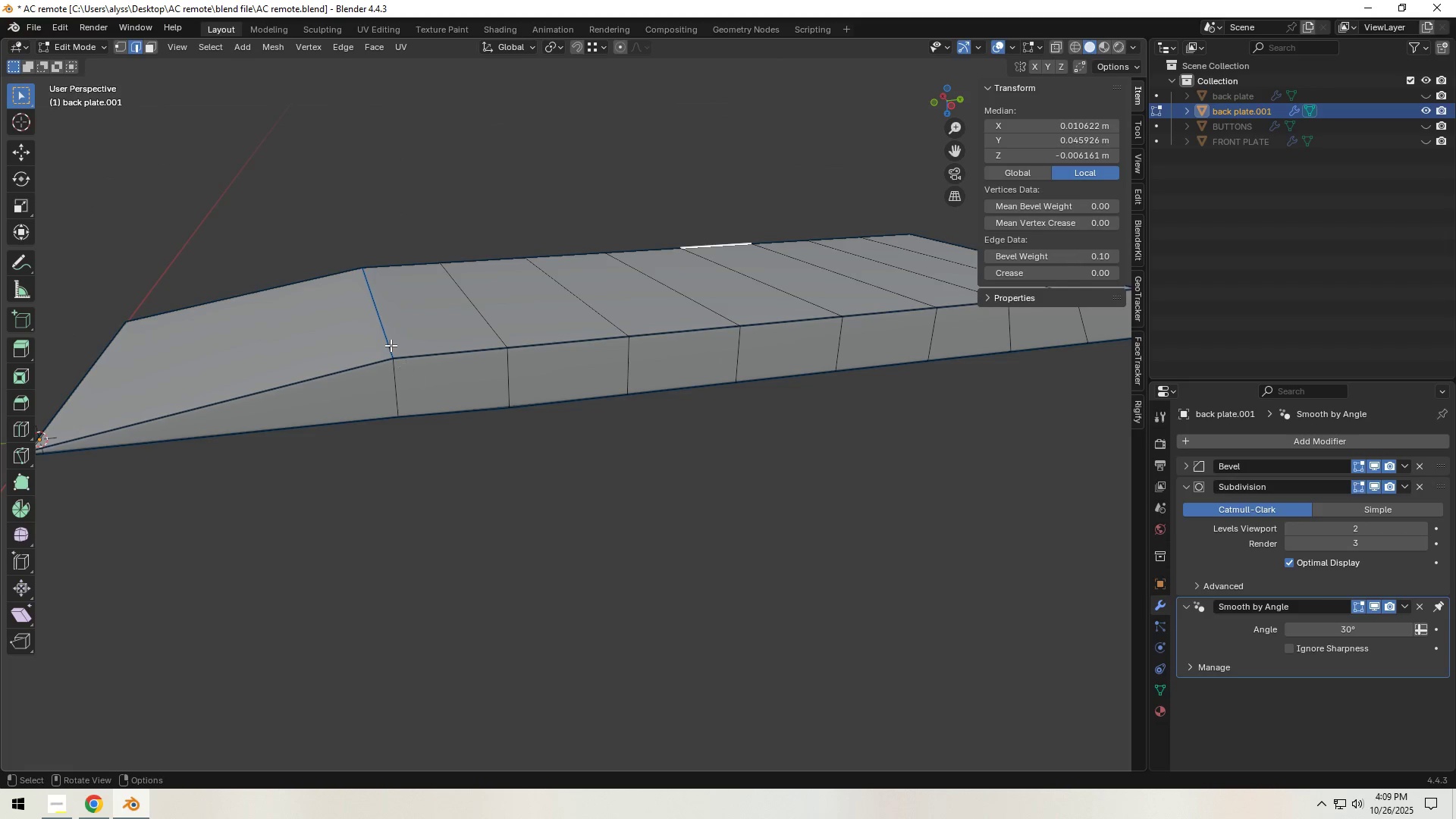 
left_click([389, 344])
 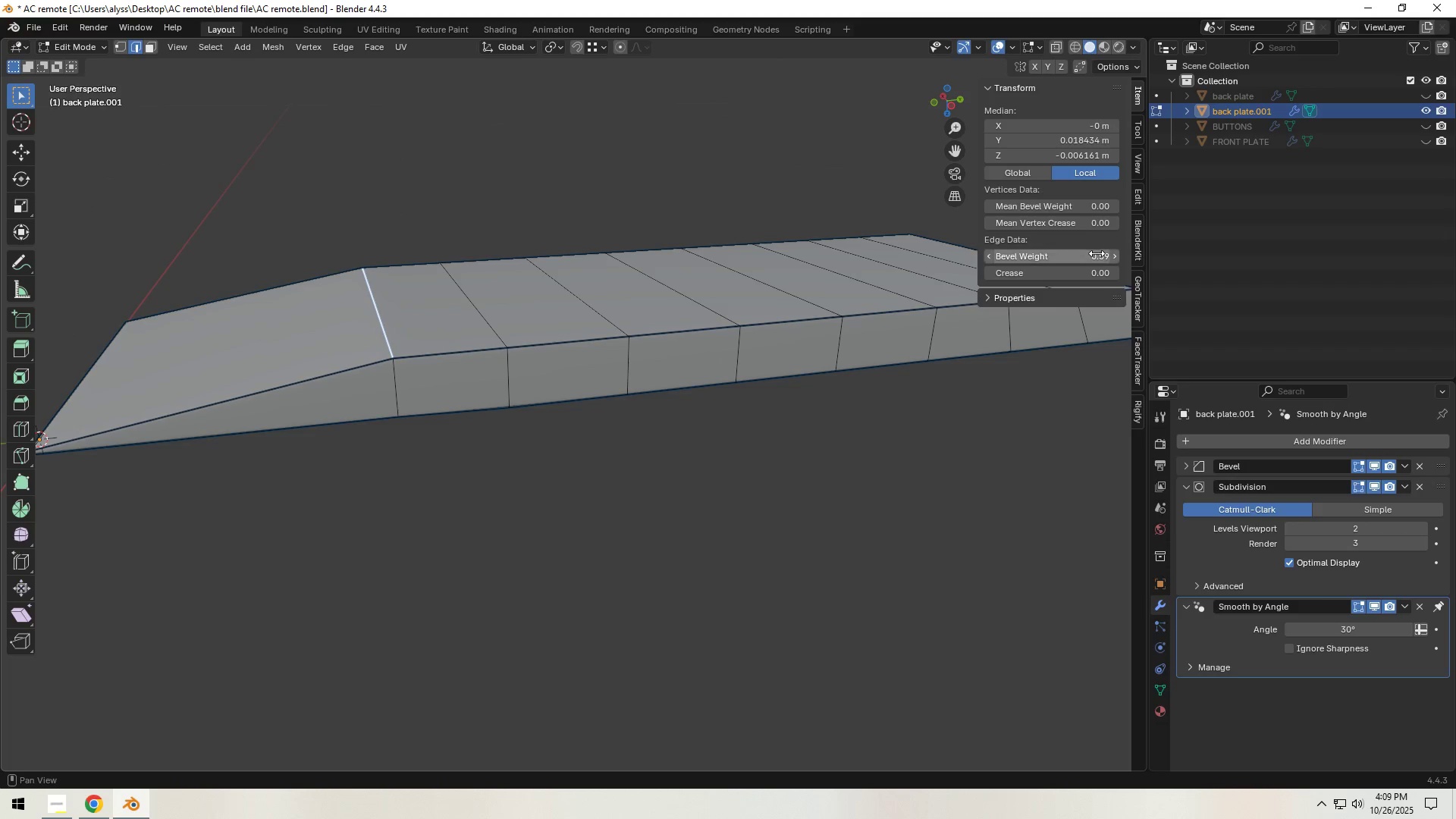 
left_click([1116, 256])
 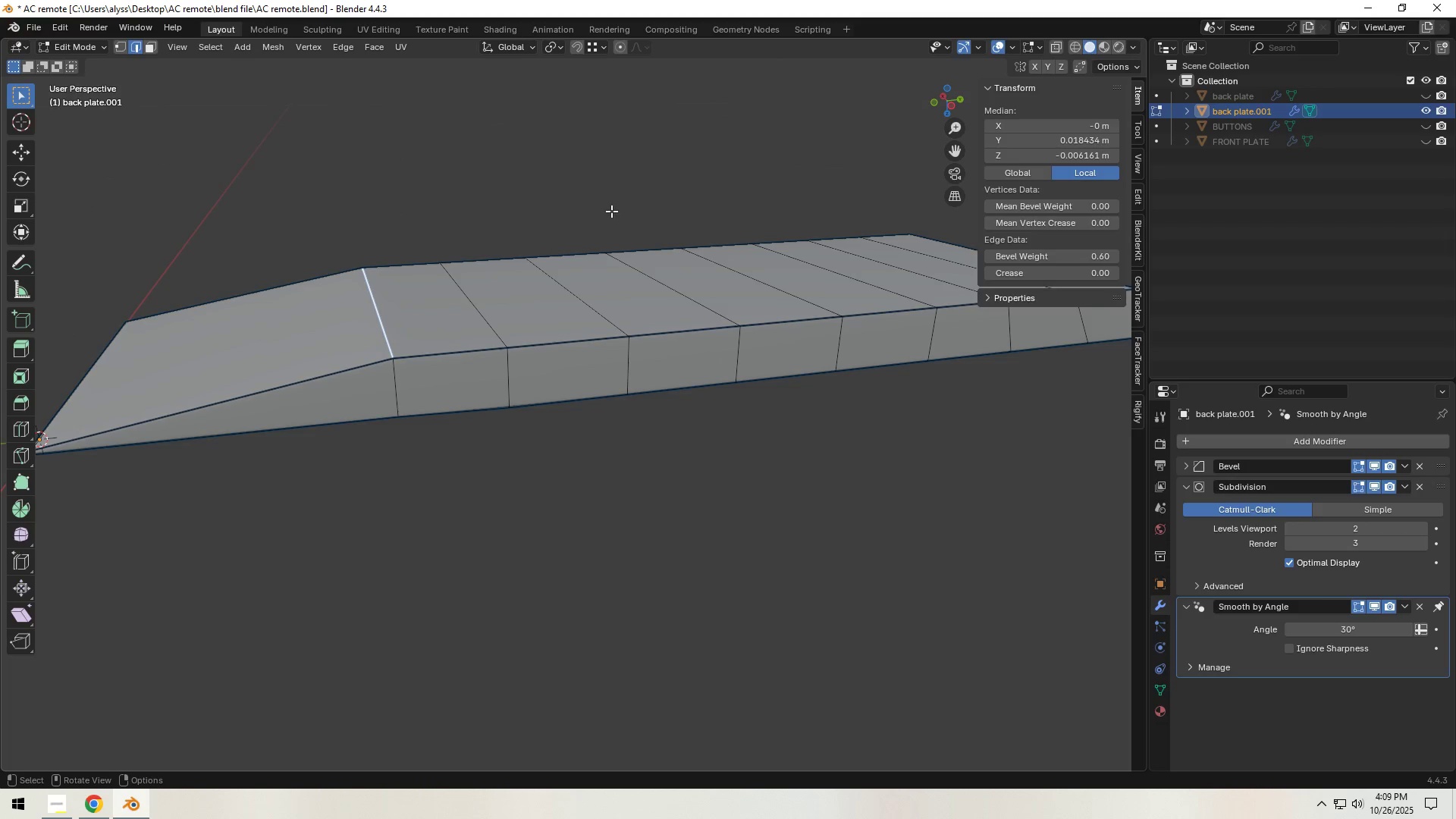 
left_click([565, 193])
 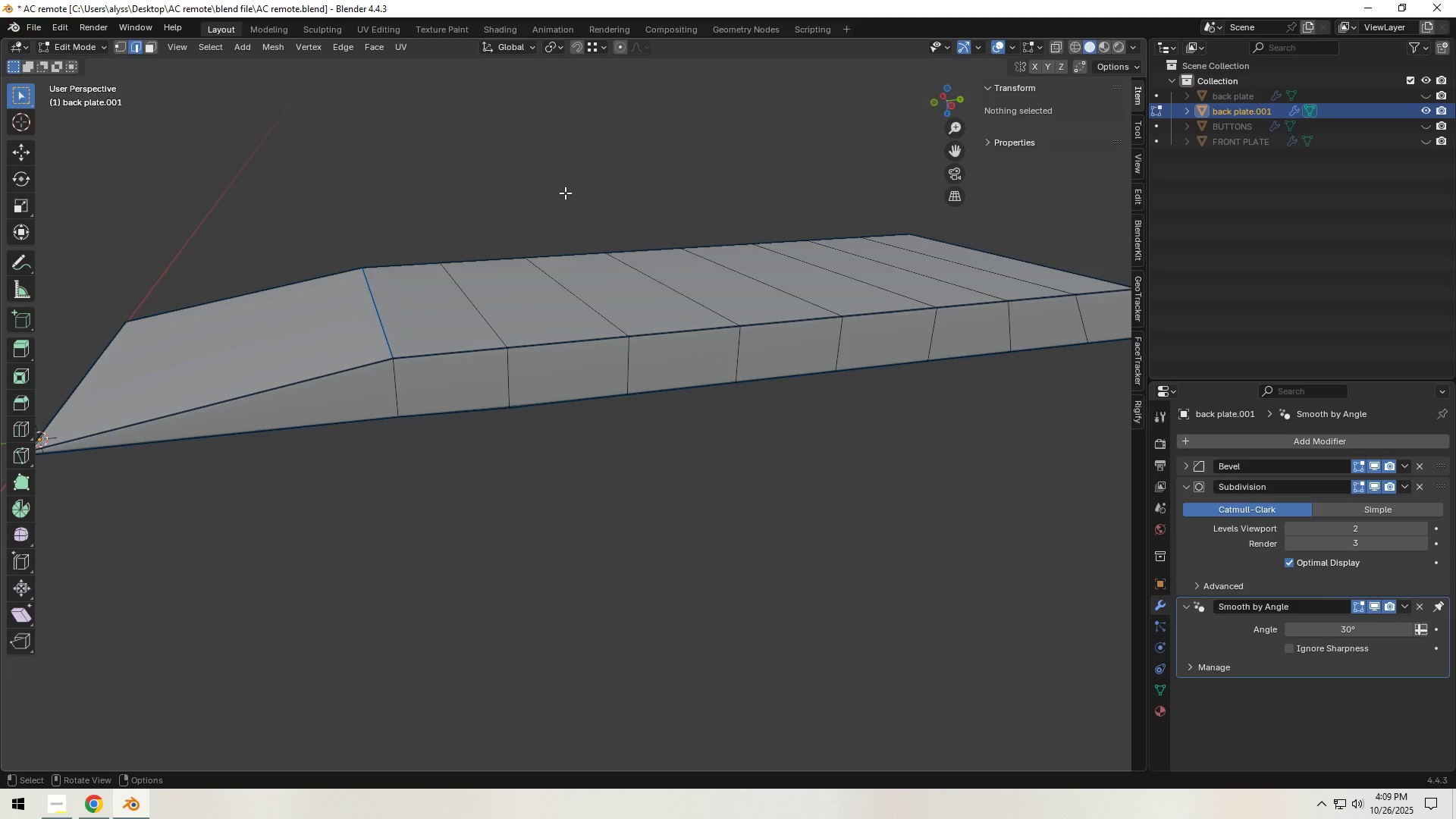 
key(Tab)
 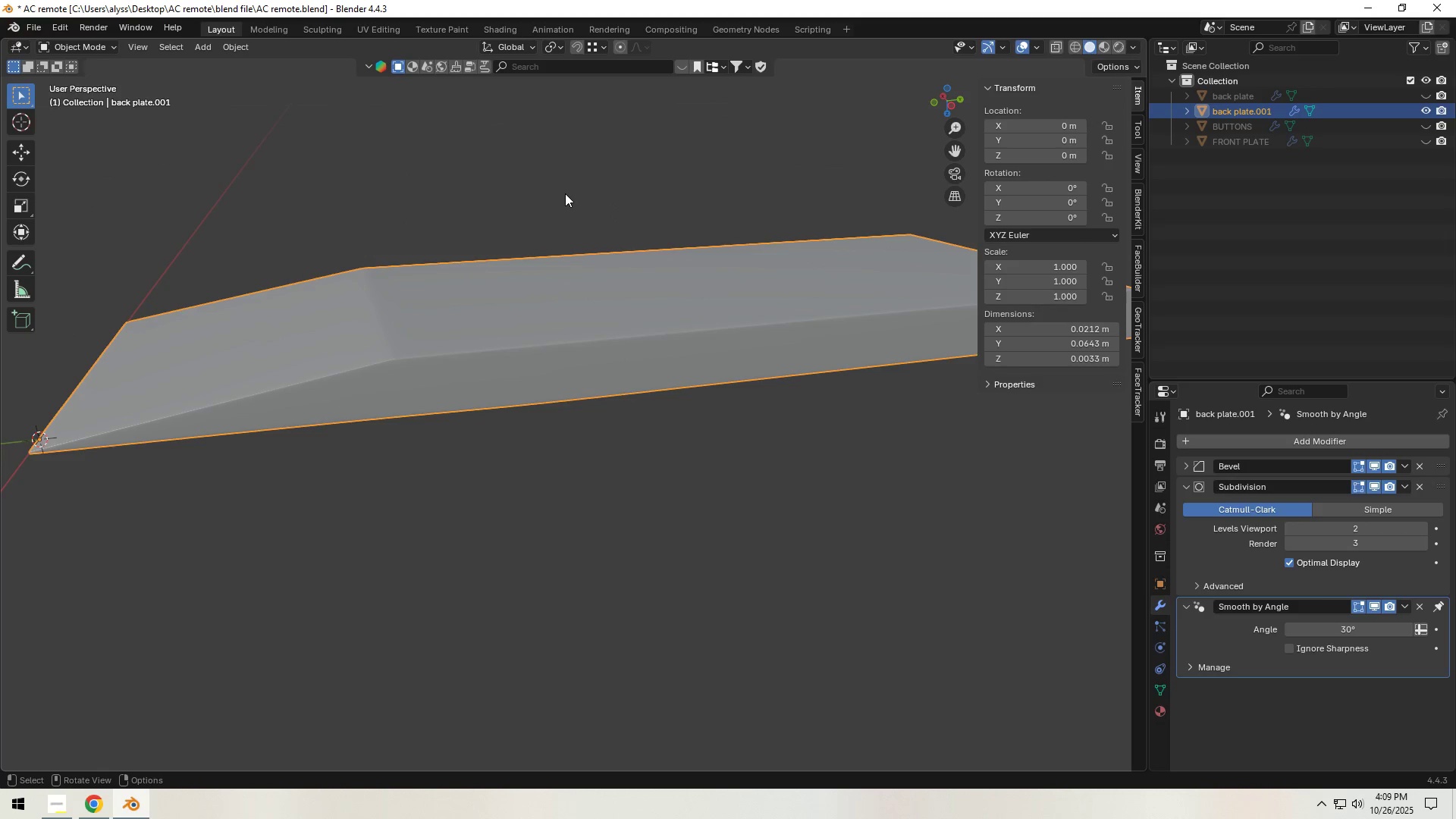 
scroll: coordinate [570, 197], scroll_direction: down, amount: 4.0
 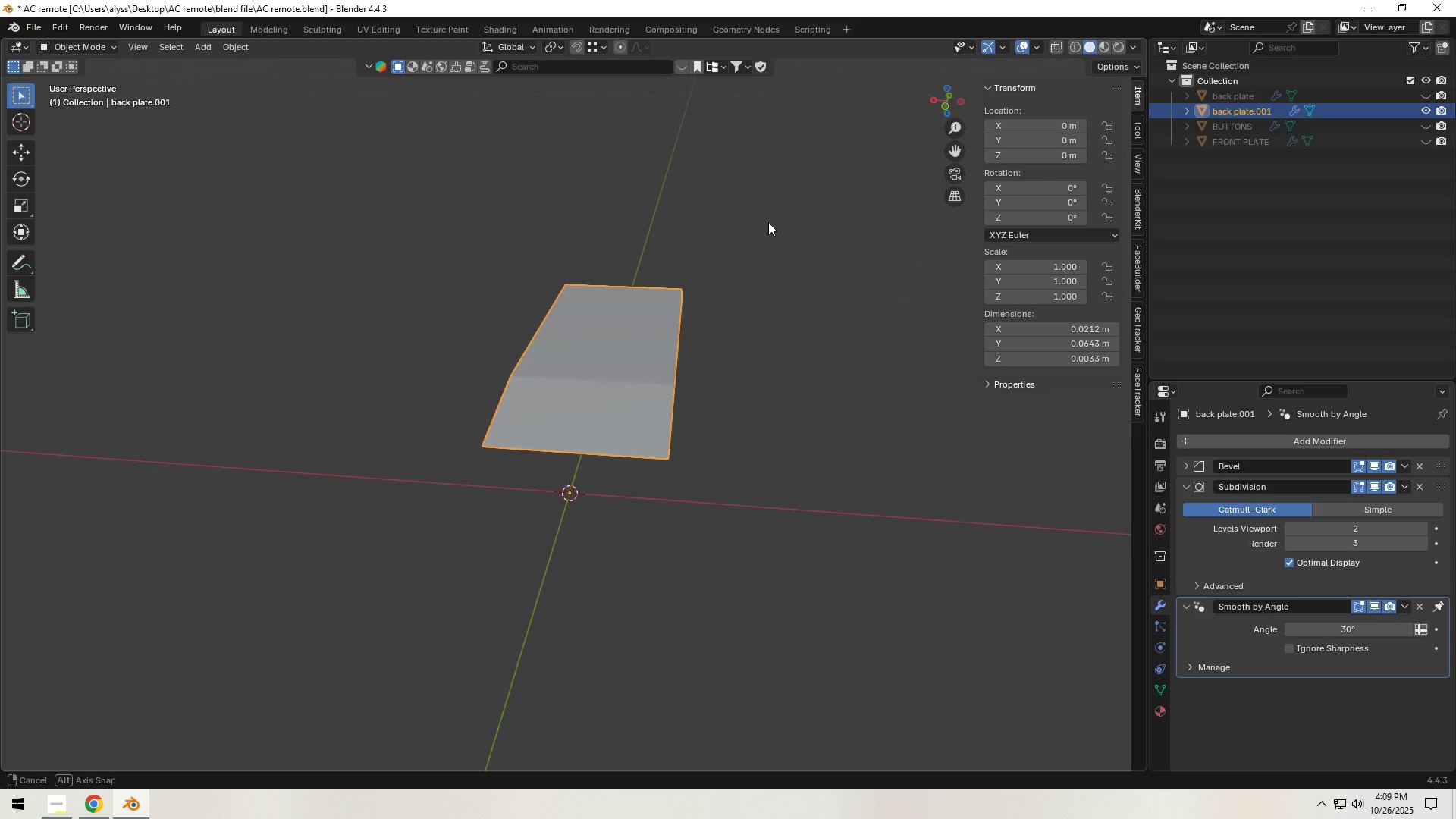 
key(Control+S)
 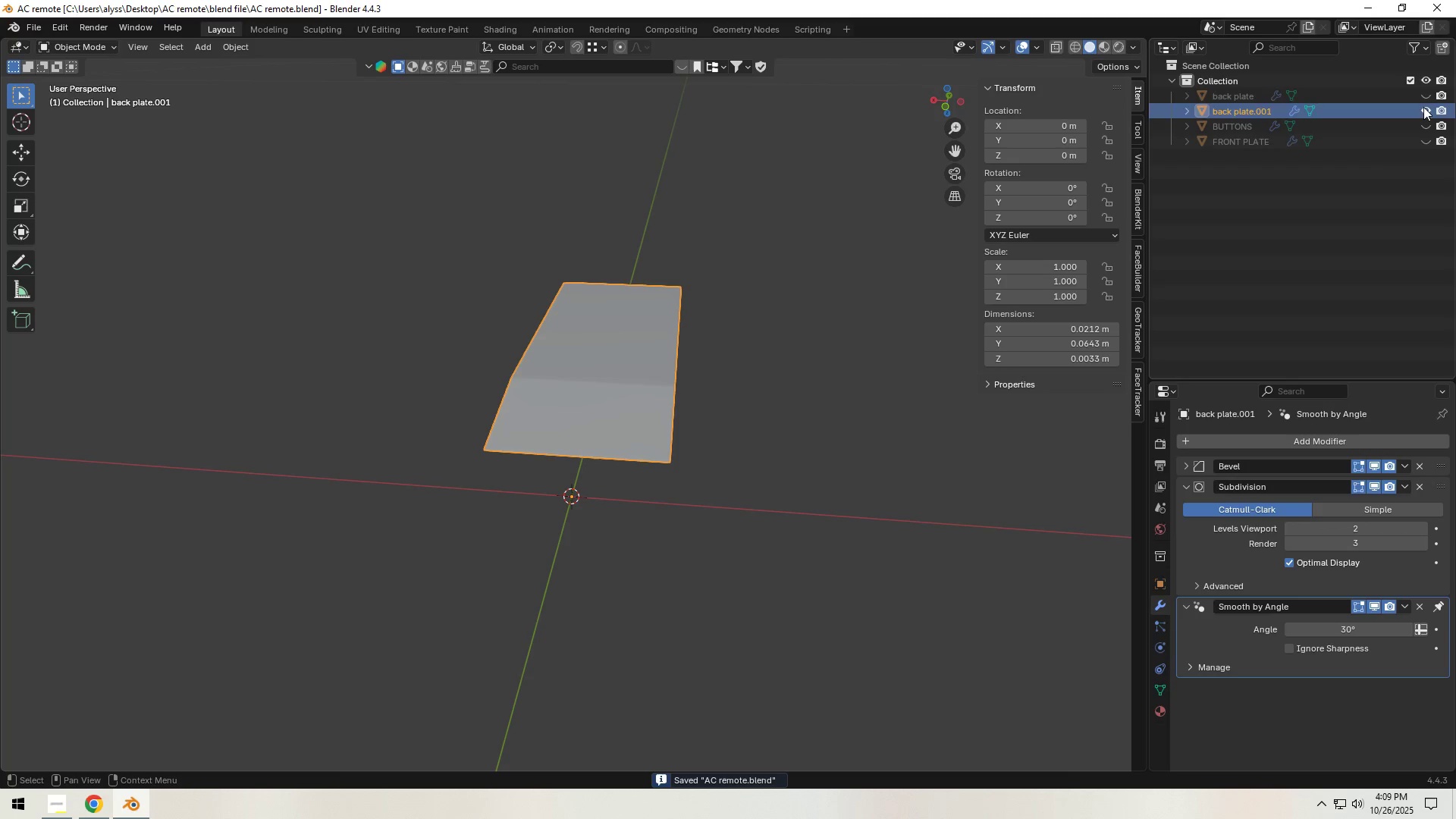 
left_click([1420, 95])
 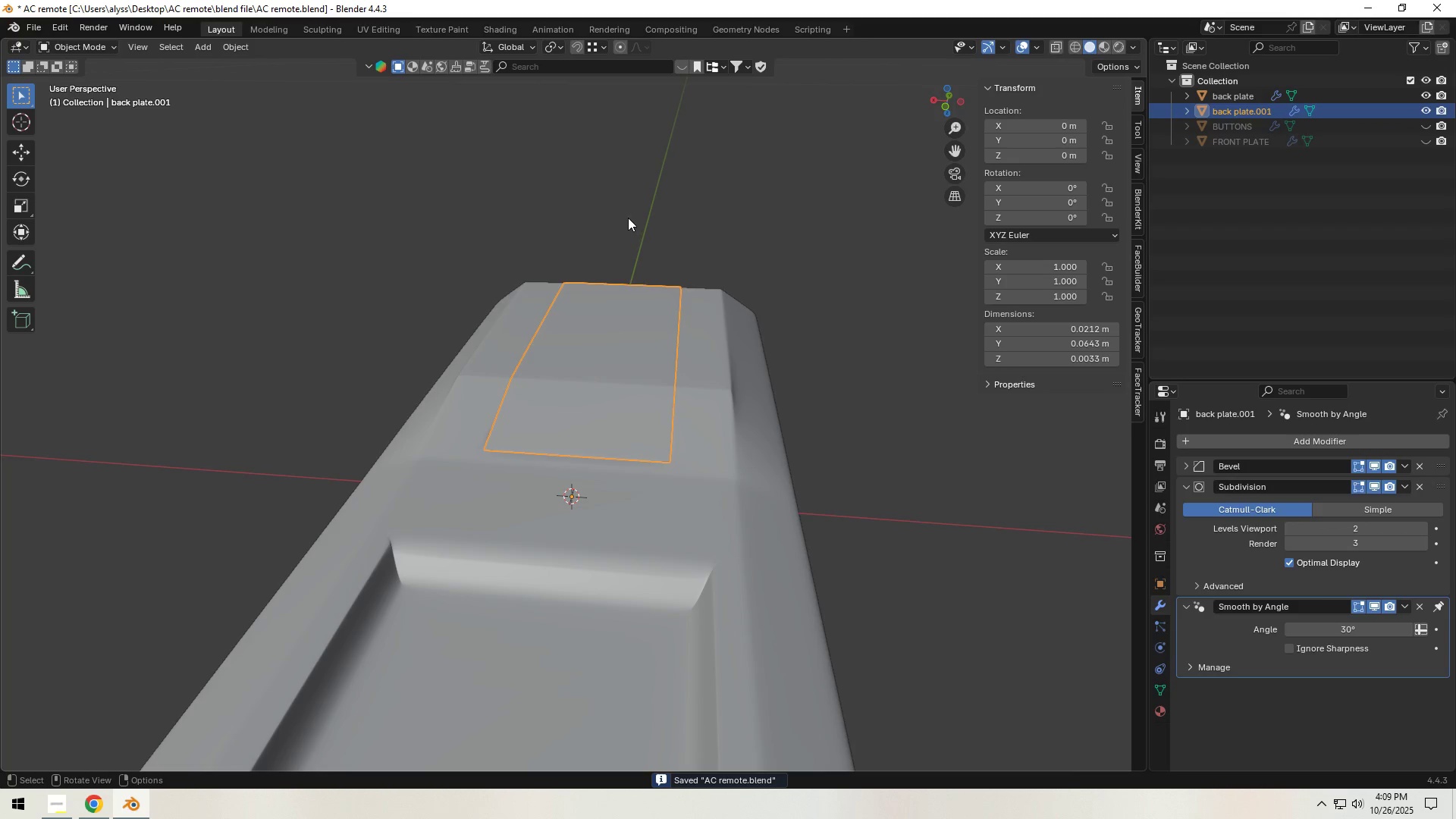 
left_click([628, 218])
 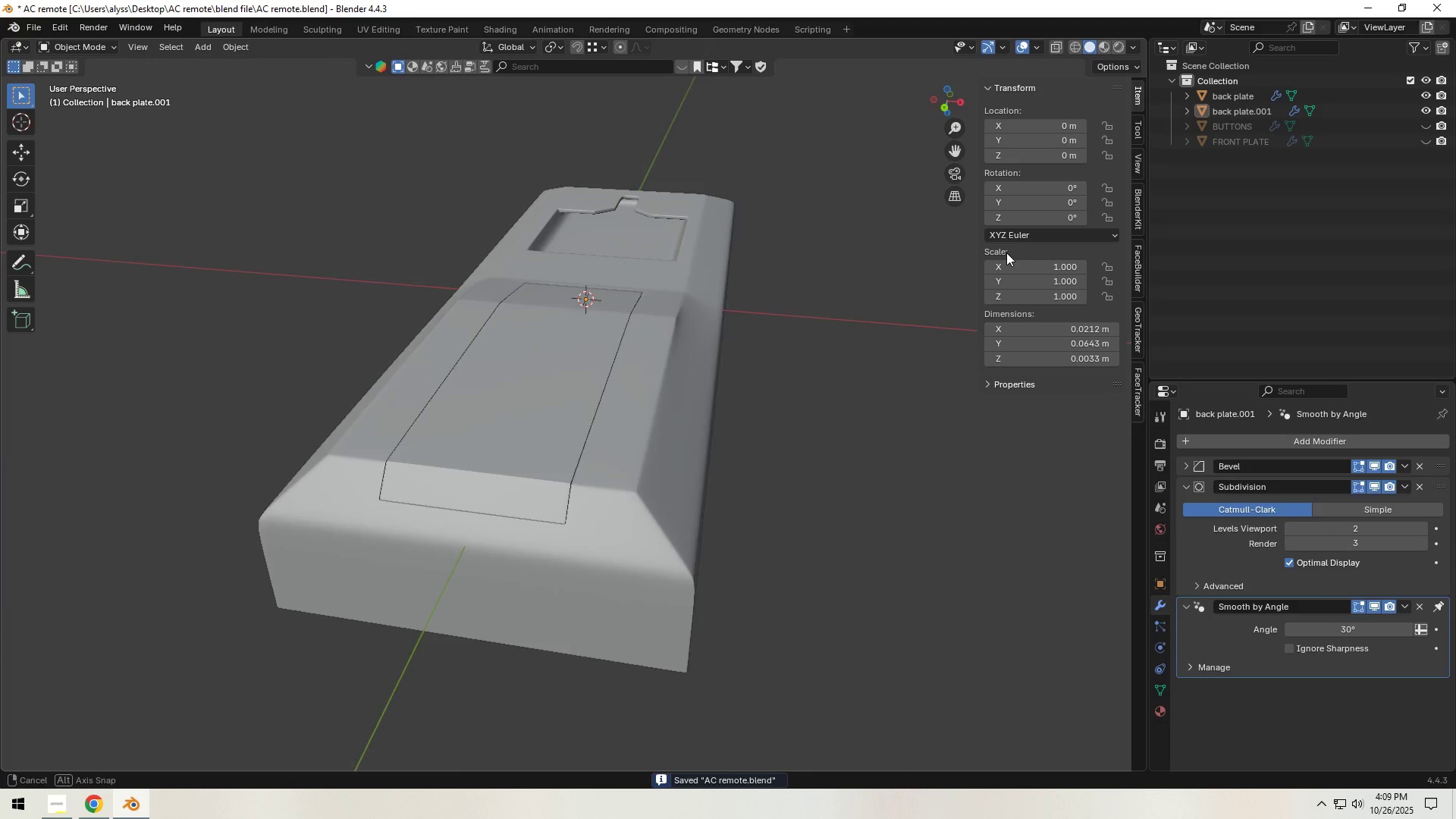 
scroll: coordinate [607, 453], scroll_direction: up, amount: 3.0
 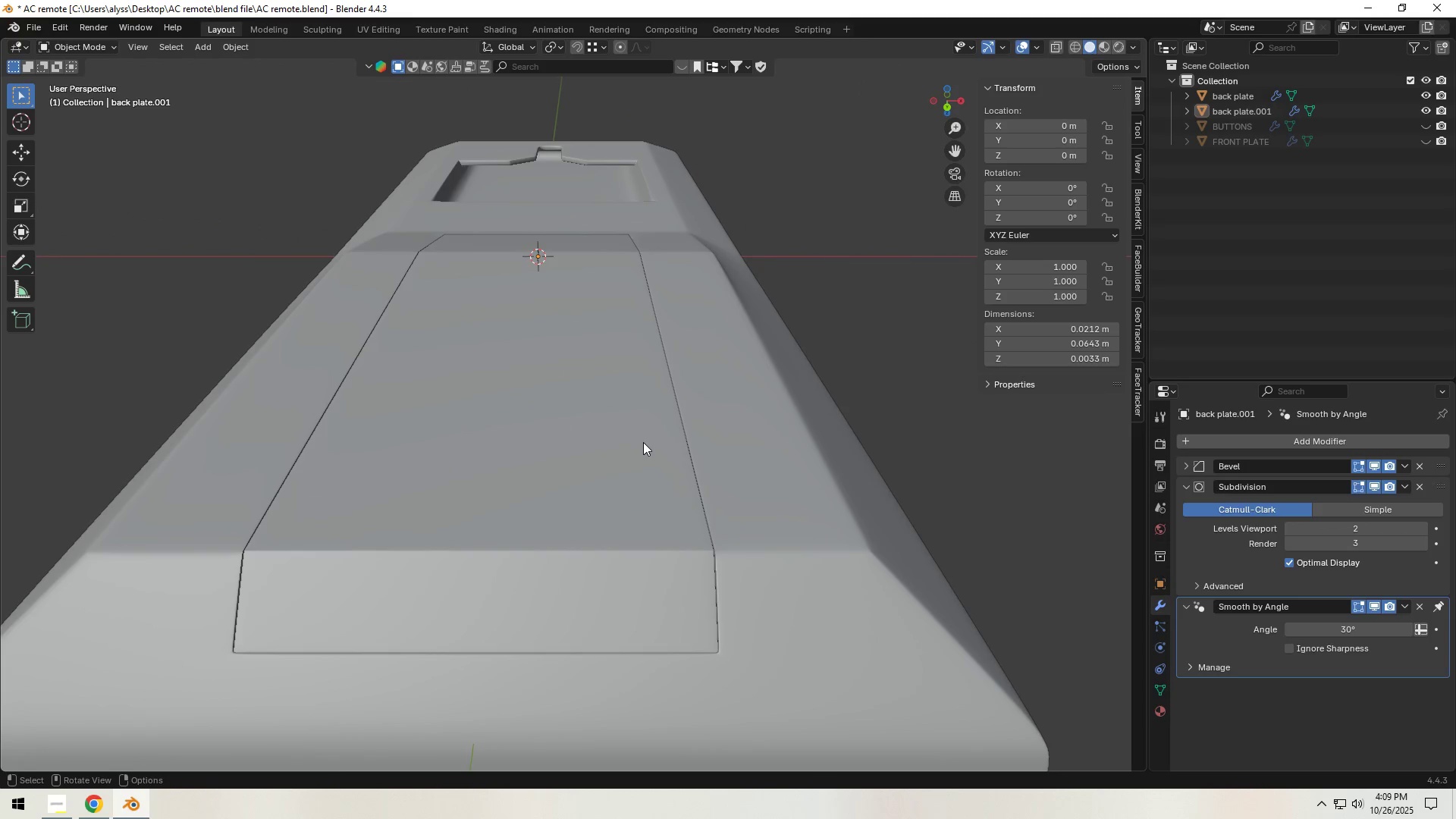 
left_click([643, 442])
 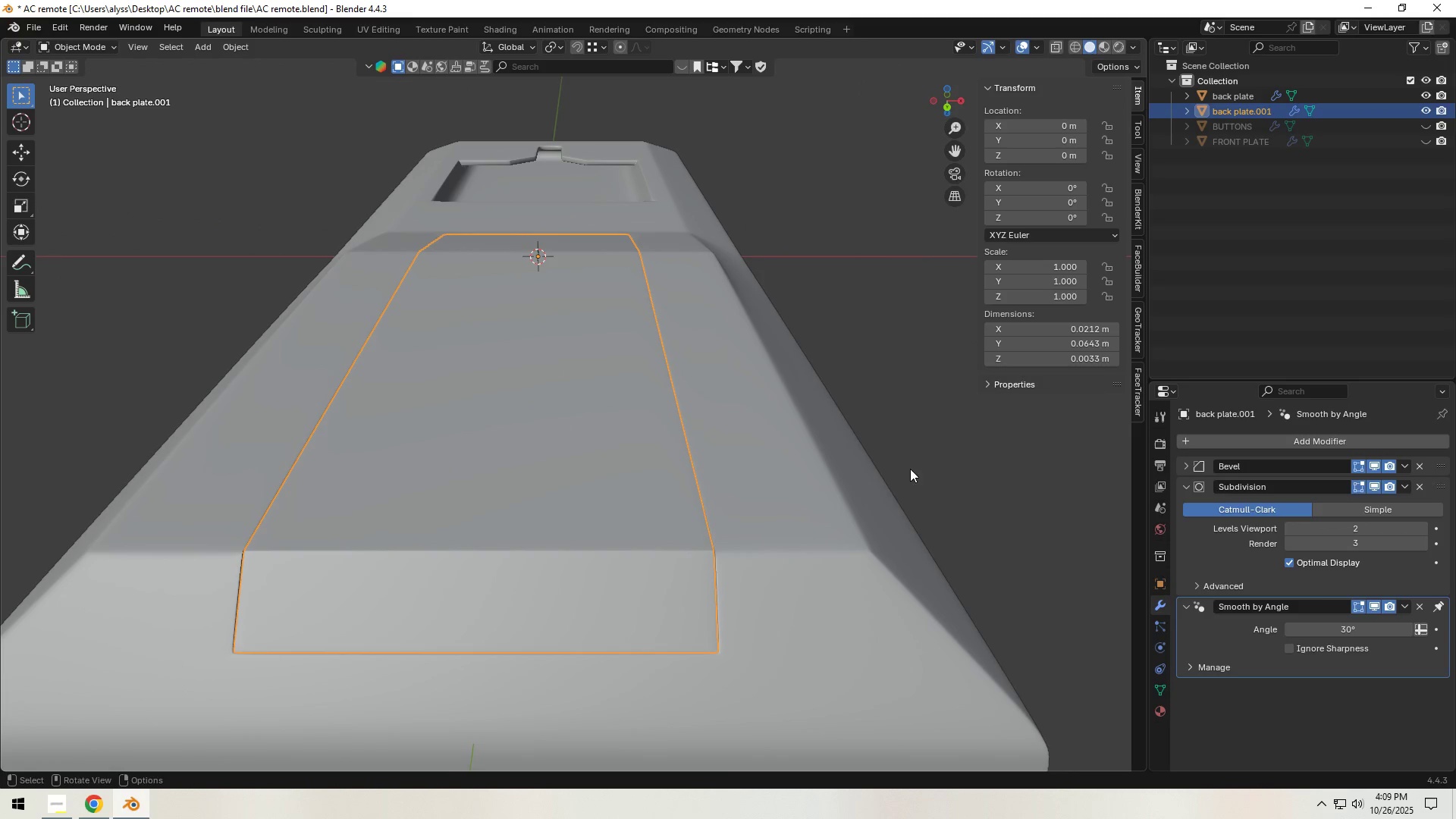 
type(sx)
 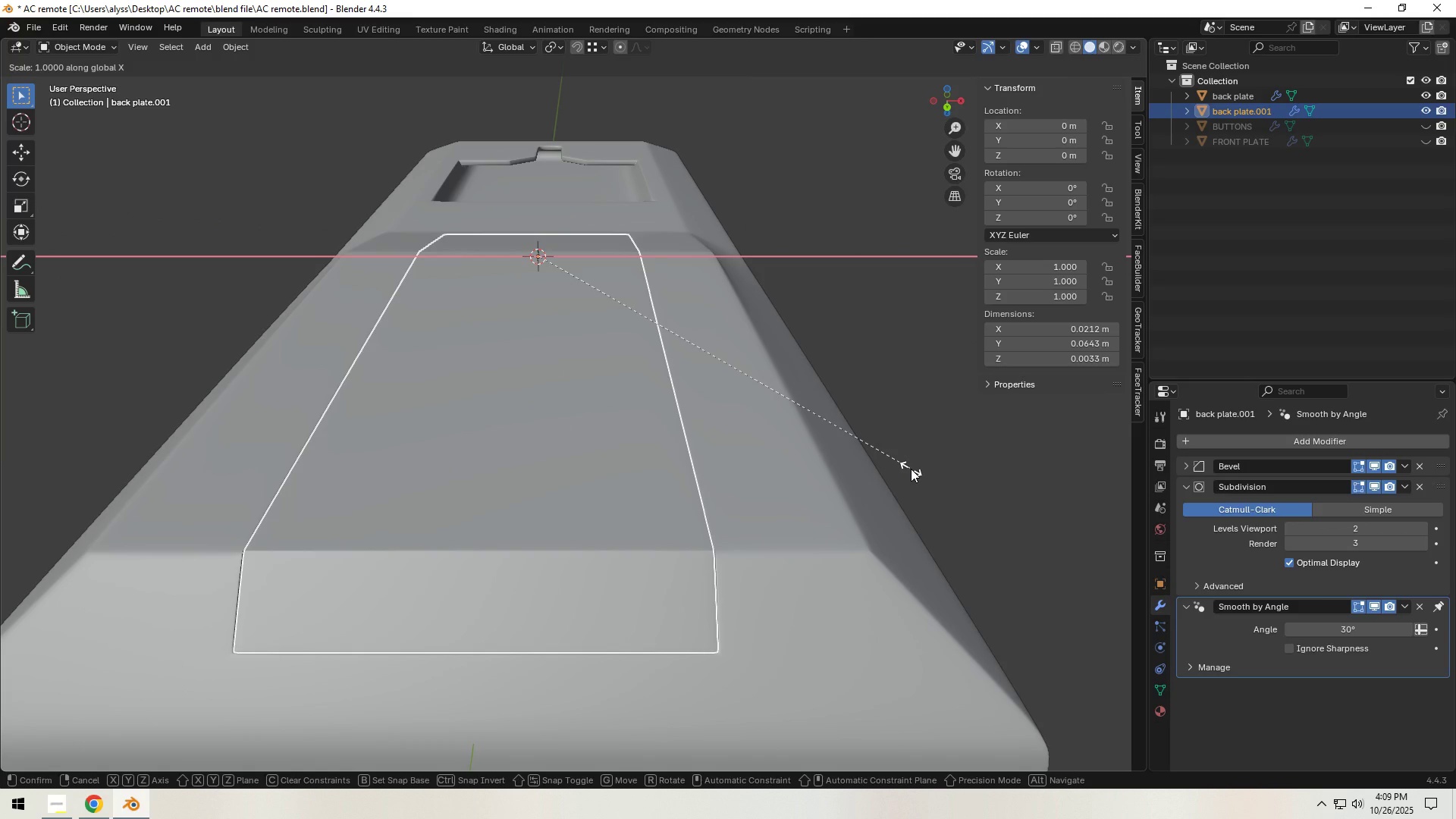 
hold_key(key=ShiftLeft, duration=1.5)
left_click([886, 467])
 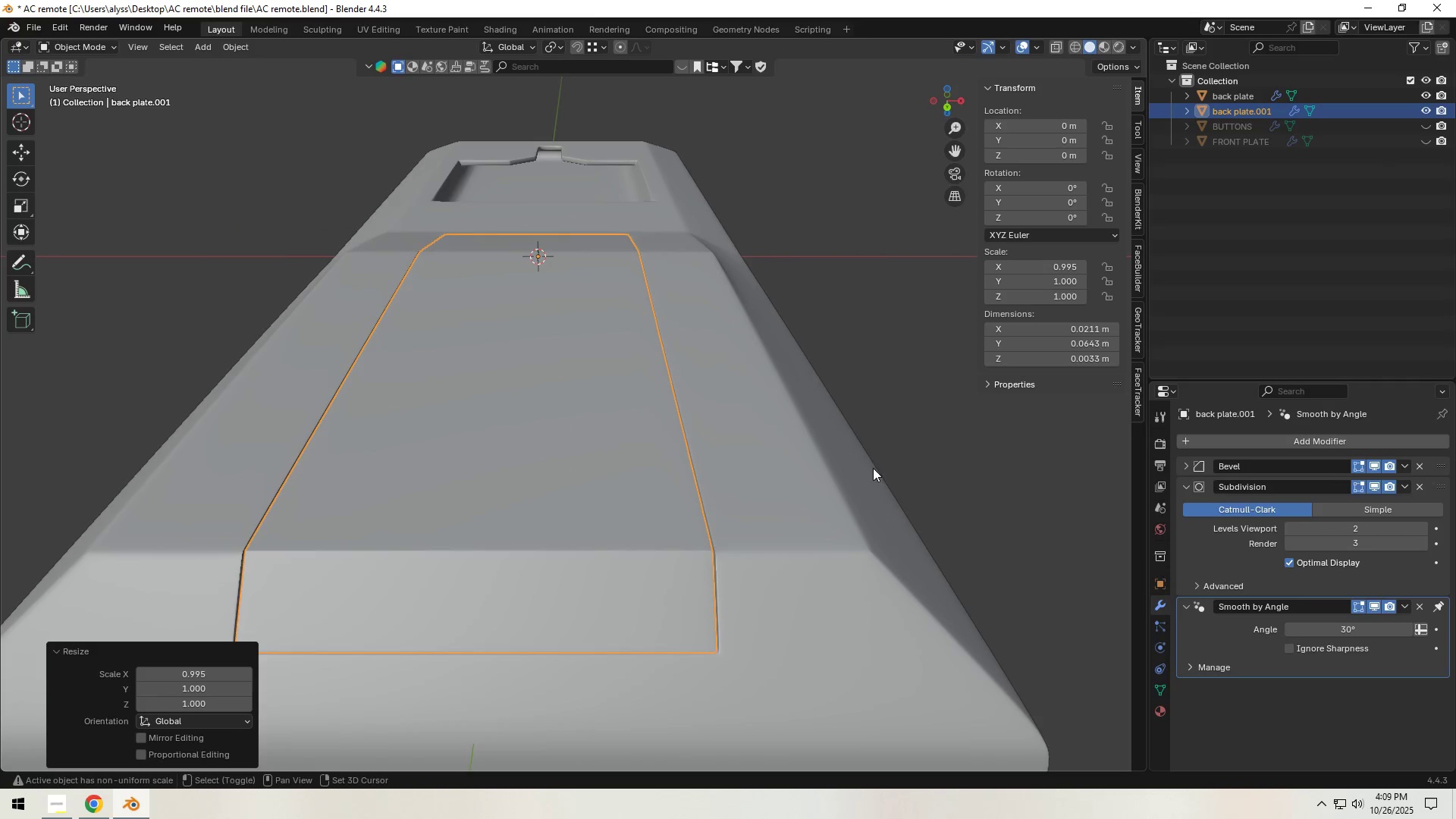 
key(Shift+ShiftLeft)
 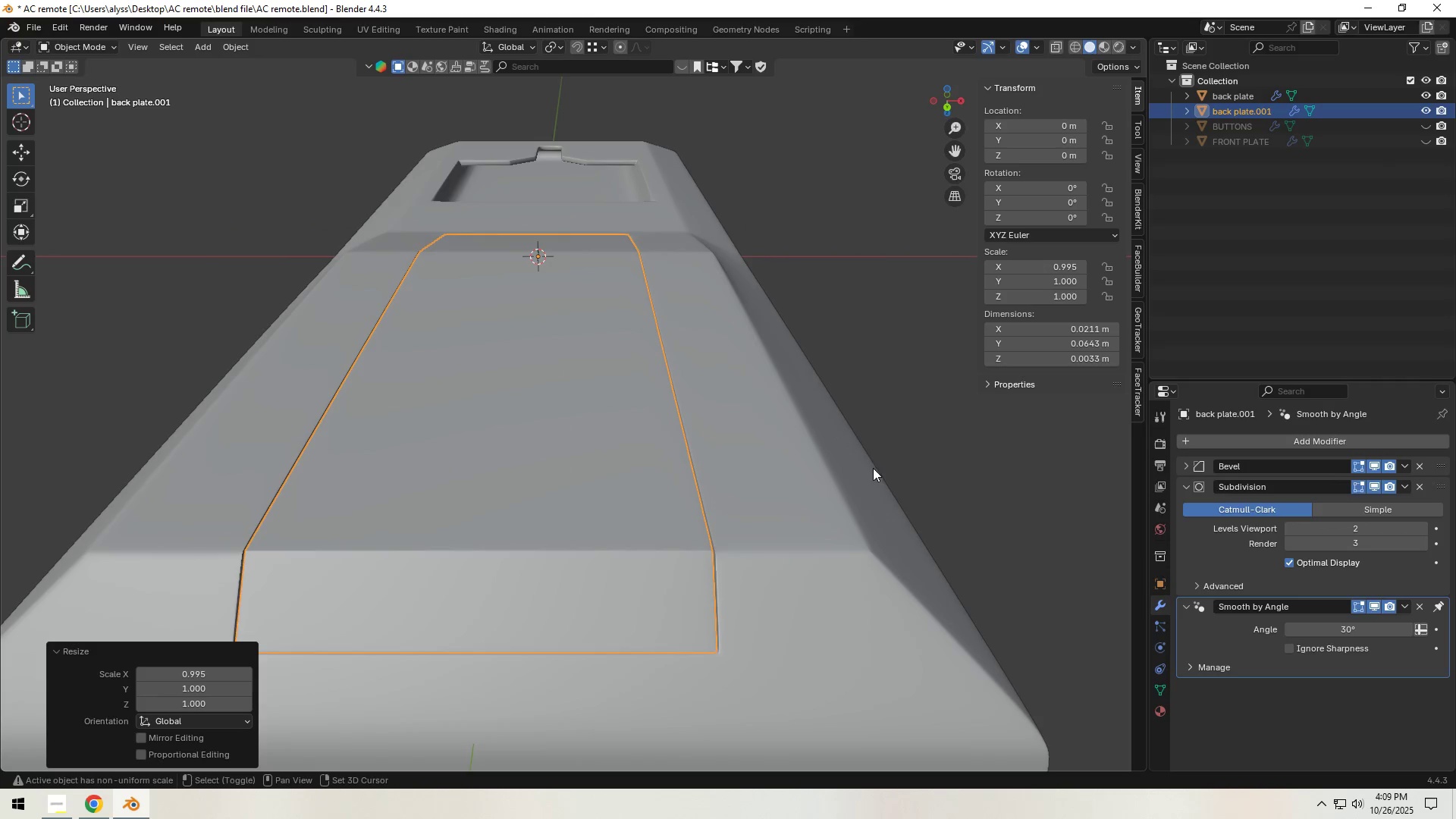 
key(Shift+ShiftLeft)
 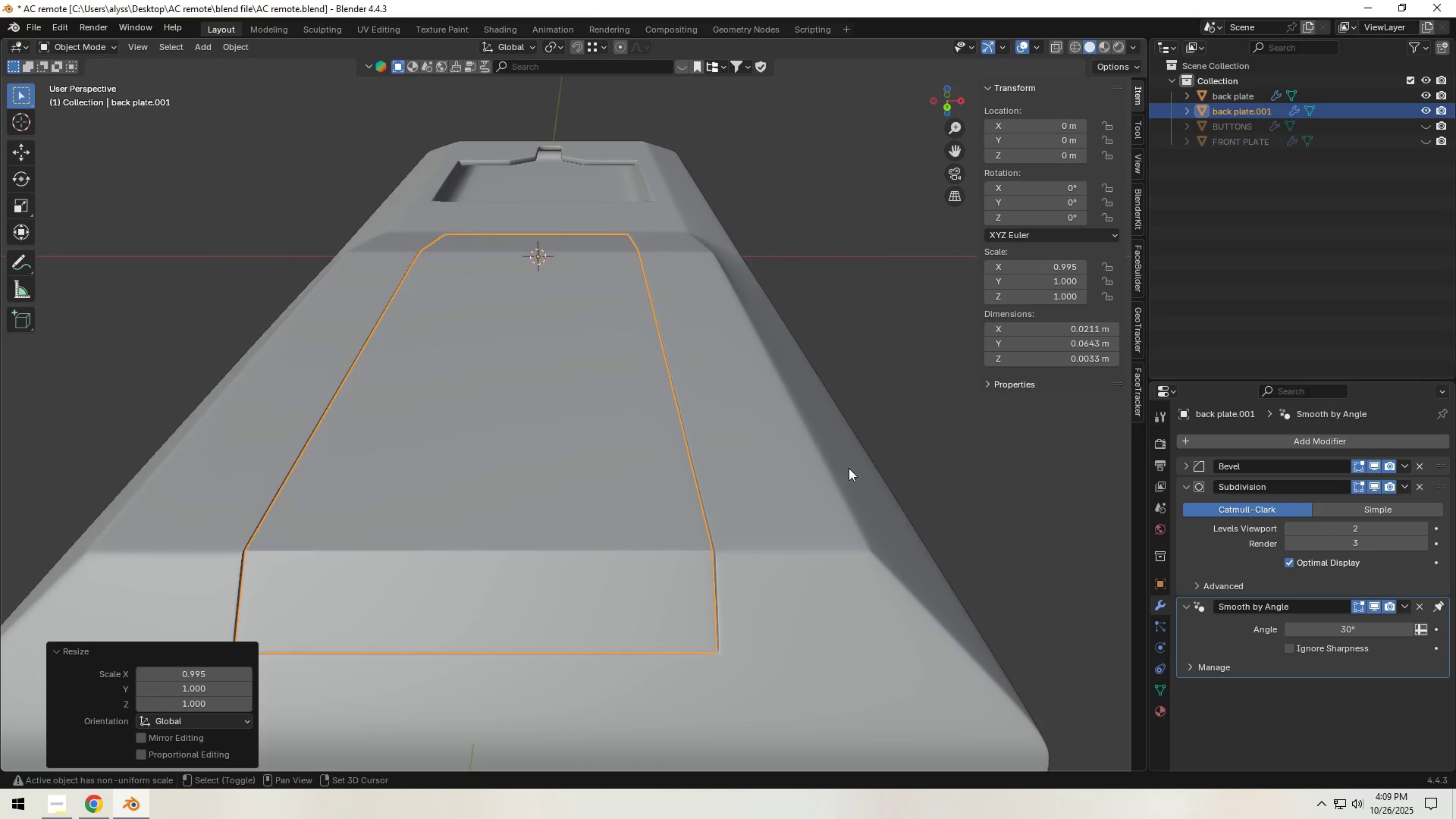 
key(Shift+ShiftLeft)
 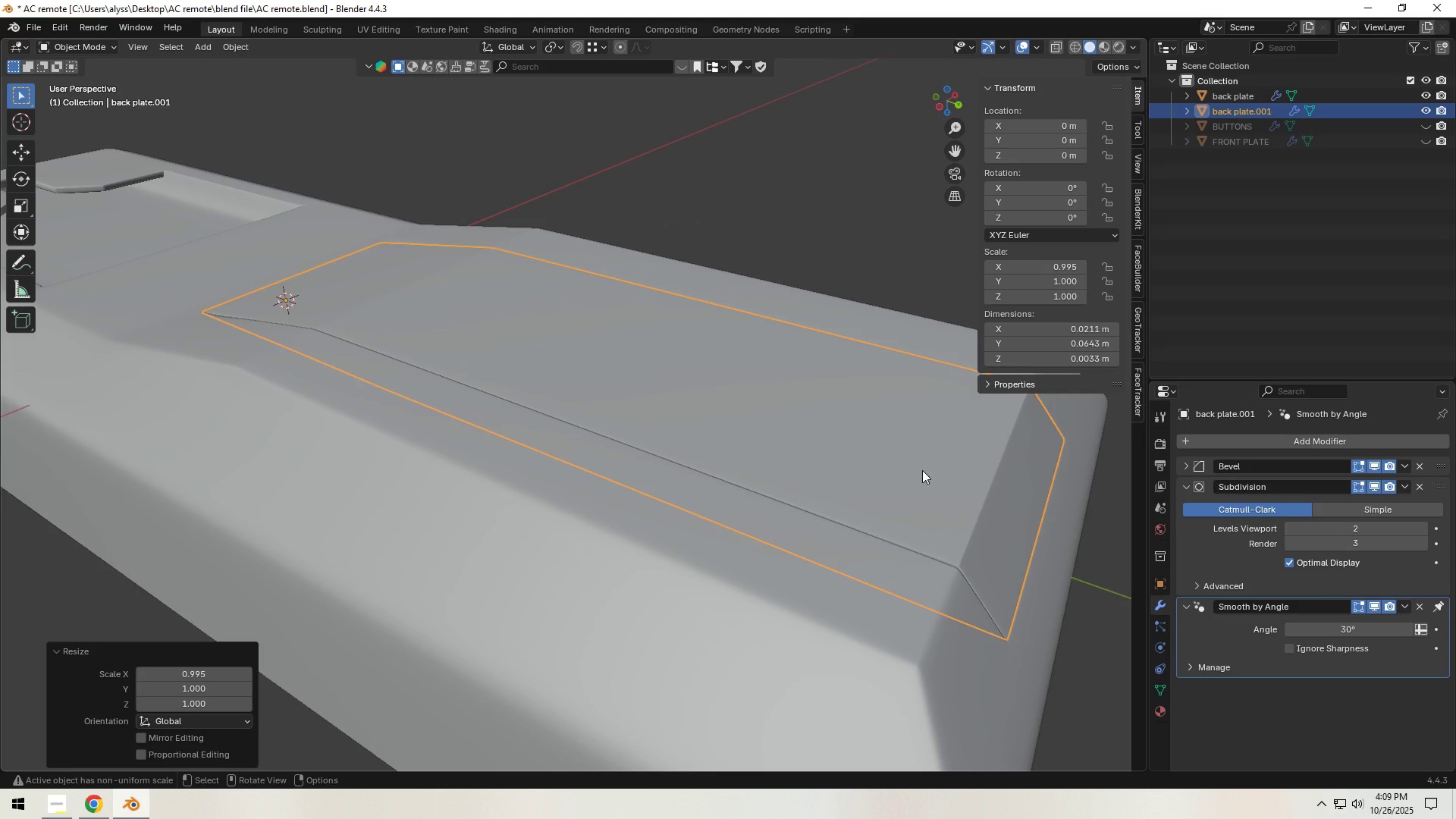 
scroll: coordinate [922, 471], scroll_direction: down, amount: 5.0
 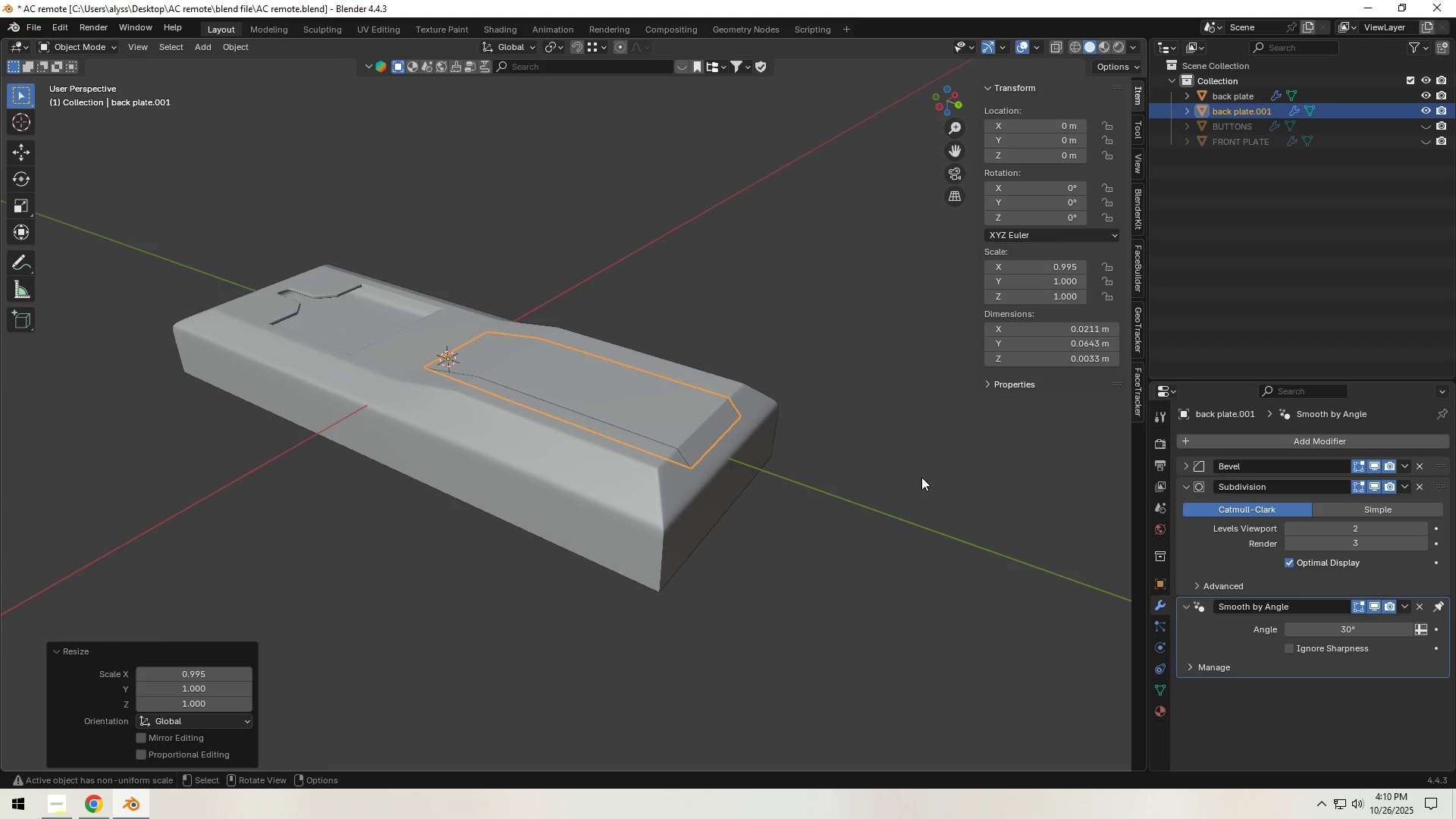 
key(Tab)
 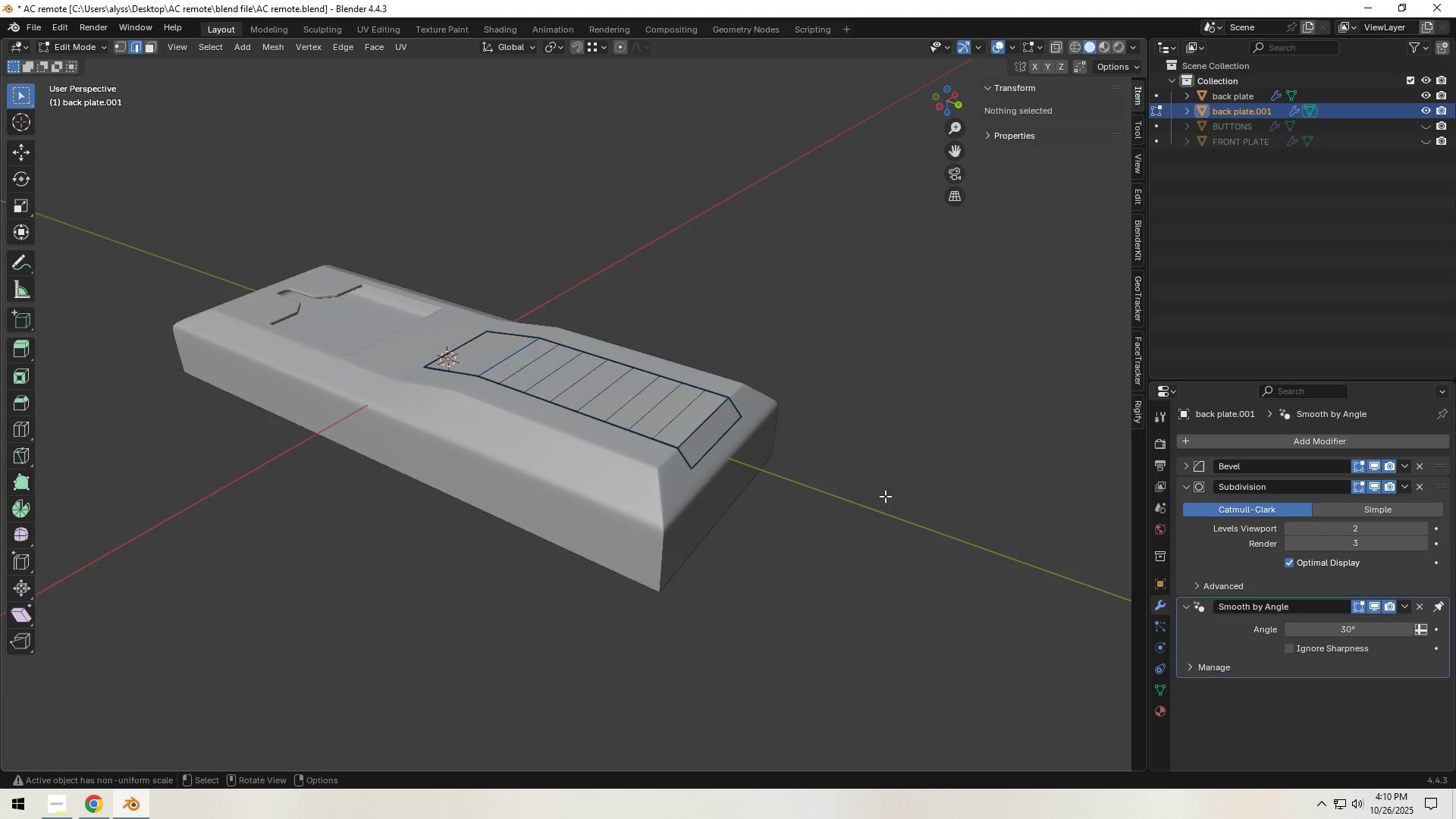 
scroll: coordinate [842, 507], scroll_direction: down, amount: 3.0
 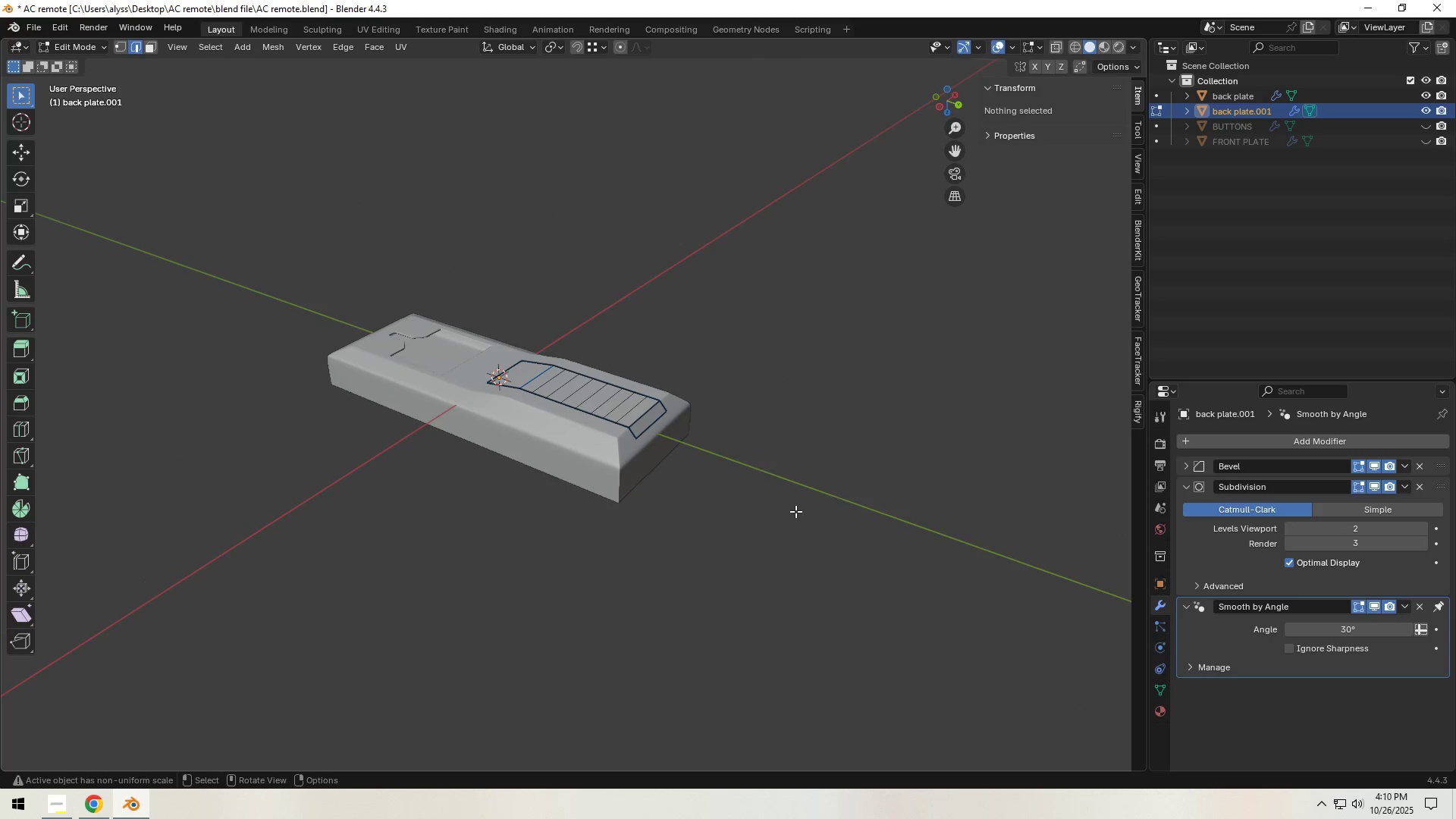 
key(Tab)
 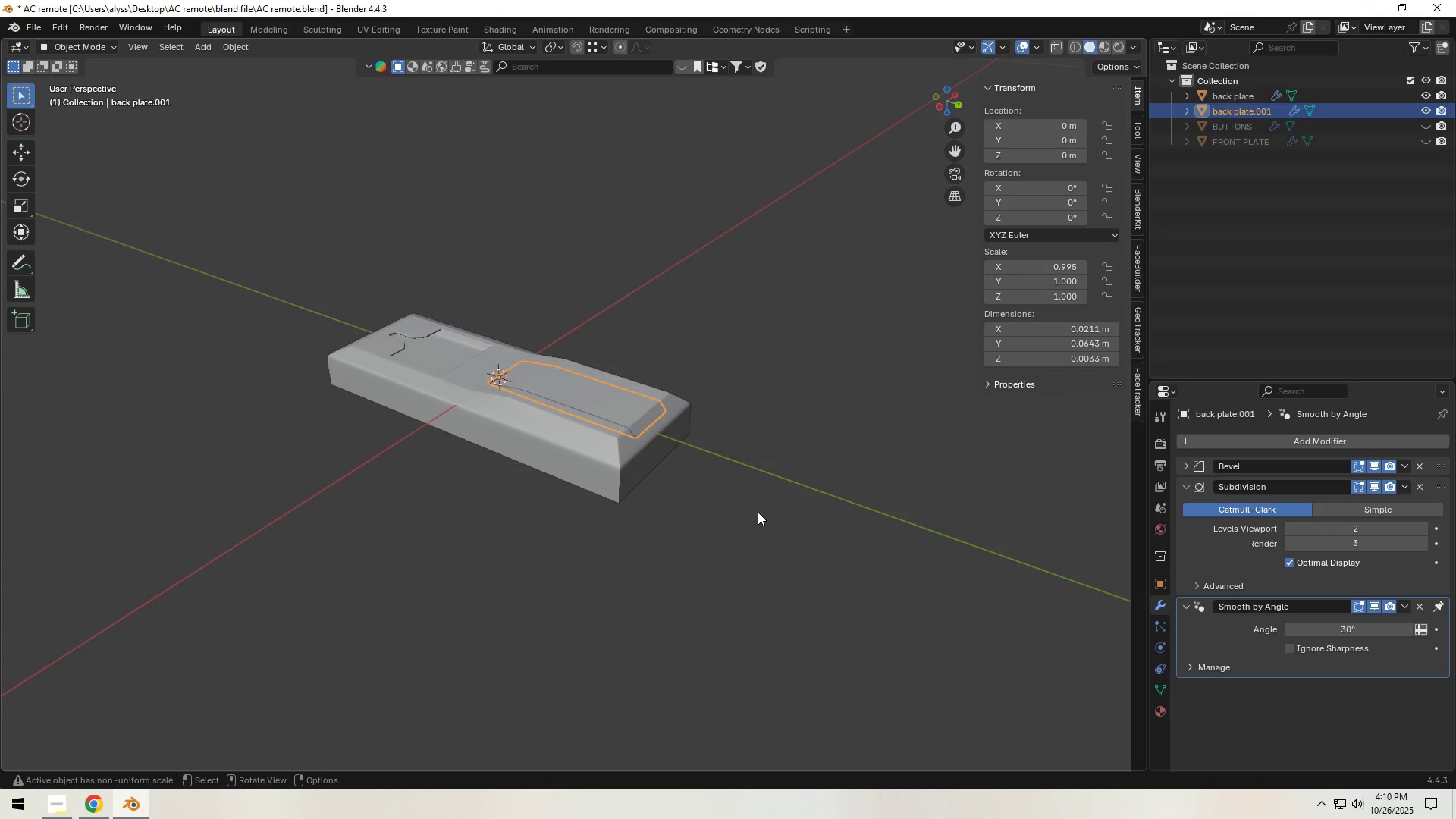 
left_click([758, 512])
 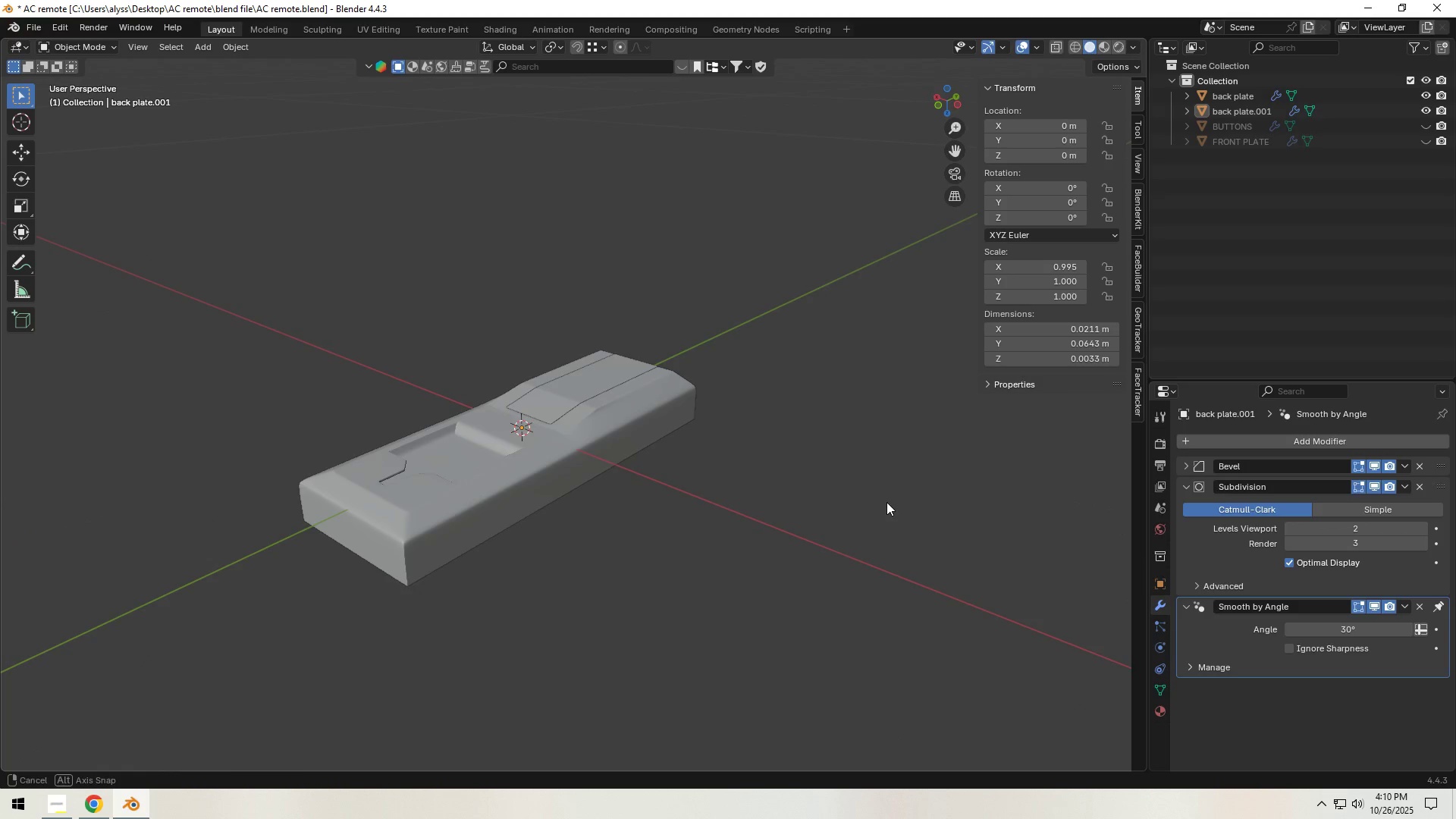 
scroll: coordinate [889, 504], scroll_direction: up, amount: 8.0
 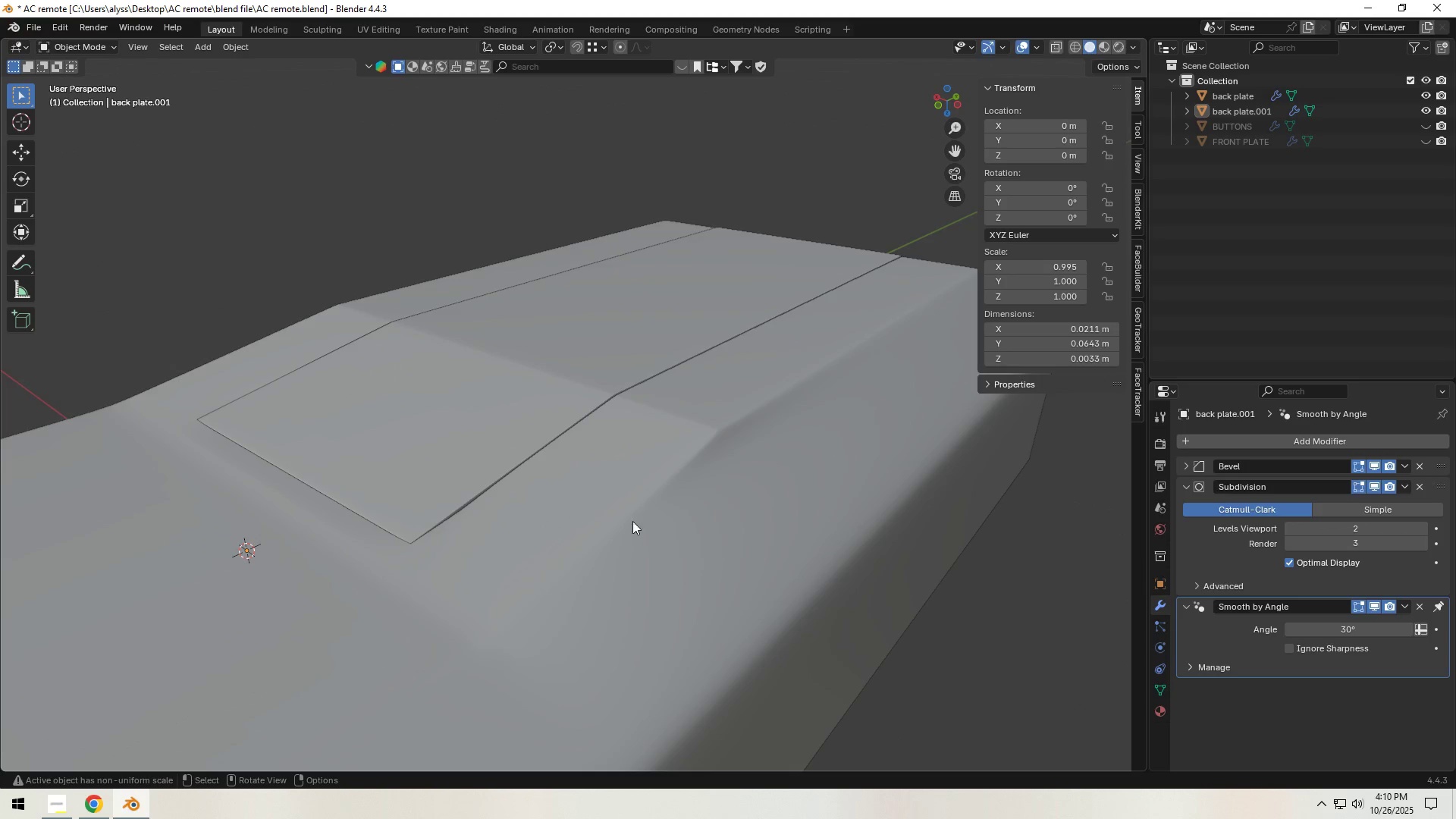 
hold_key(key=ShiftLeft, duration=0.45)
 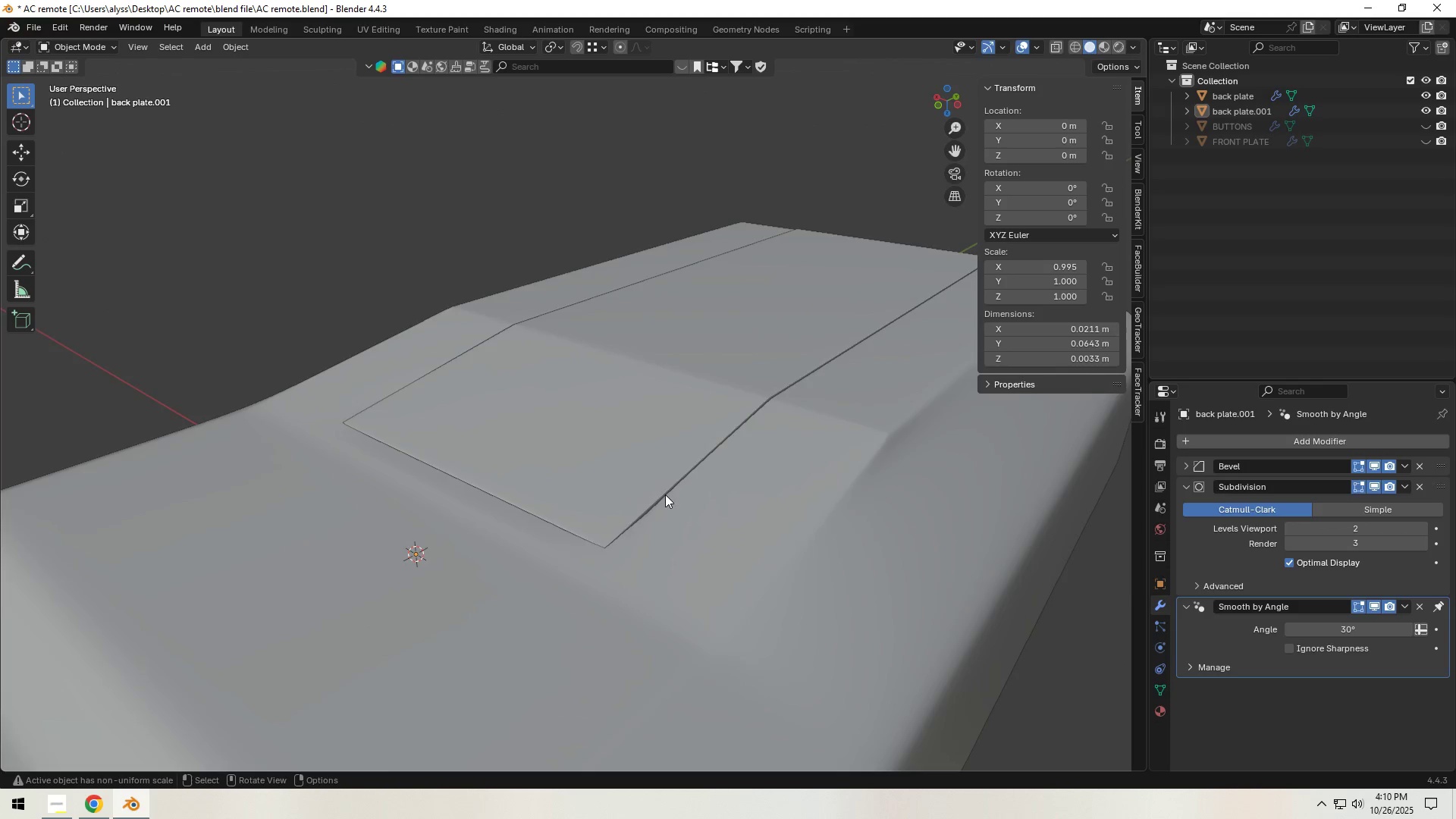 
scroll: coordinate [648, 484], scroll_direction: up, amount: 3.0
 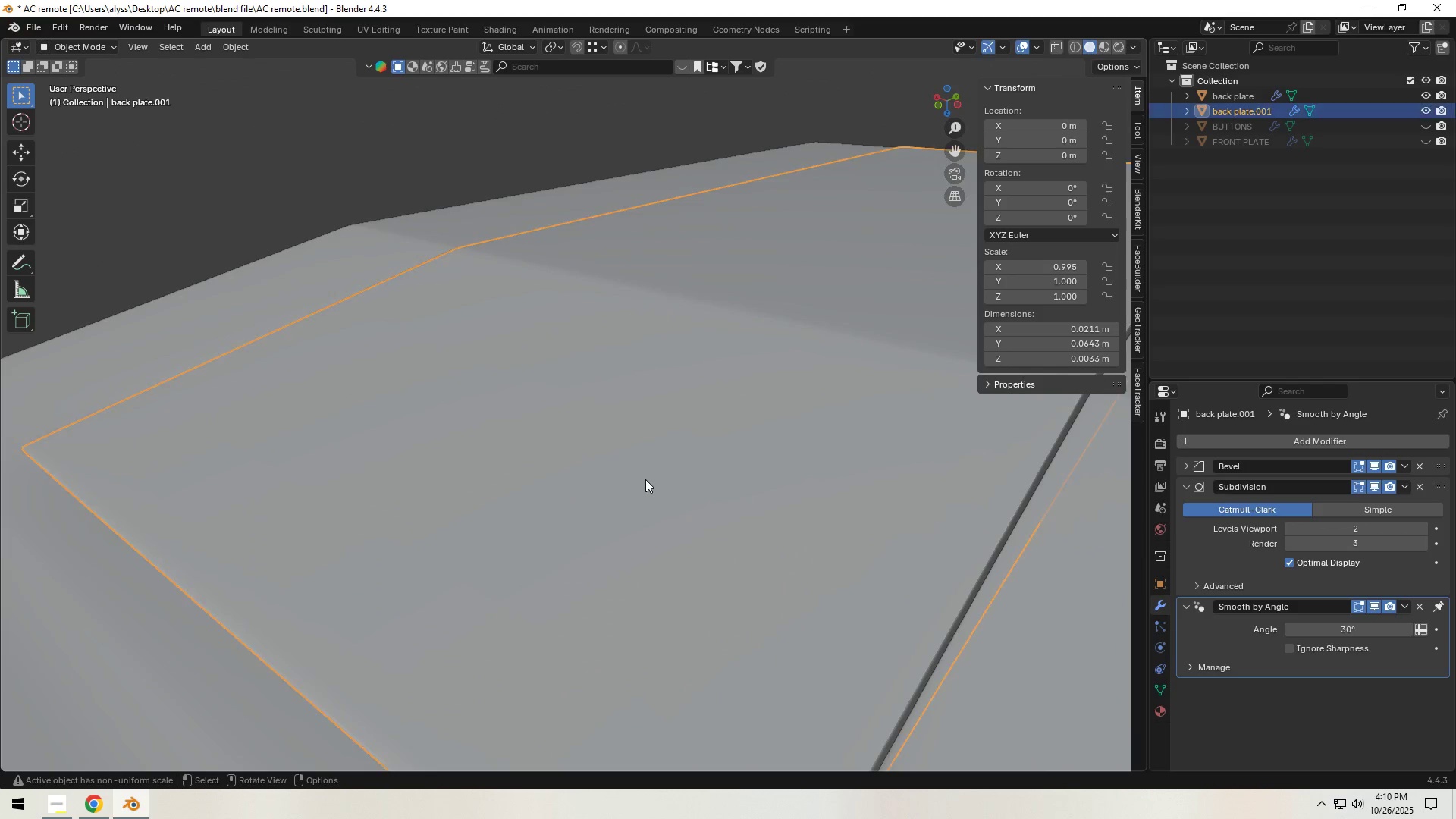 
left_click([645, 479])
 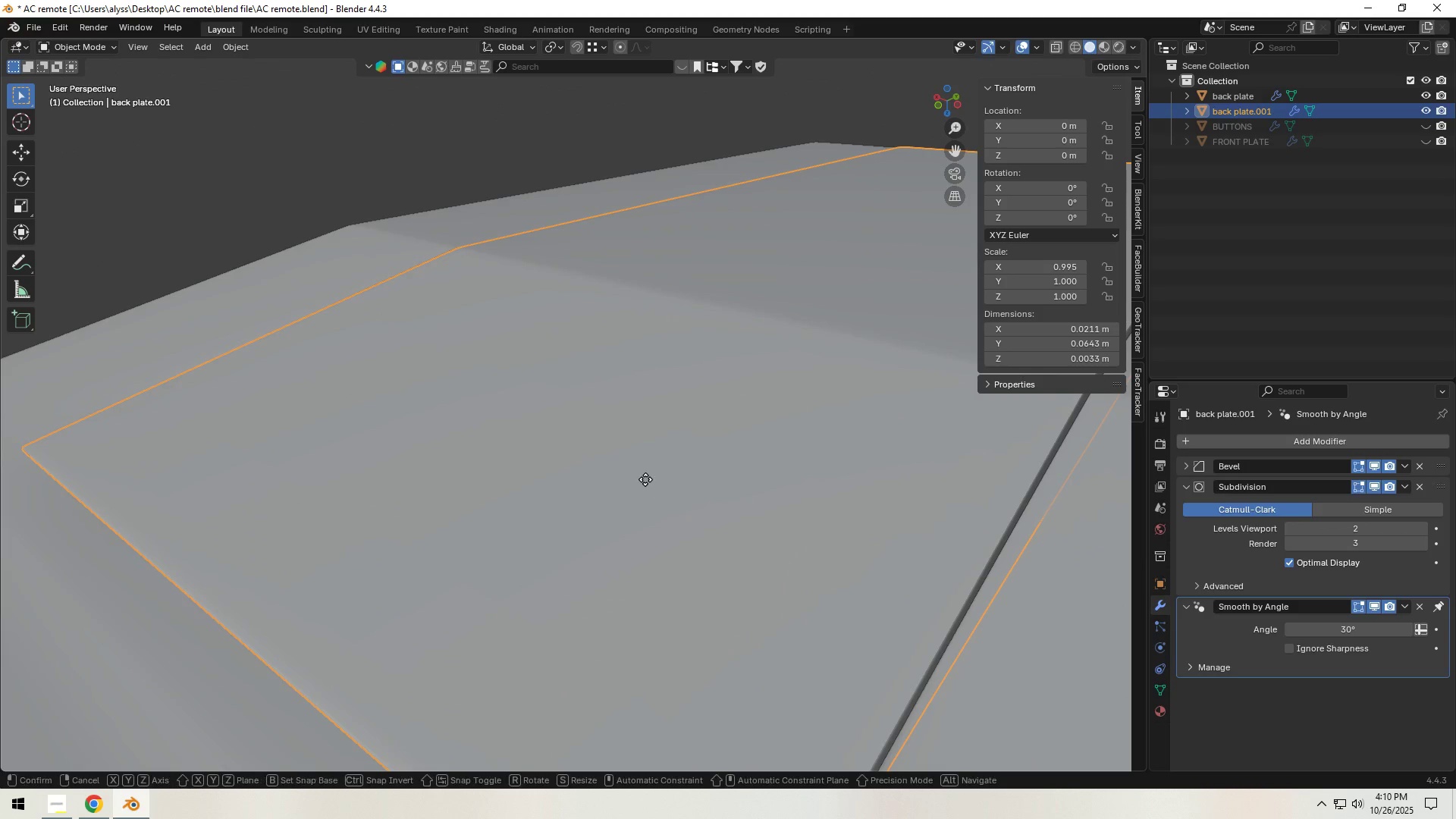 
type(gz)
 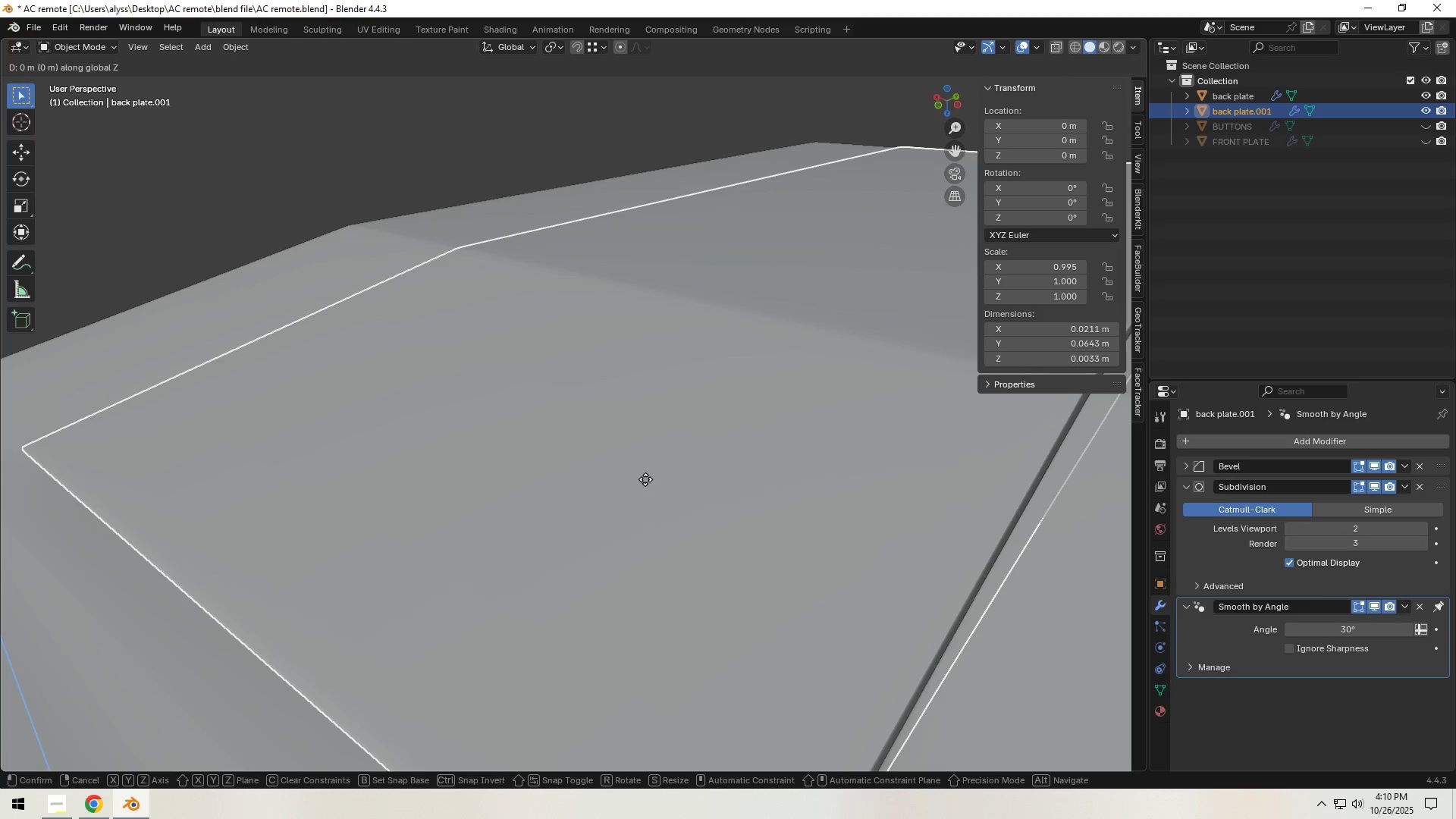 
hold_key(key=ShiftLeft, duration=1.5)
left_click([646, 460])
 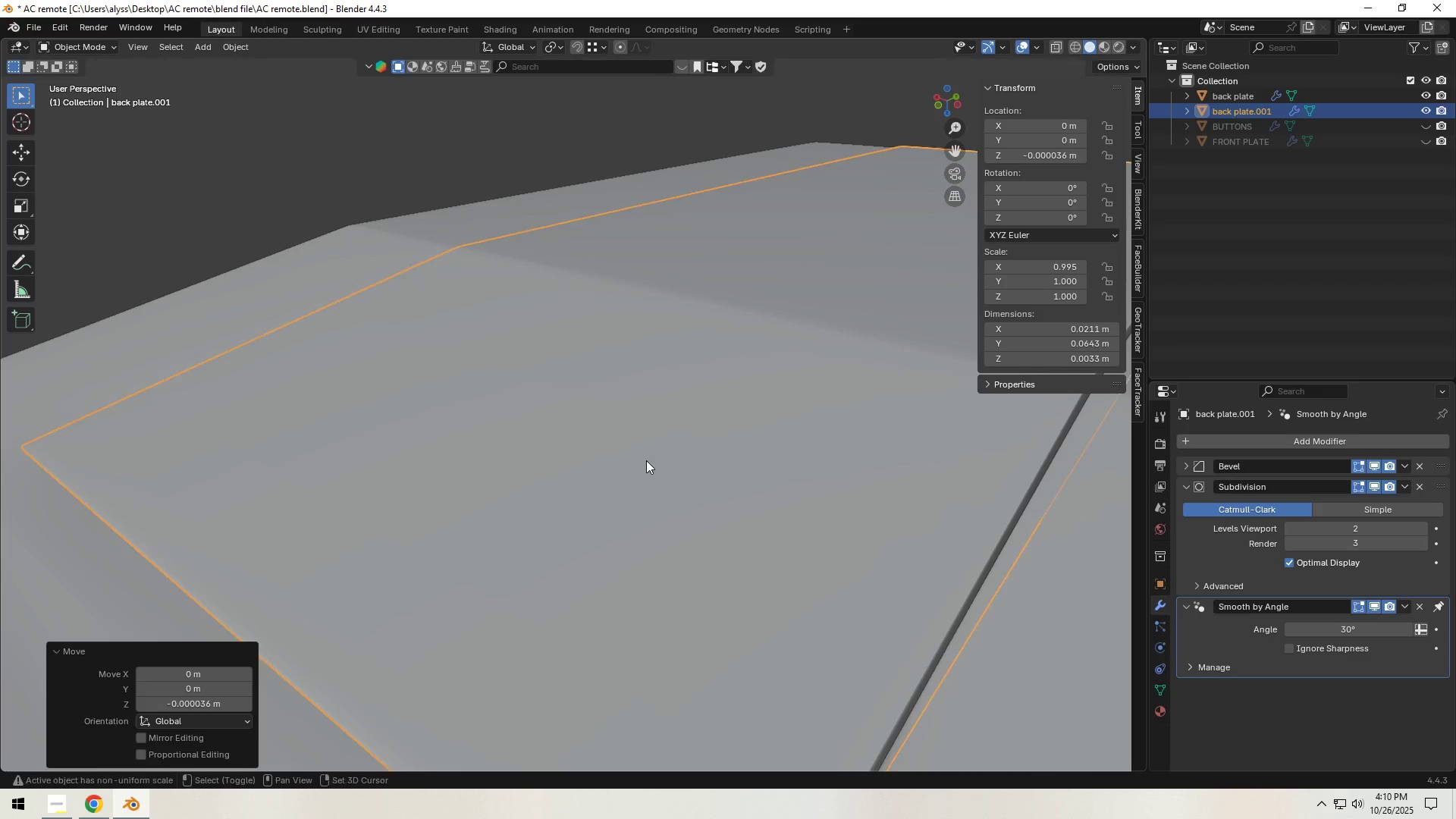 
key(Shift+ShiftLeft)
 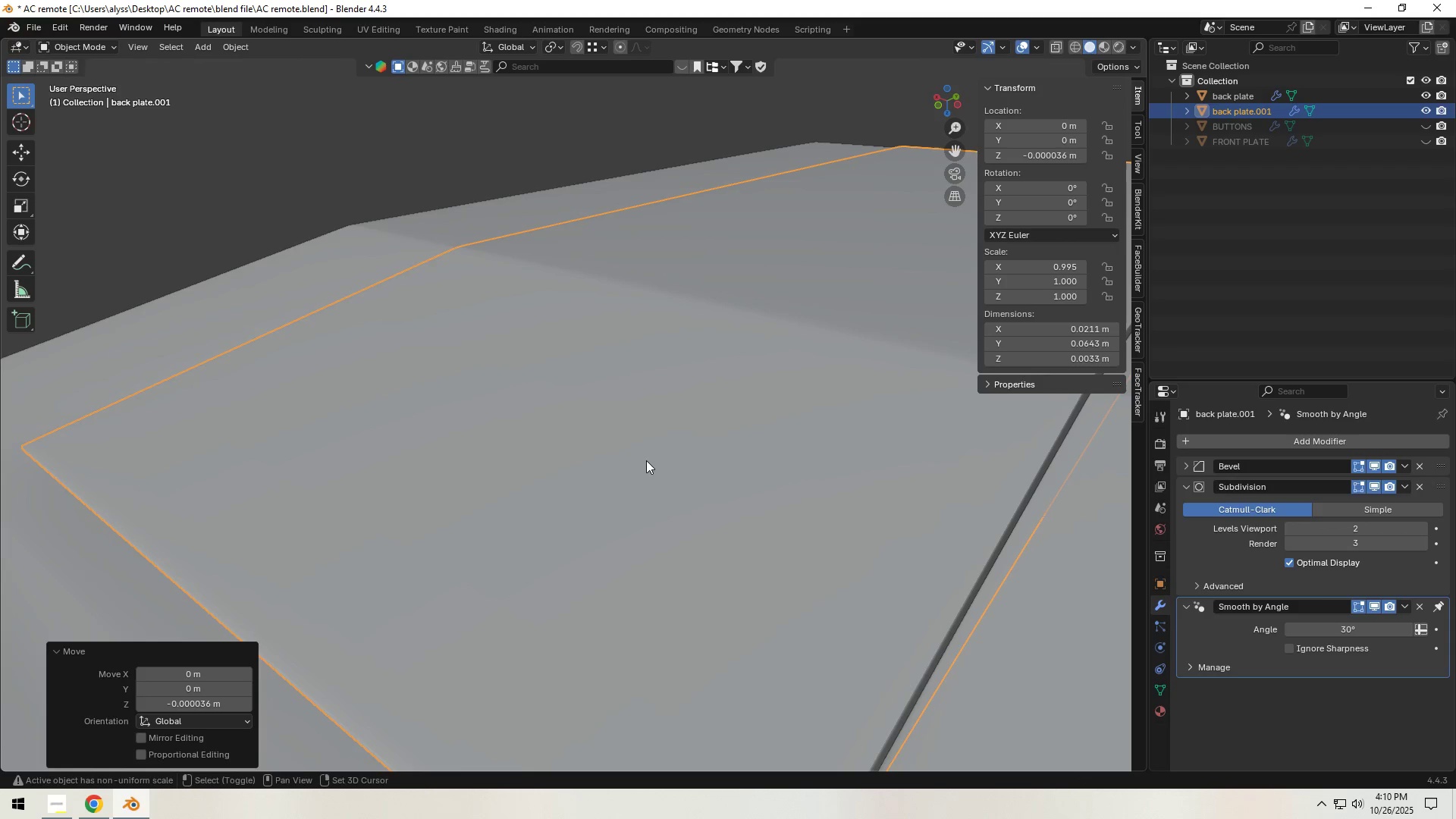 
key(Shift+ShiftLeft)
 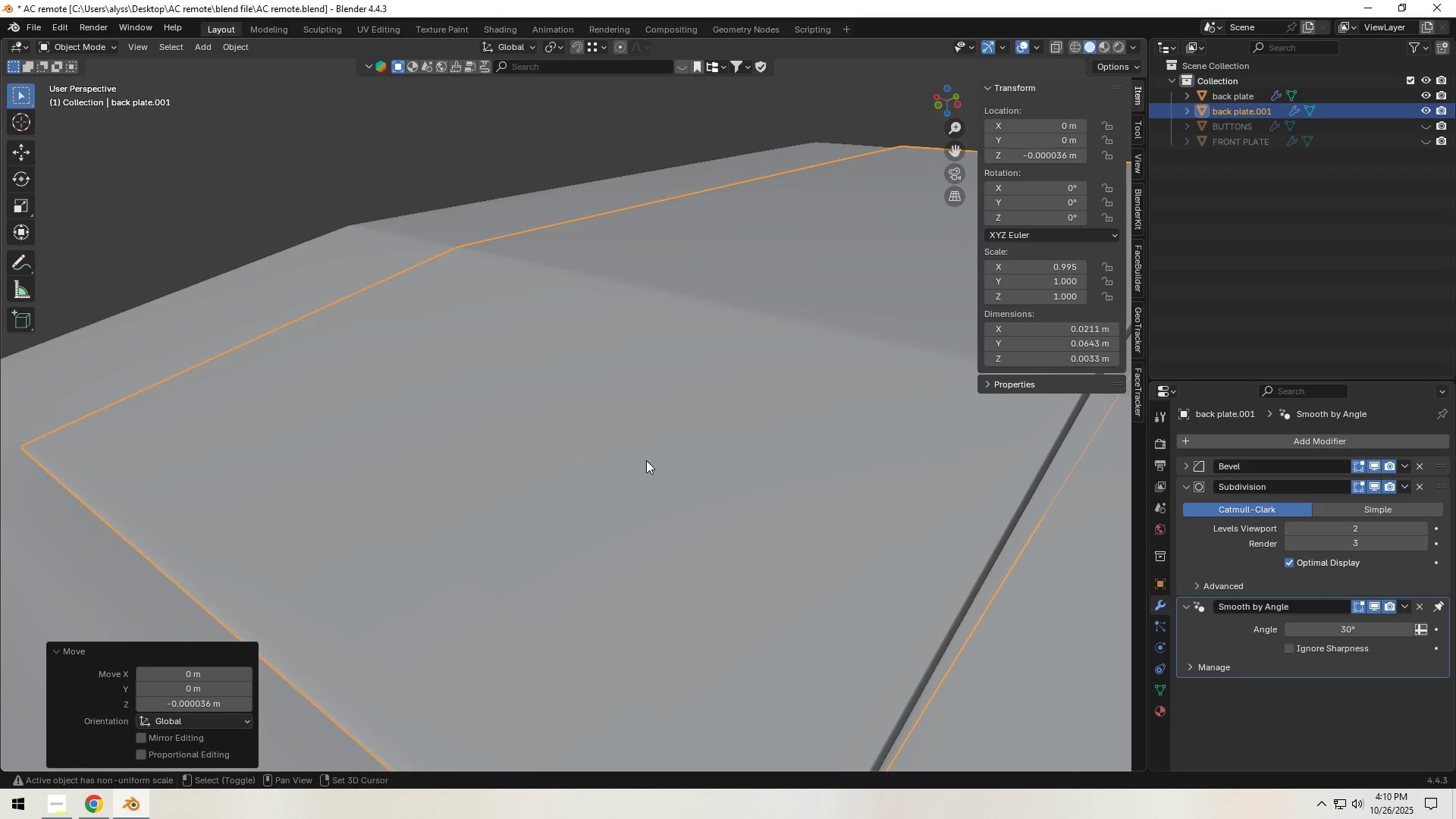 
key(Shift+ShiftLeft)
 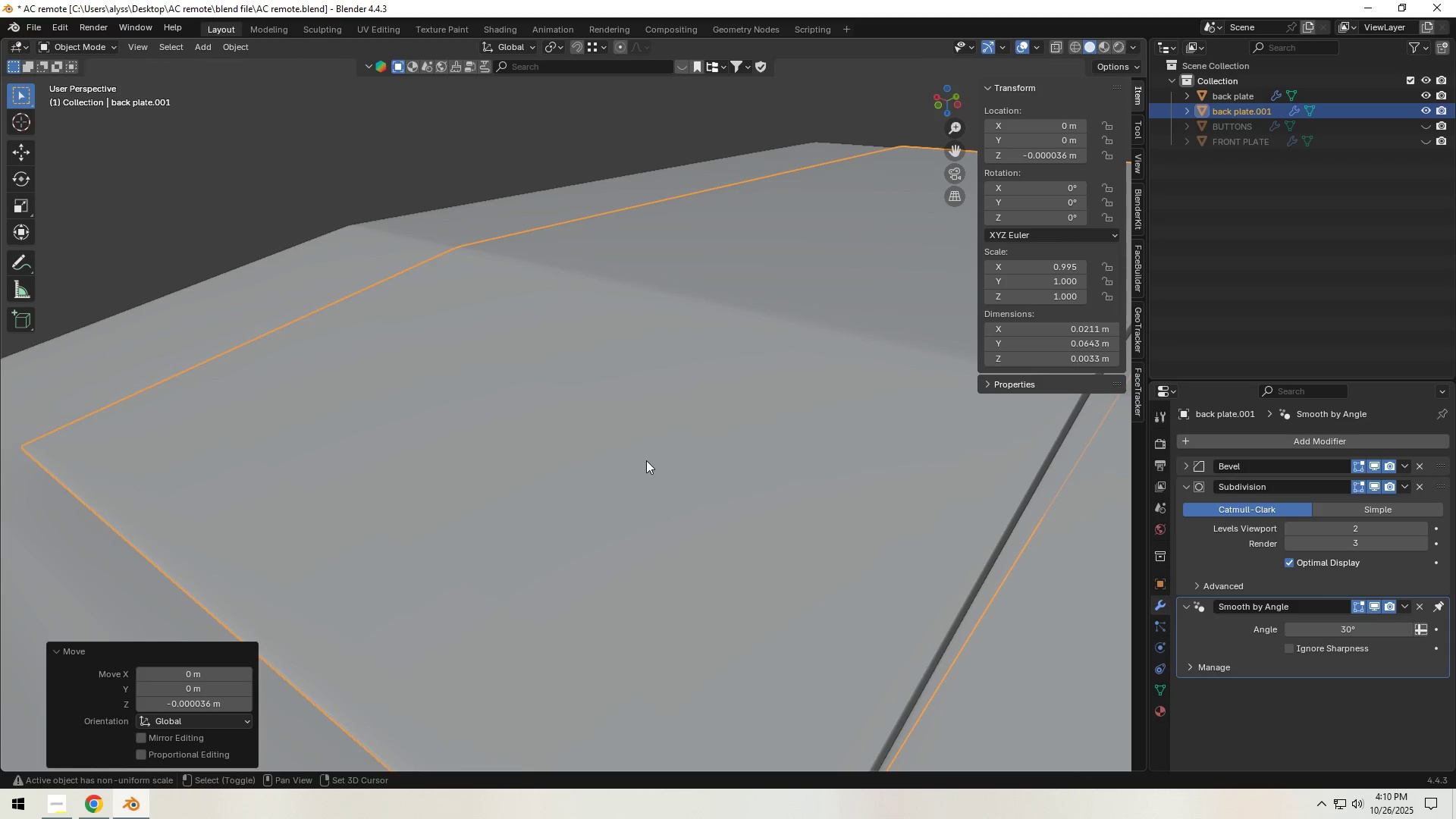 
key(Shift+ShiftLeft)
 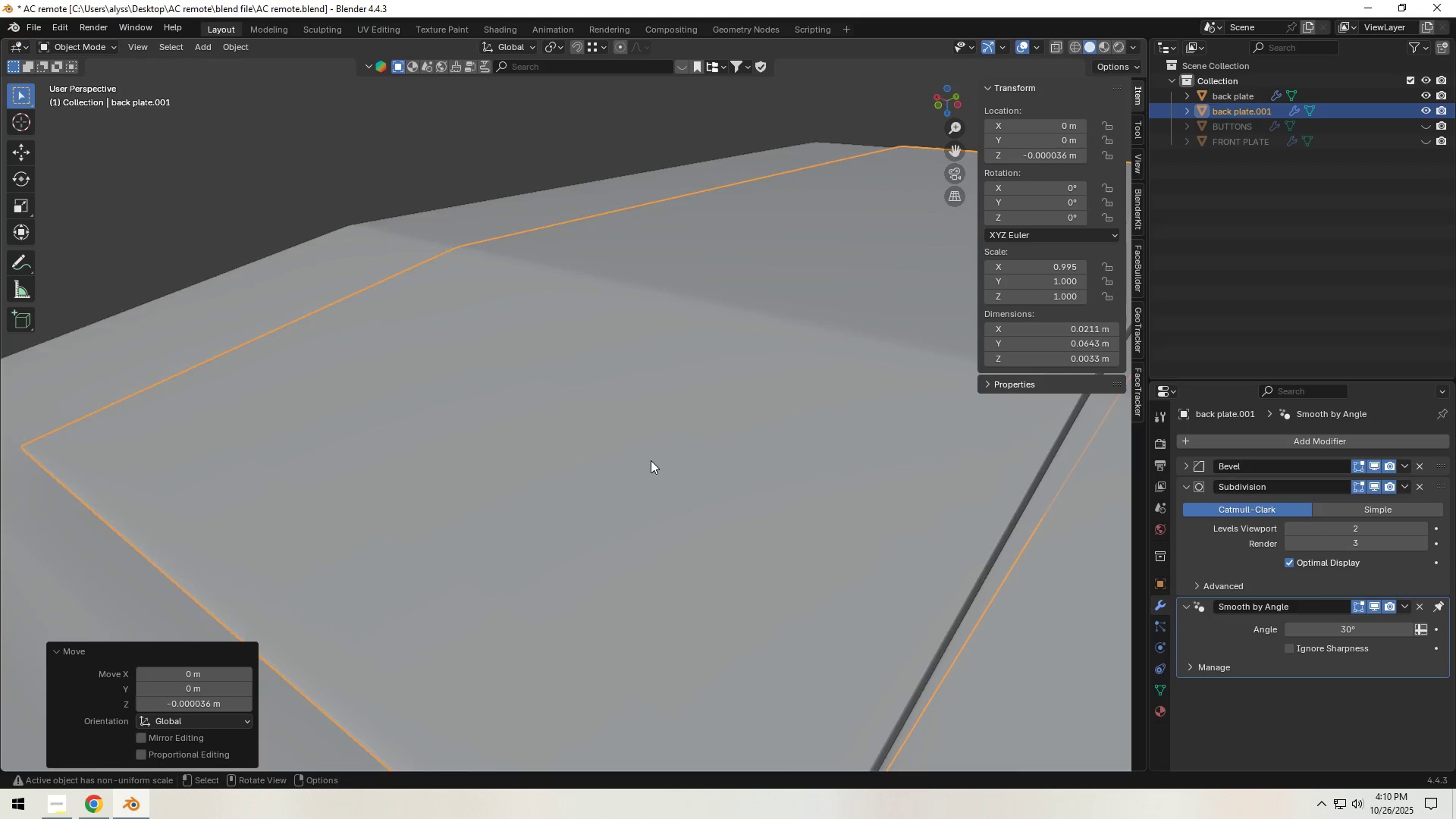 
scroll: coordinate [651, 460], scroll_direction: down, amount: 2.0
 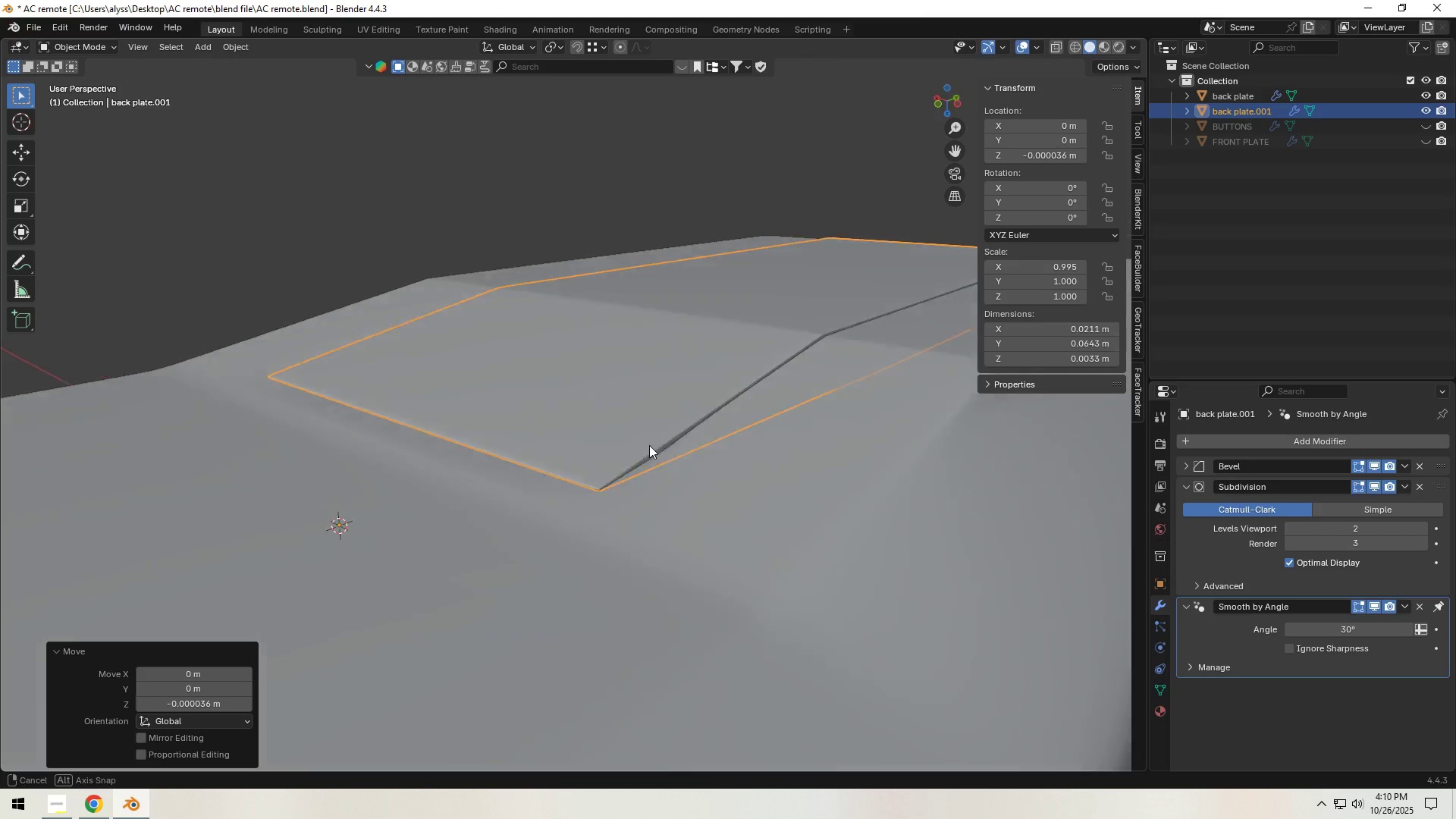 
key(Tab)
 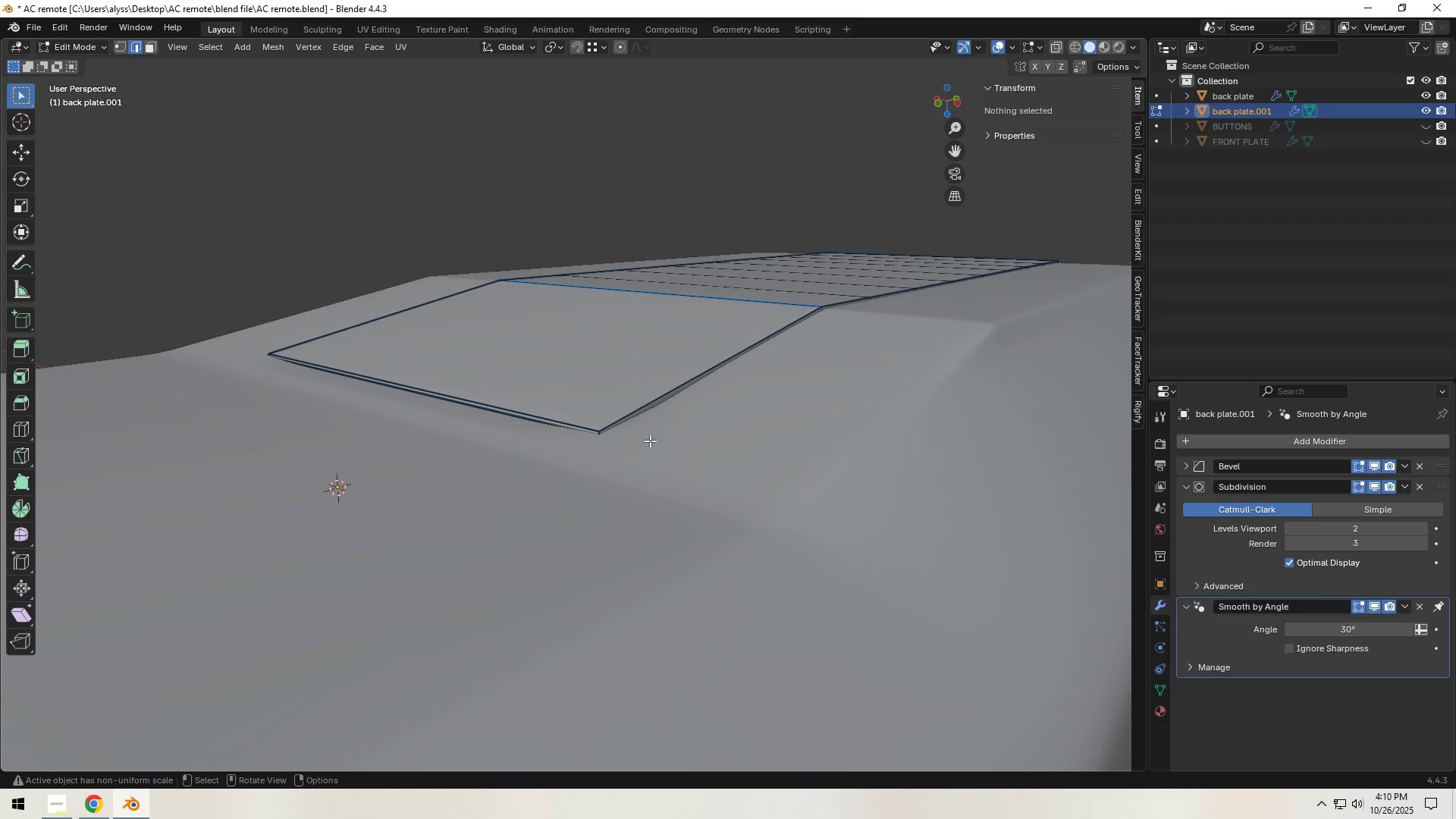 
scroll: coordinate [651, 441], scroll_direction: down, amount: 4.0
 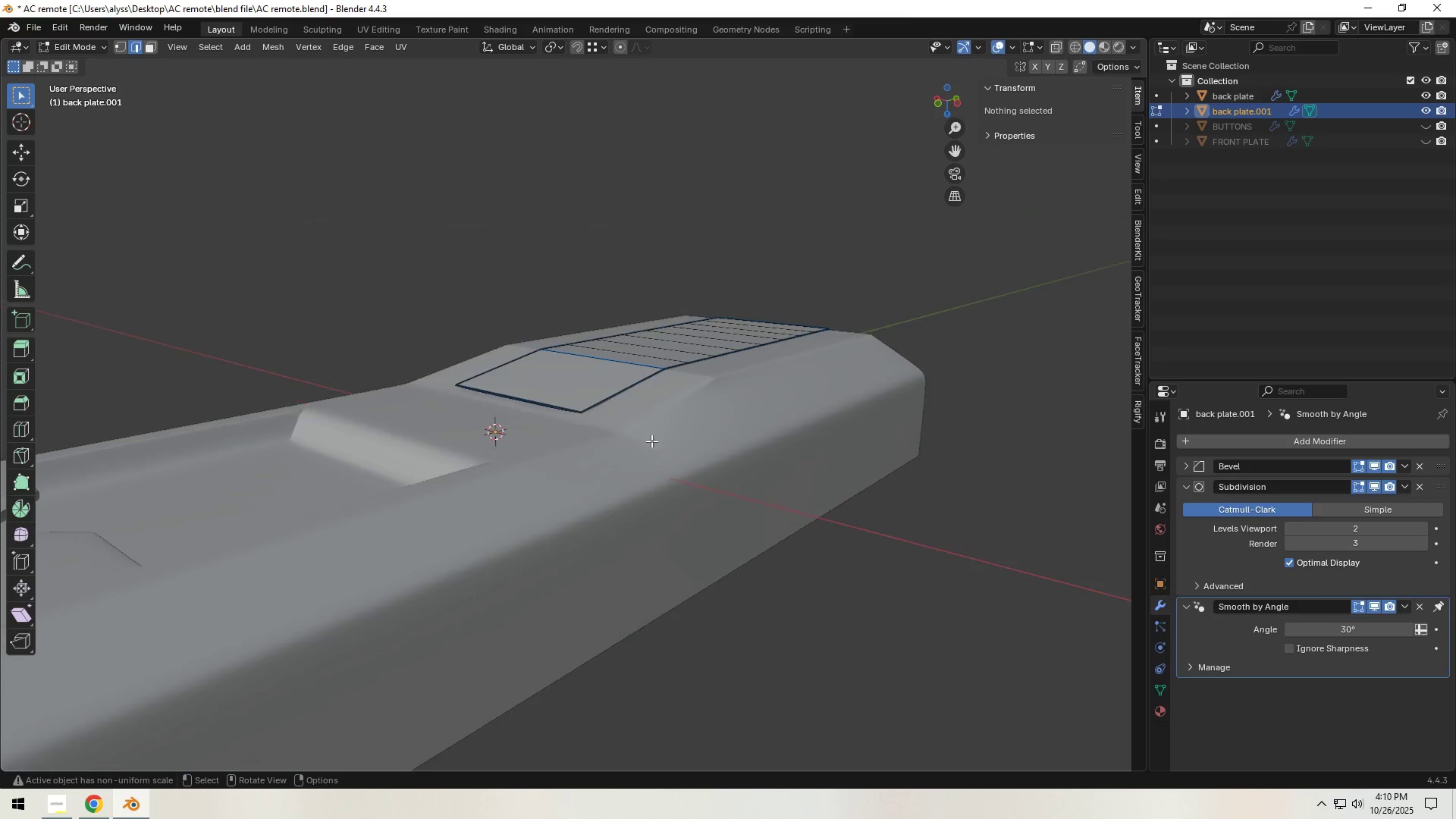 
key(Tab)
 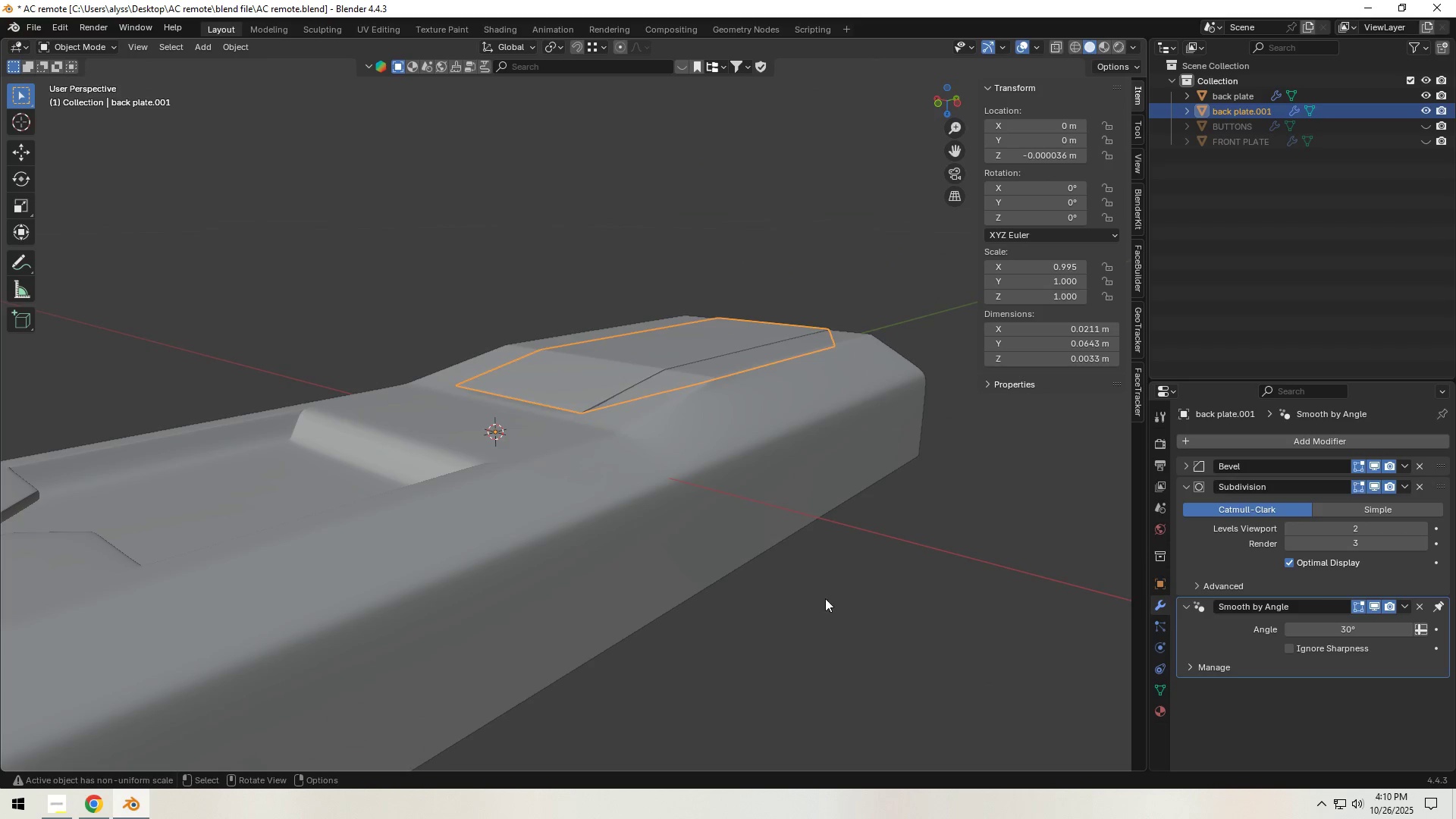 
left_click([848, 630])
 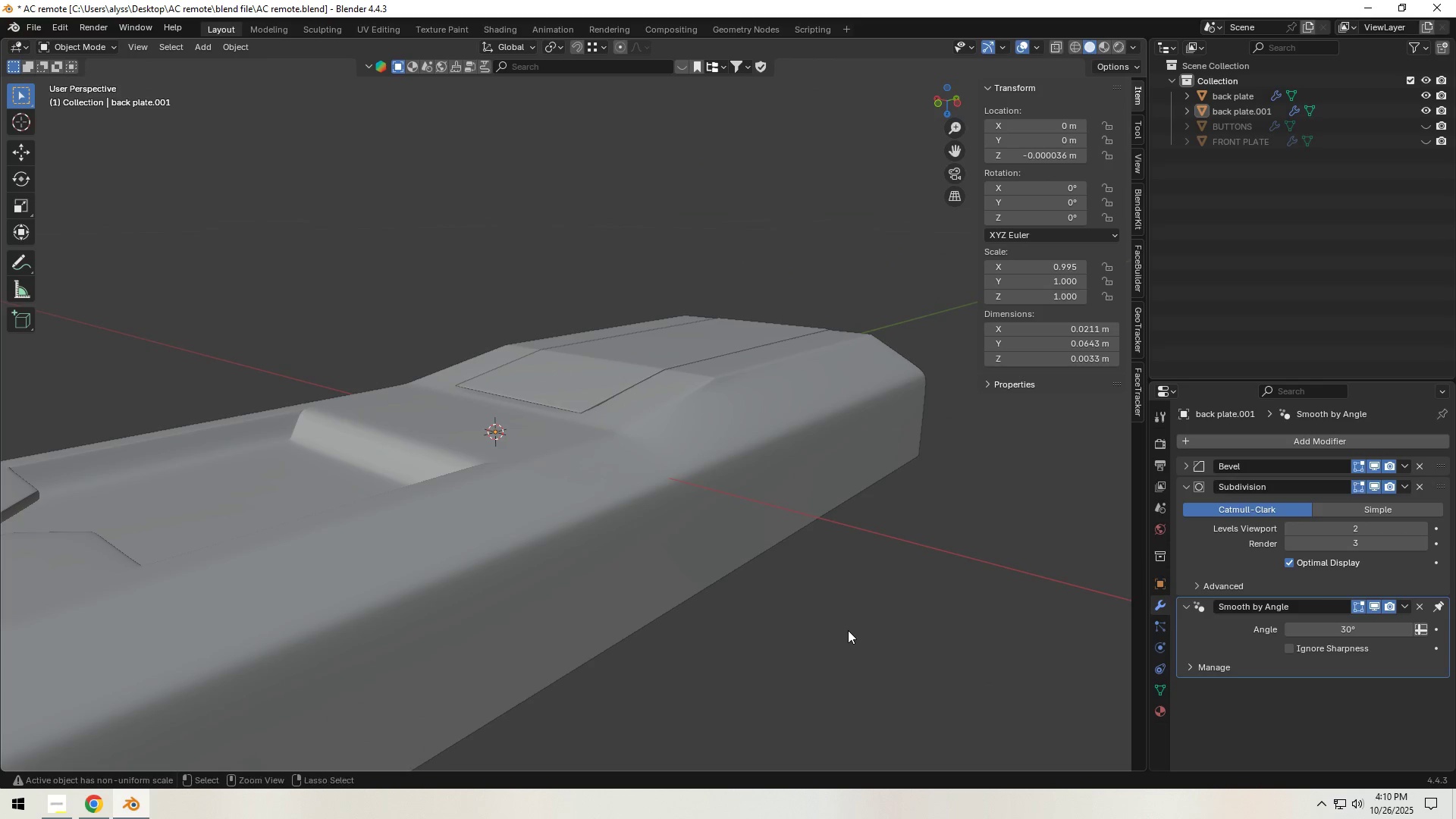 
key(Control+S)
 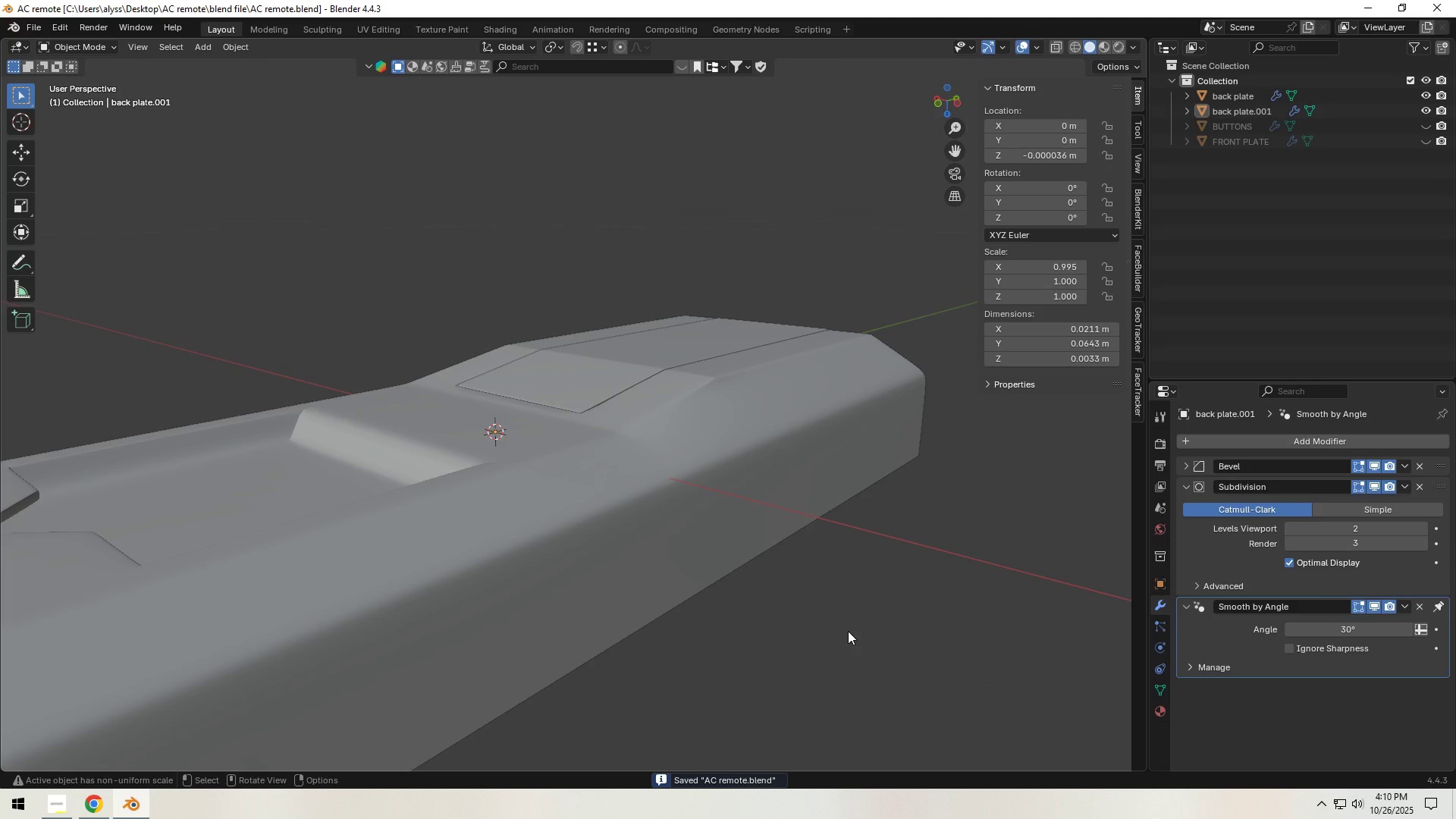 
wait(5.7)
 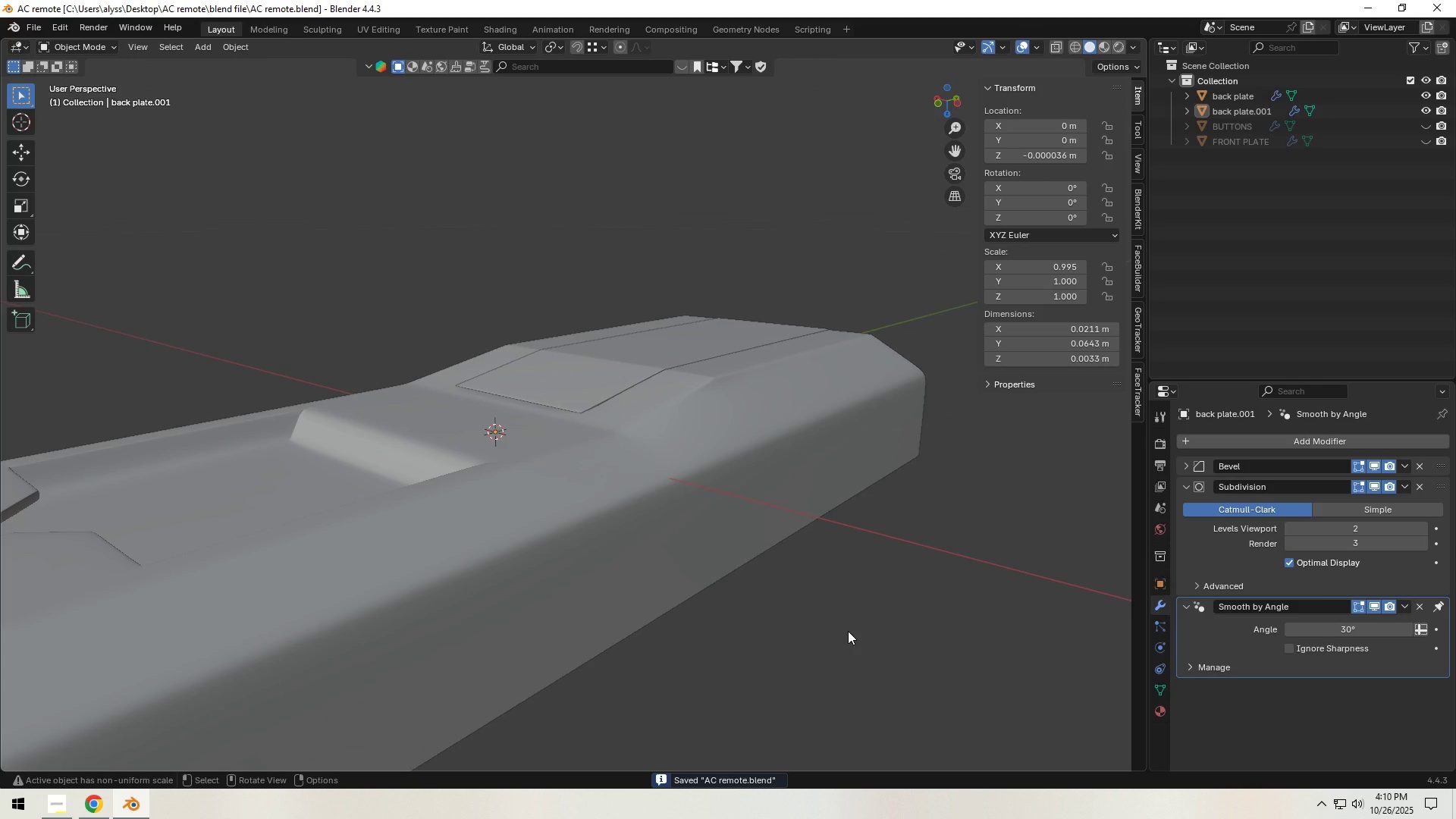 
key(Control+S)
 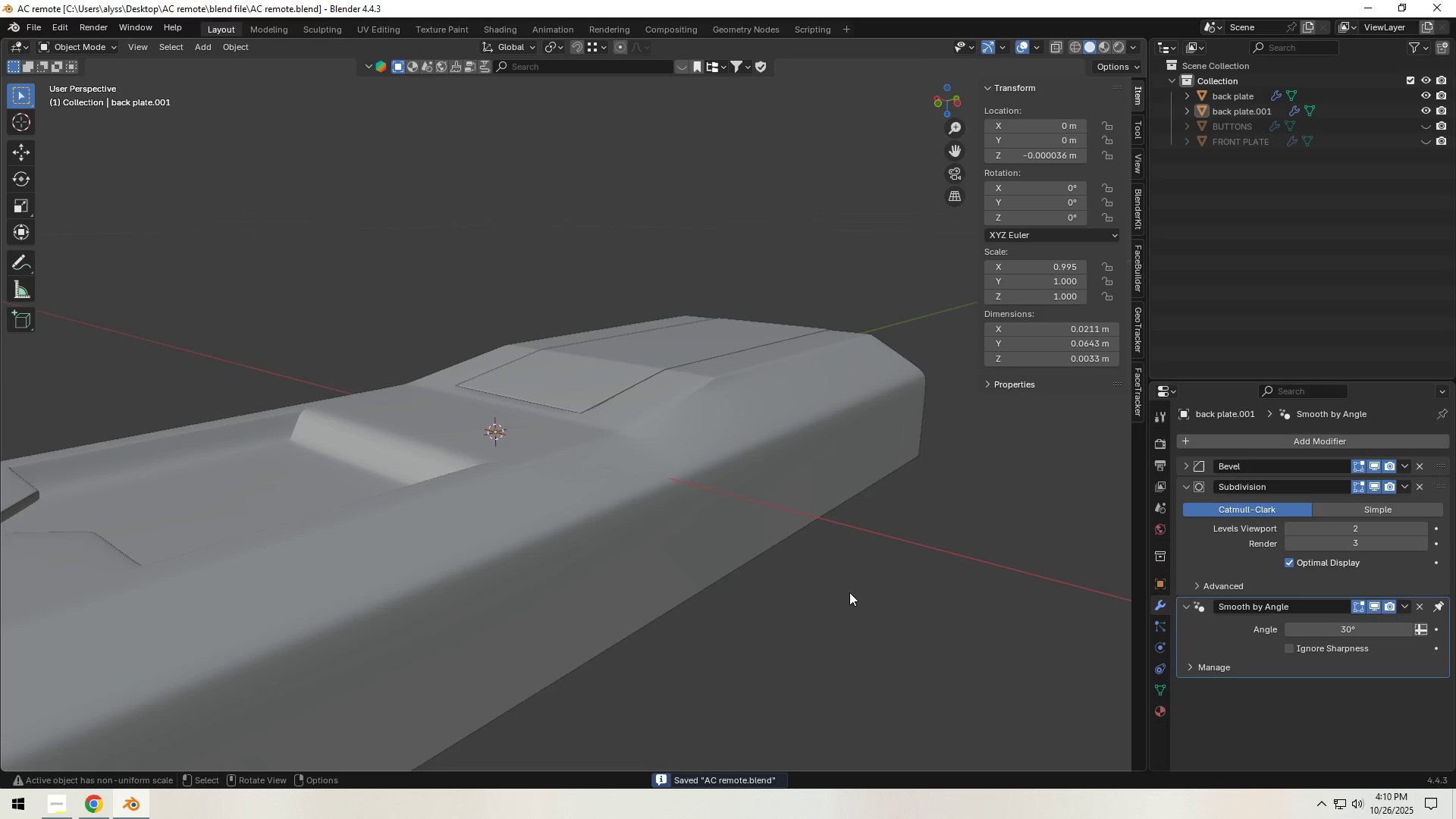 
scroll: coordinate [677, 317], scroll_direction: down, amount: 4.0
 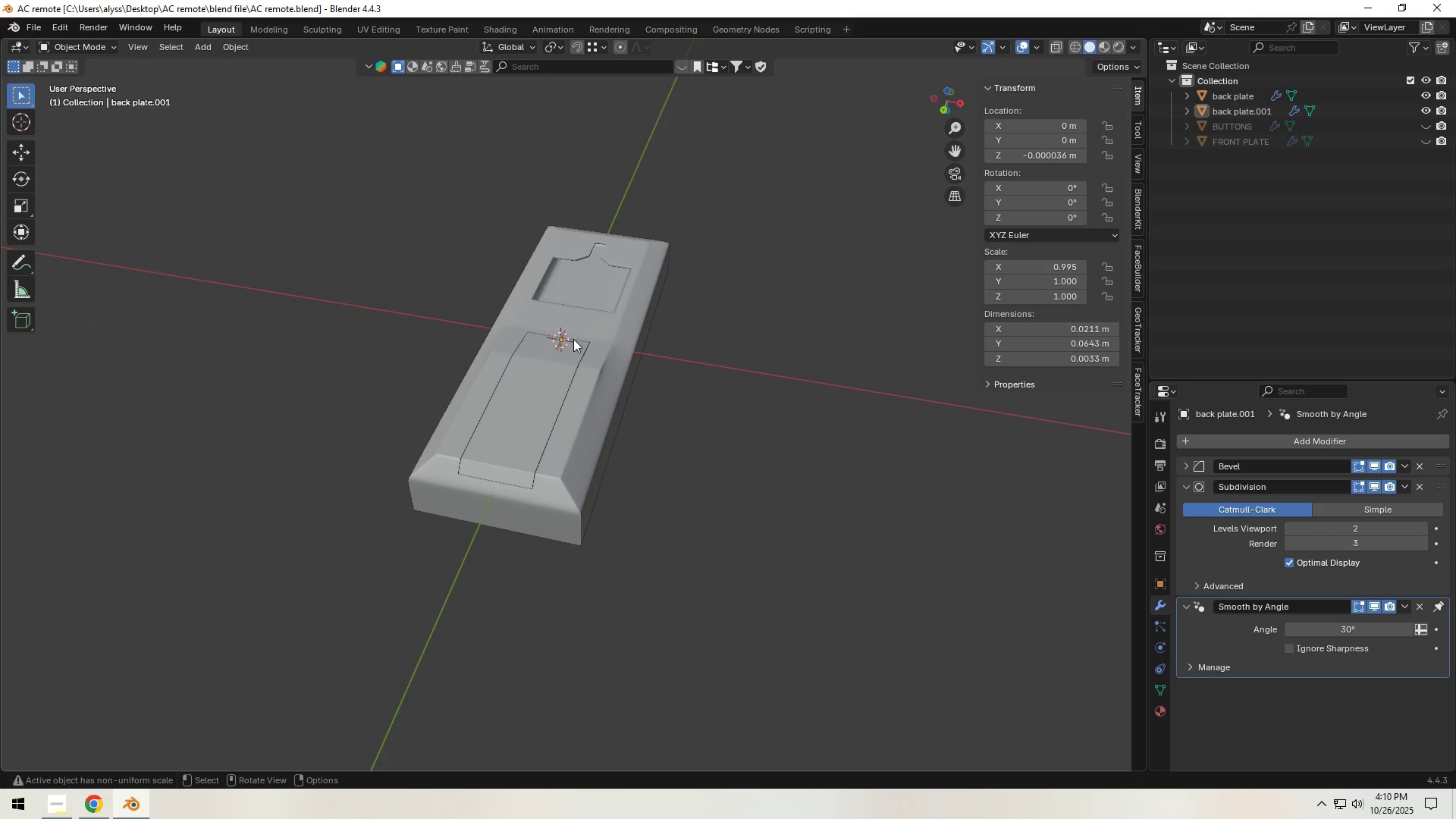 
key(Control+S)
 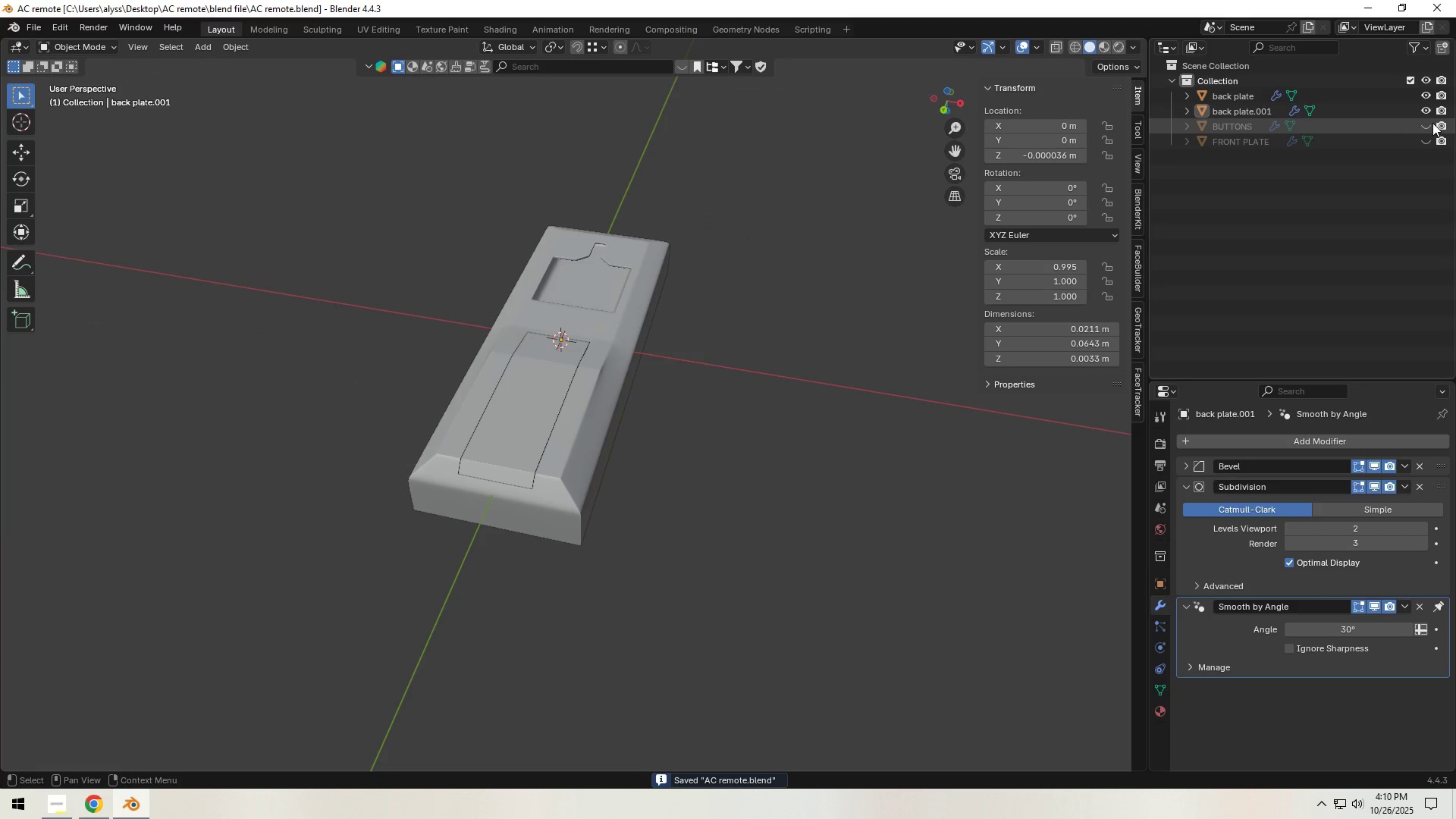 
left_click([1429, 126])
 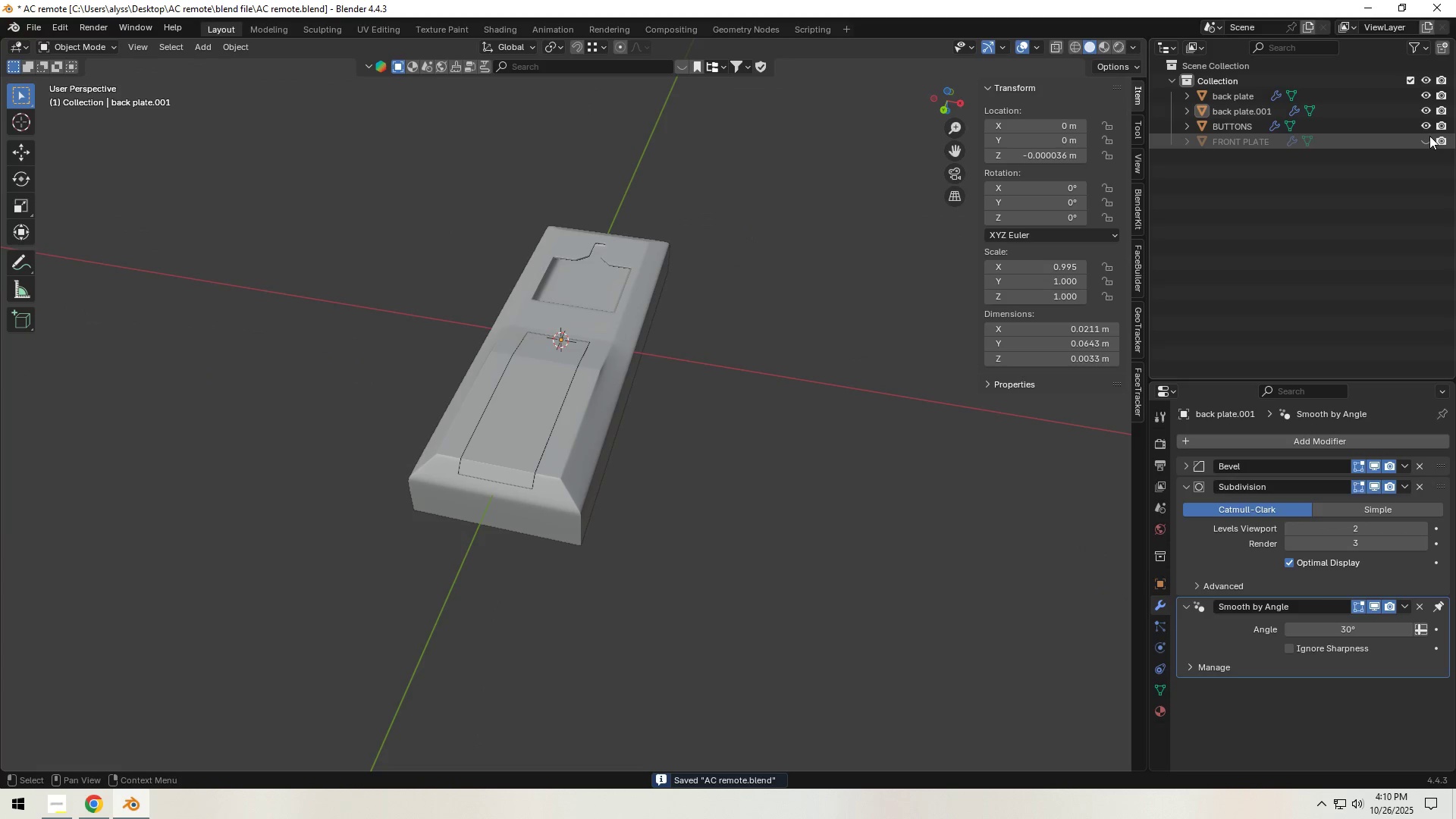 
left_click([1429, 136])
 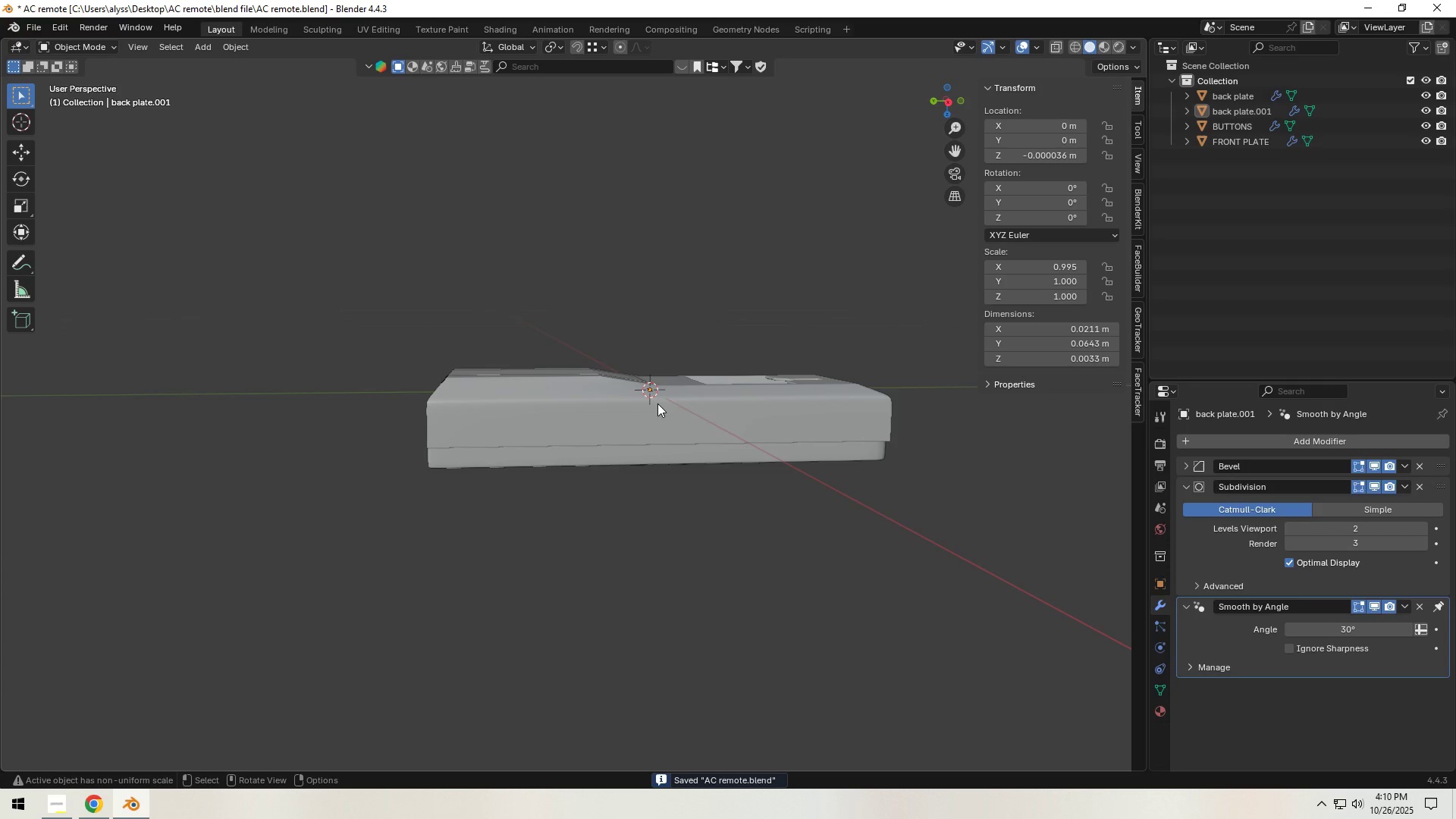 
scroll: coordinate [792, 424], scroll_direction: down, amount: 3.0
 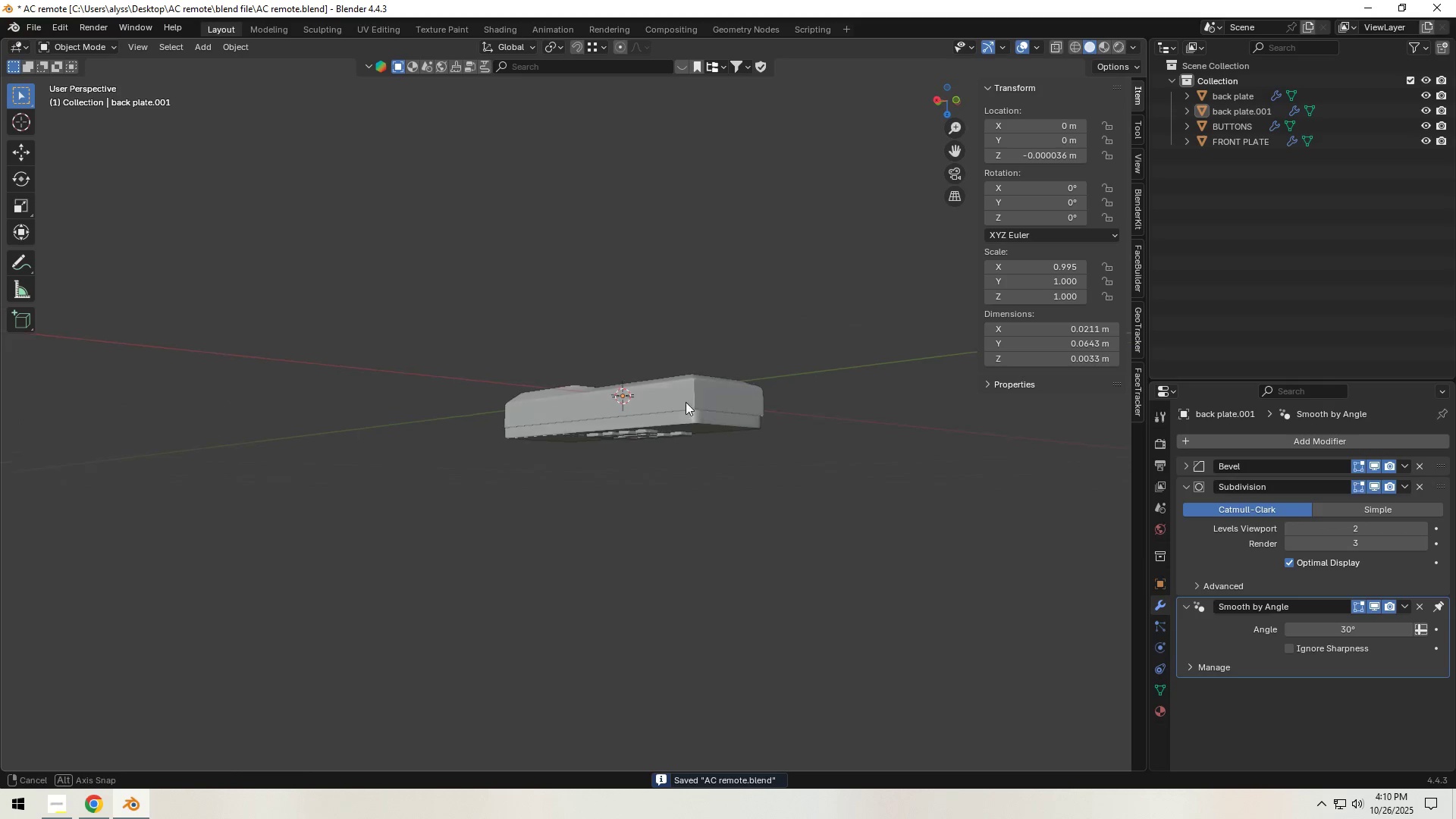 
scroll: coordinate [720, 431], scroll_direction: up, amount: 4.0
 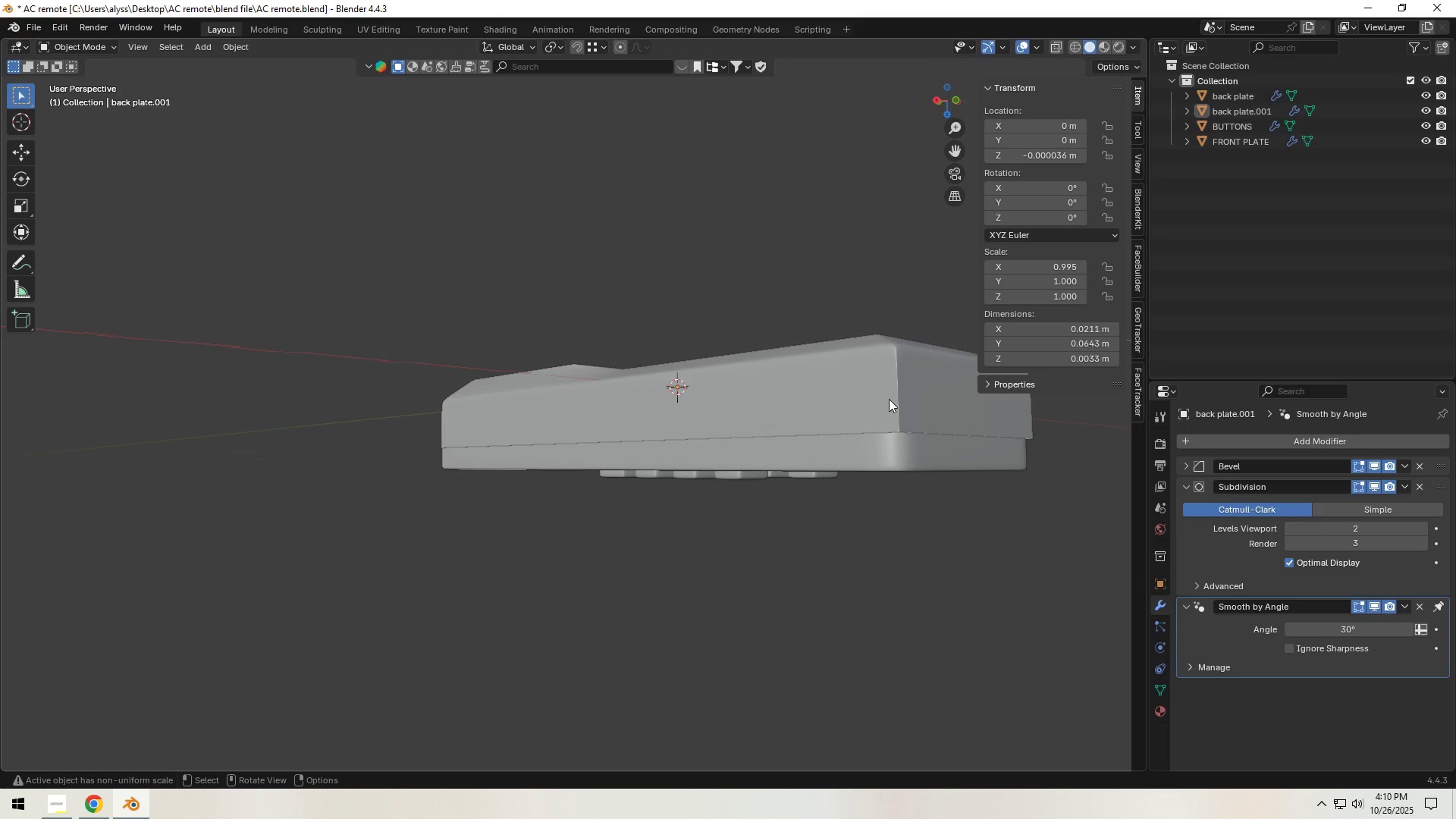 
key(Tab)
 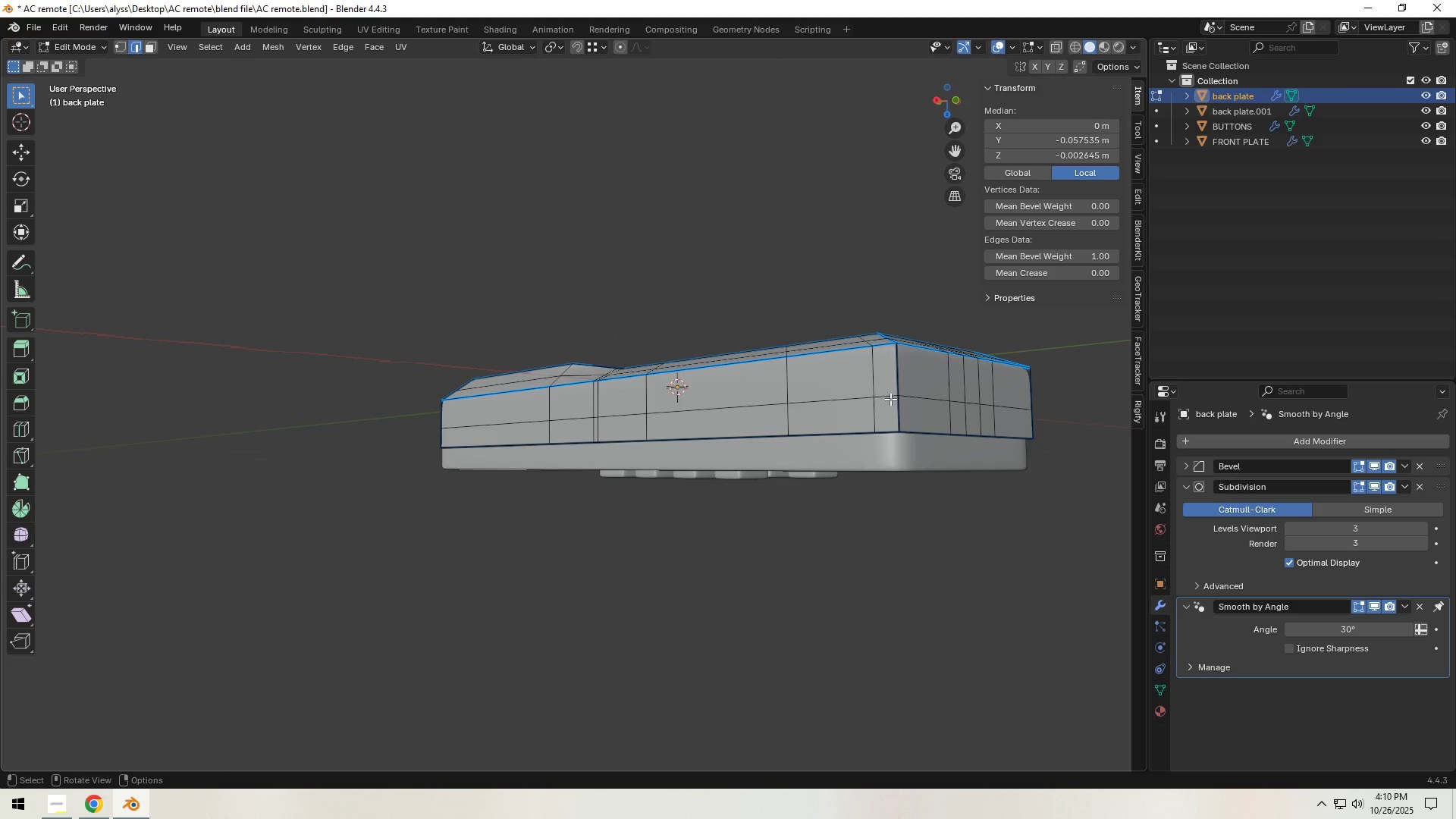 
hold_key(key=ShiftLeft, duration=0.49)
 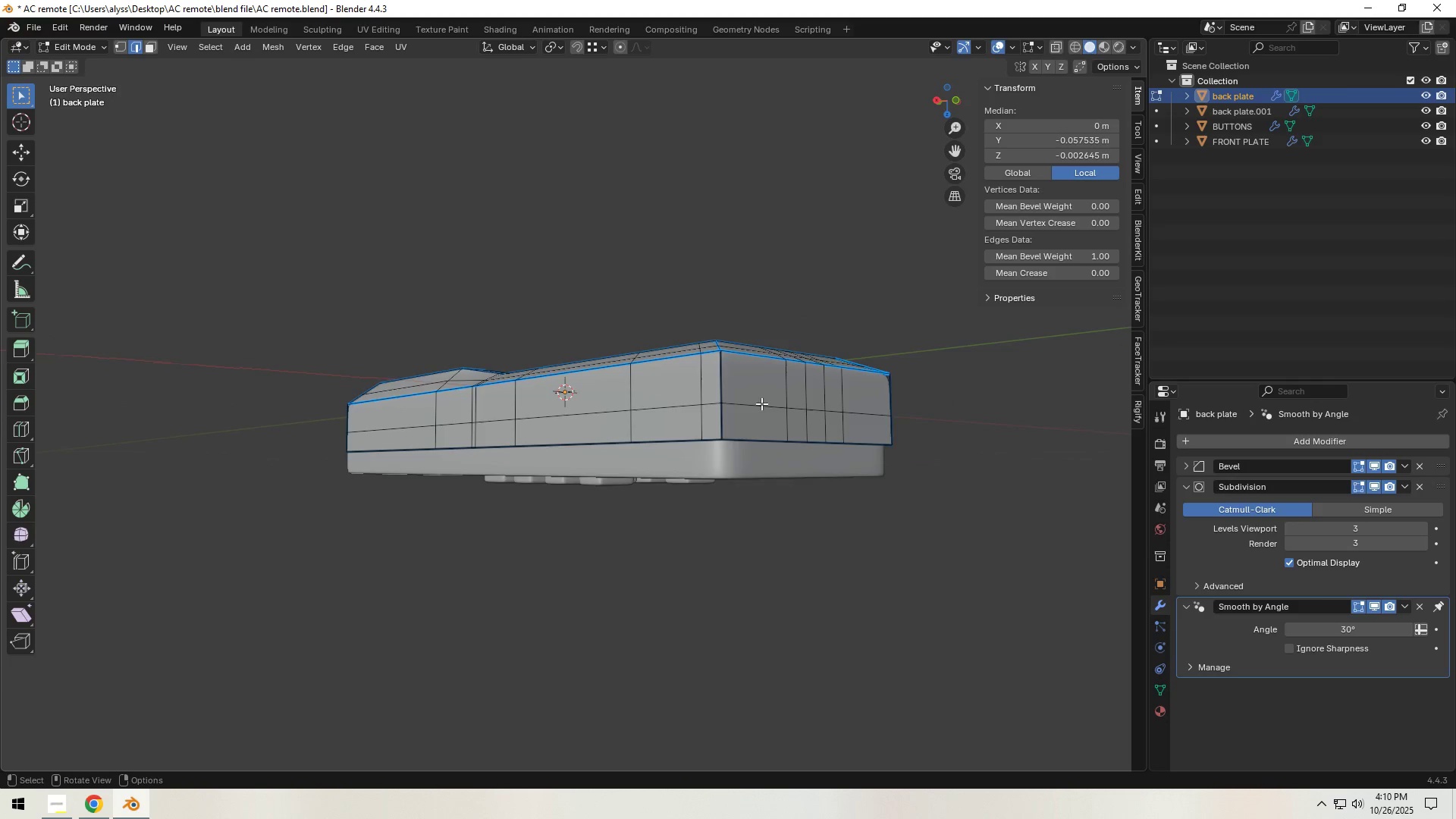 
scroll: coordinate [761, 403], scroll_direction: up, amount: 2.0
 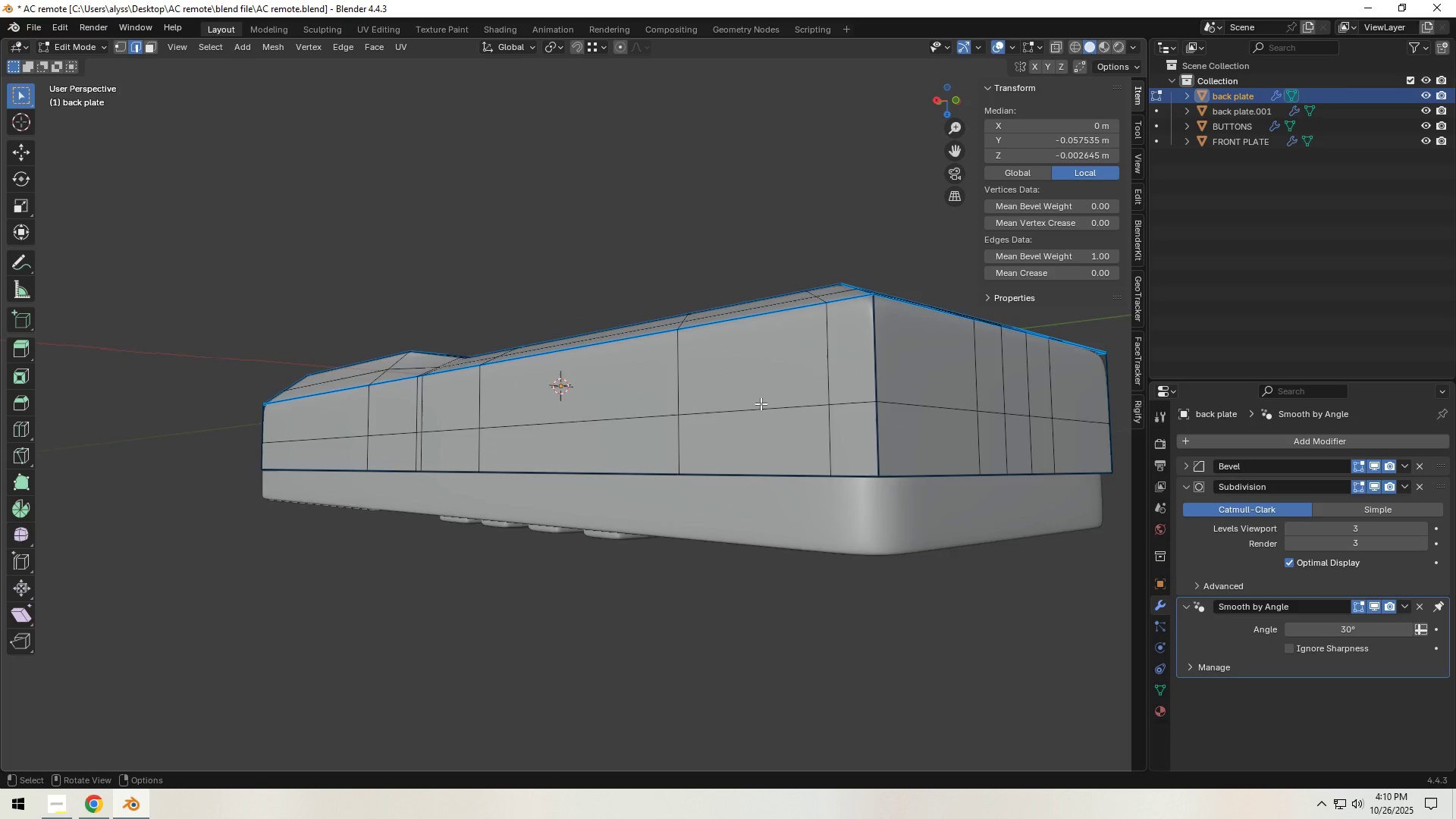 
scroll: coordinate [761, 403], scroll_direction: down, amount: 2.0
 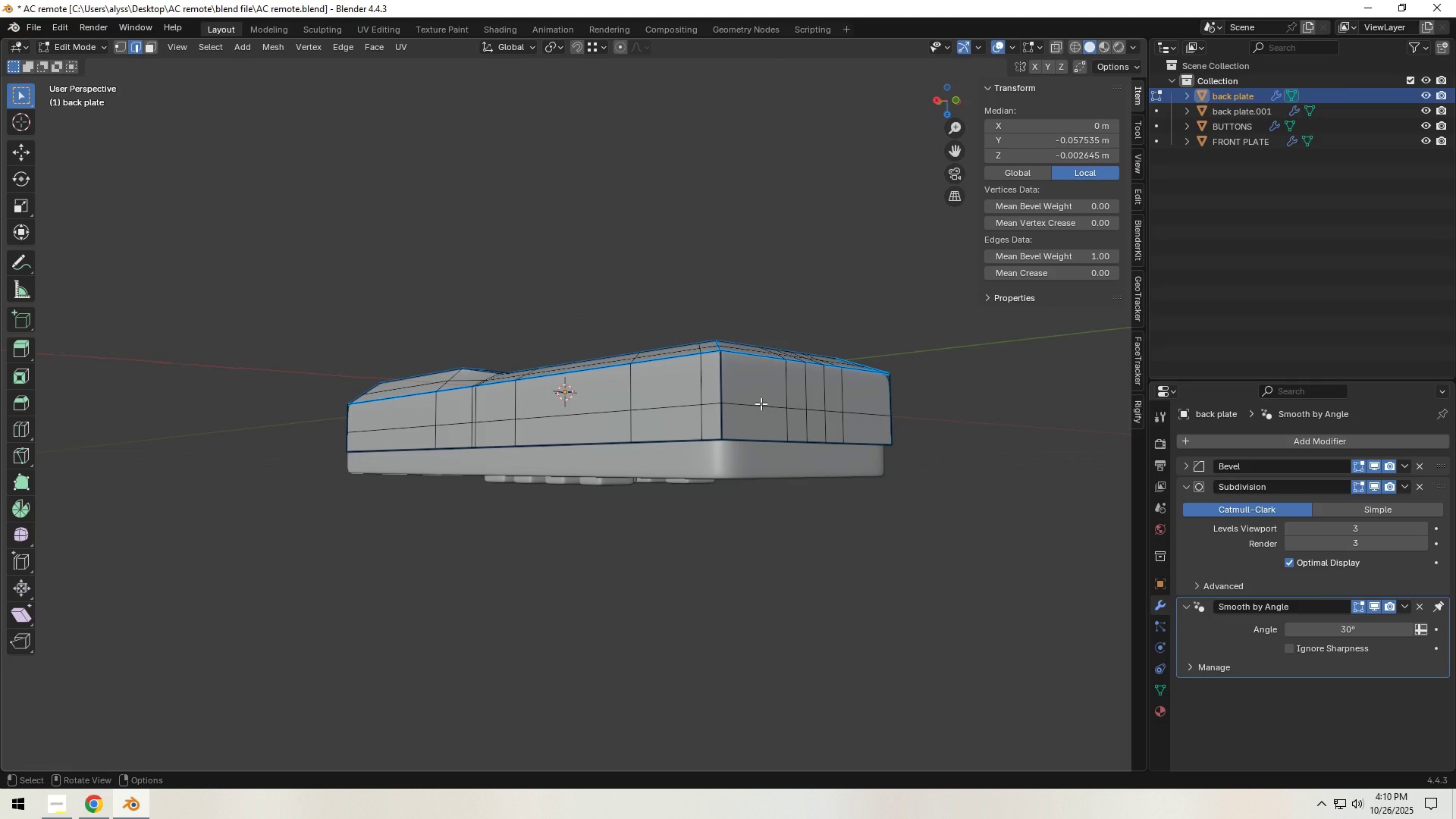 
scroll: coordinate [761, 403], scroll_direction: up, amount: 1.0
 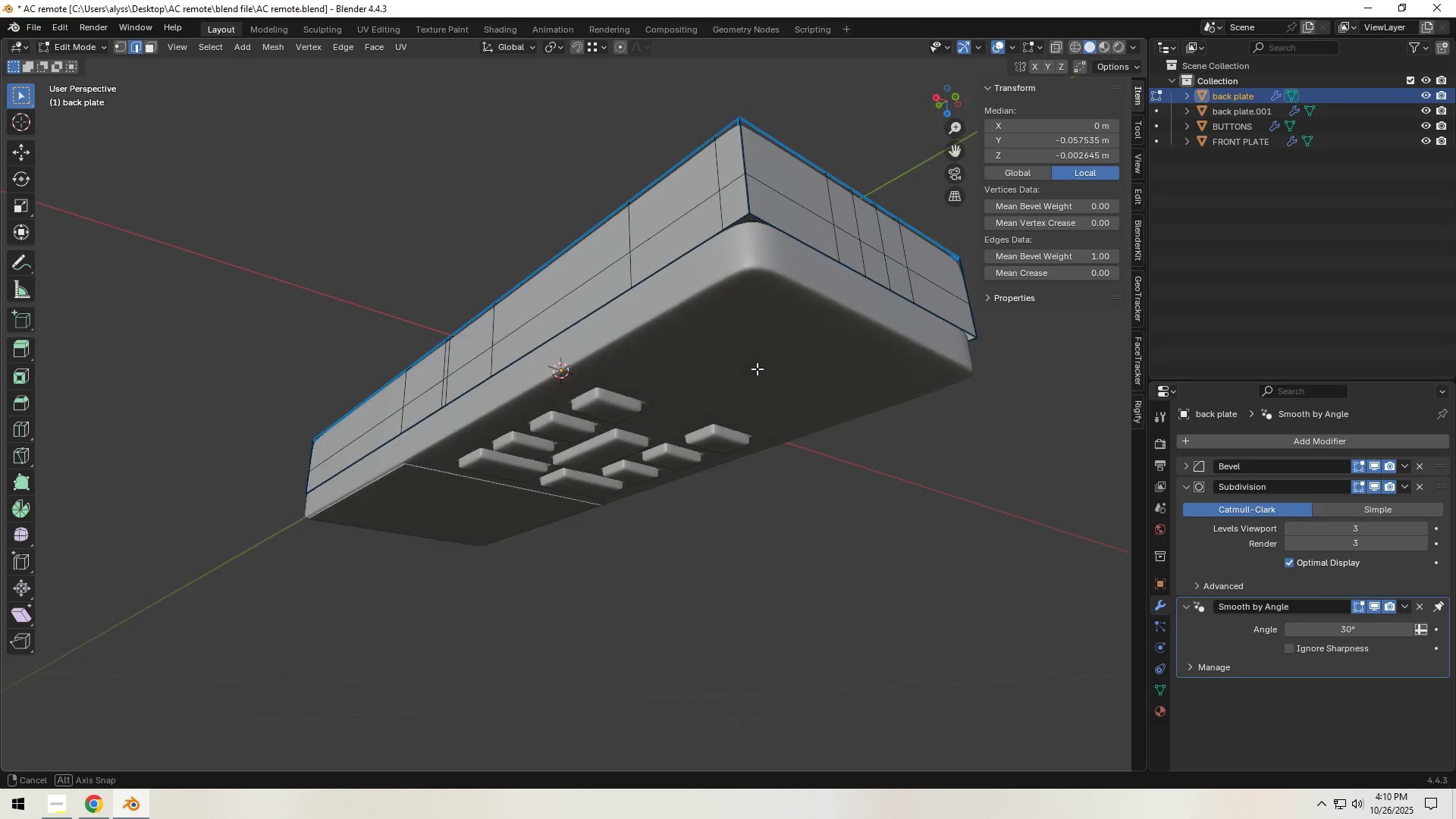 
hold_key(key=ShiftLeft, duration=0.56)
 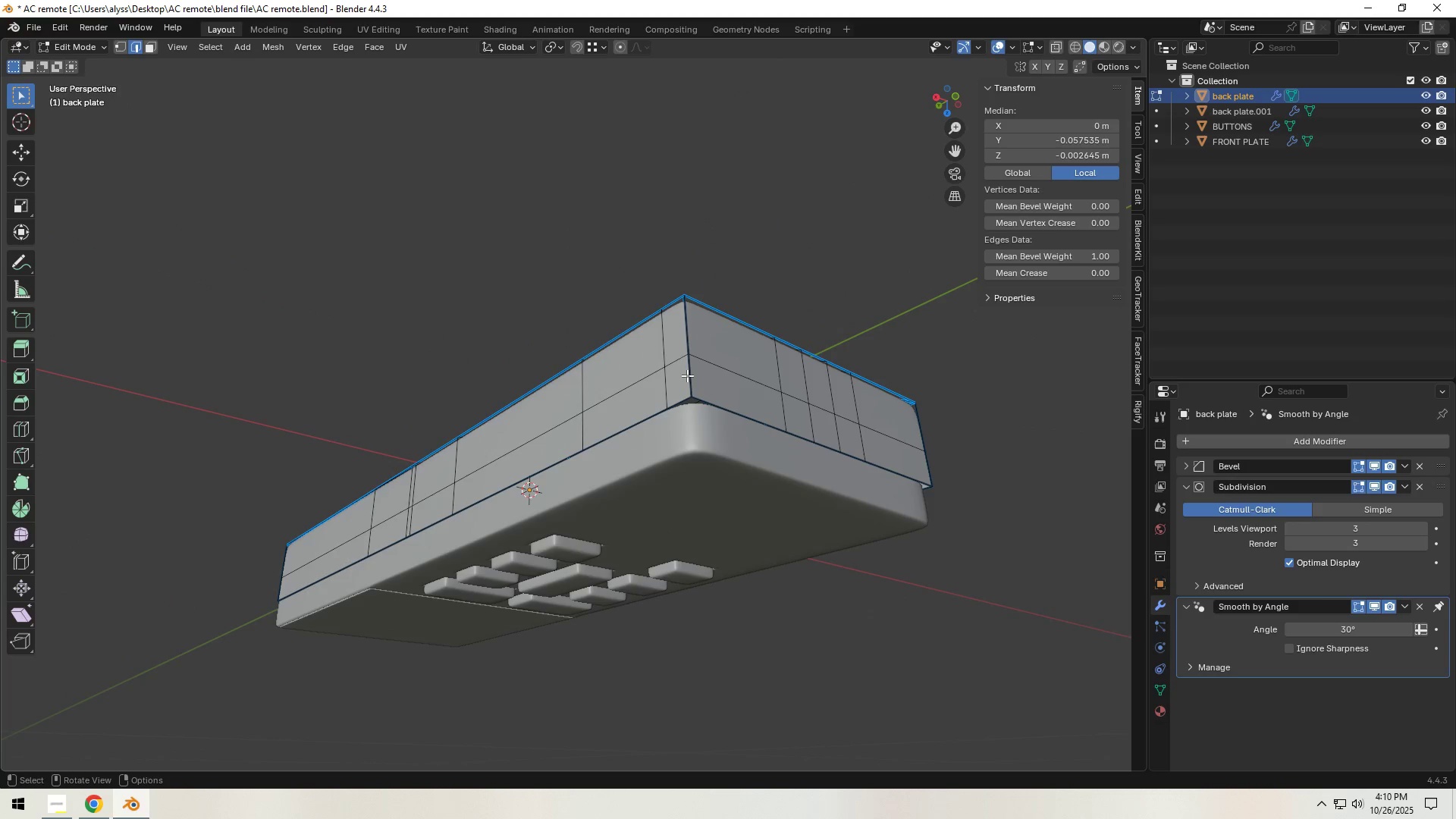 
left_click([687, 375])
 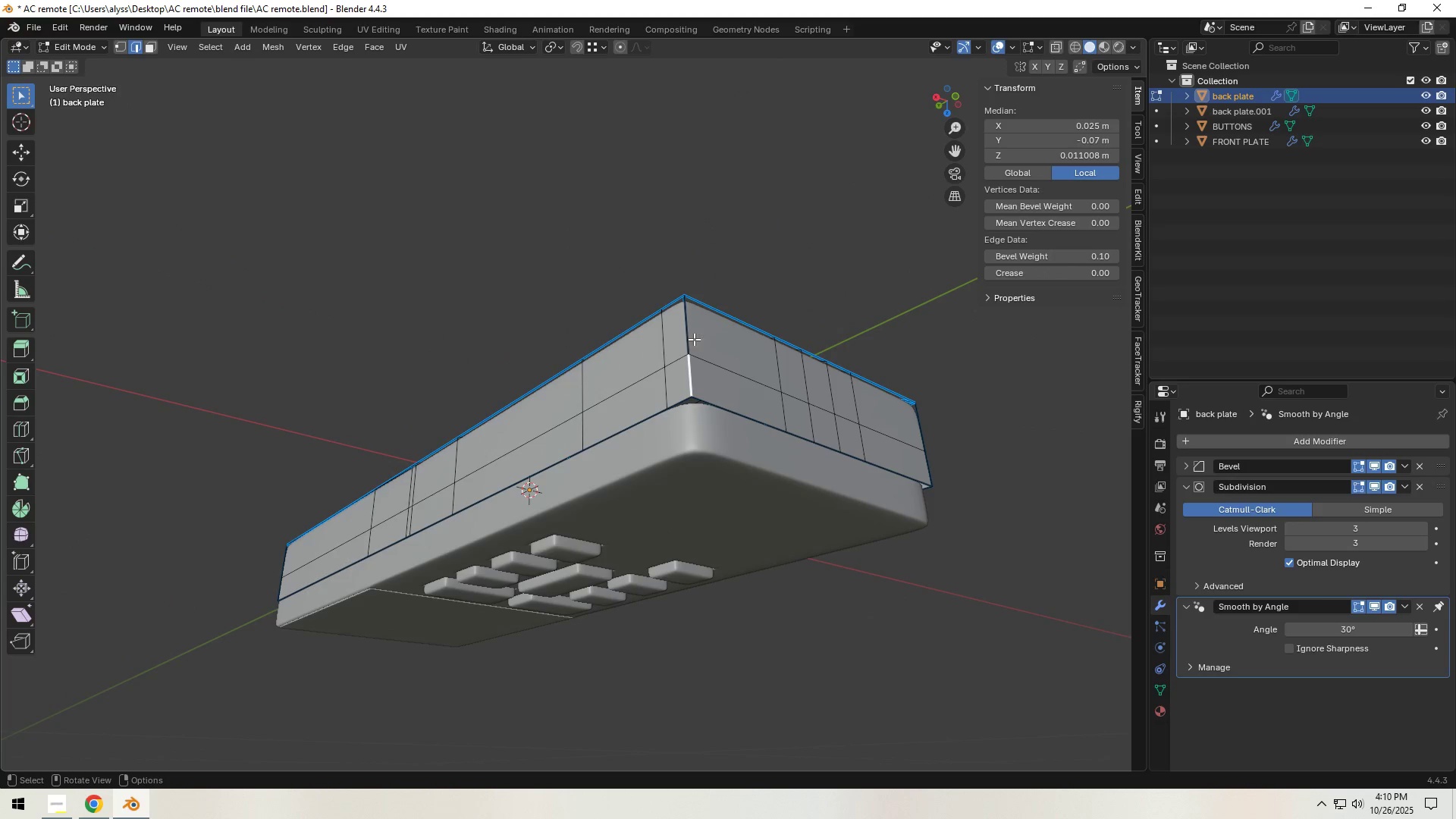 
hold_key(key=ShiftLeft, duration=0.64)
left_click([689, 325])
 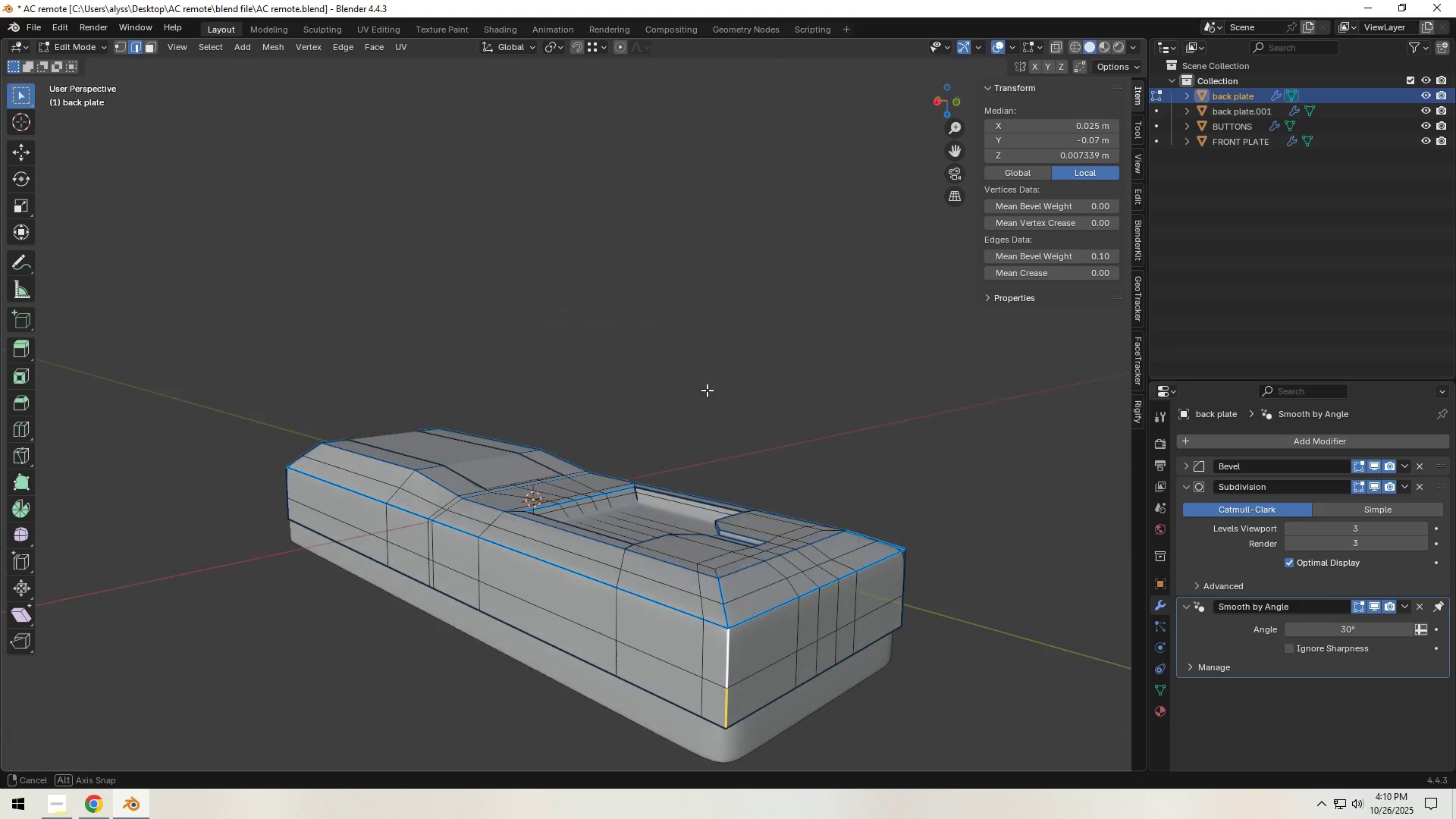 
hold_key(key=ShiftLeft, duration=1.37)
left_click([722, 613])
 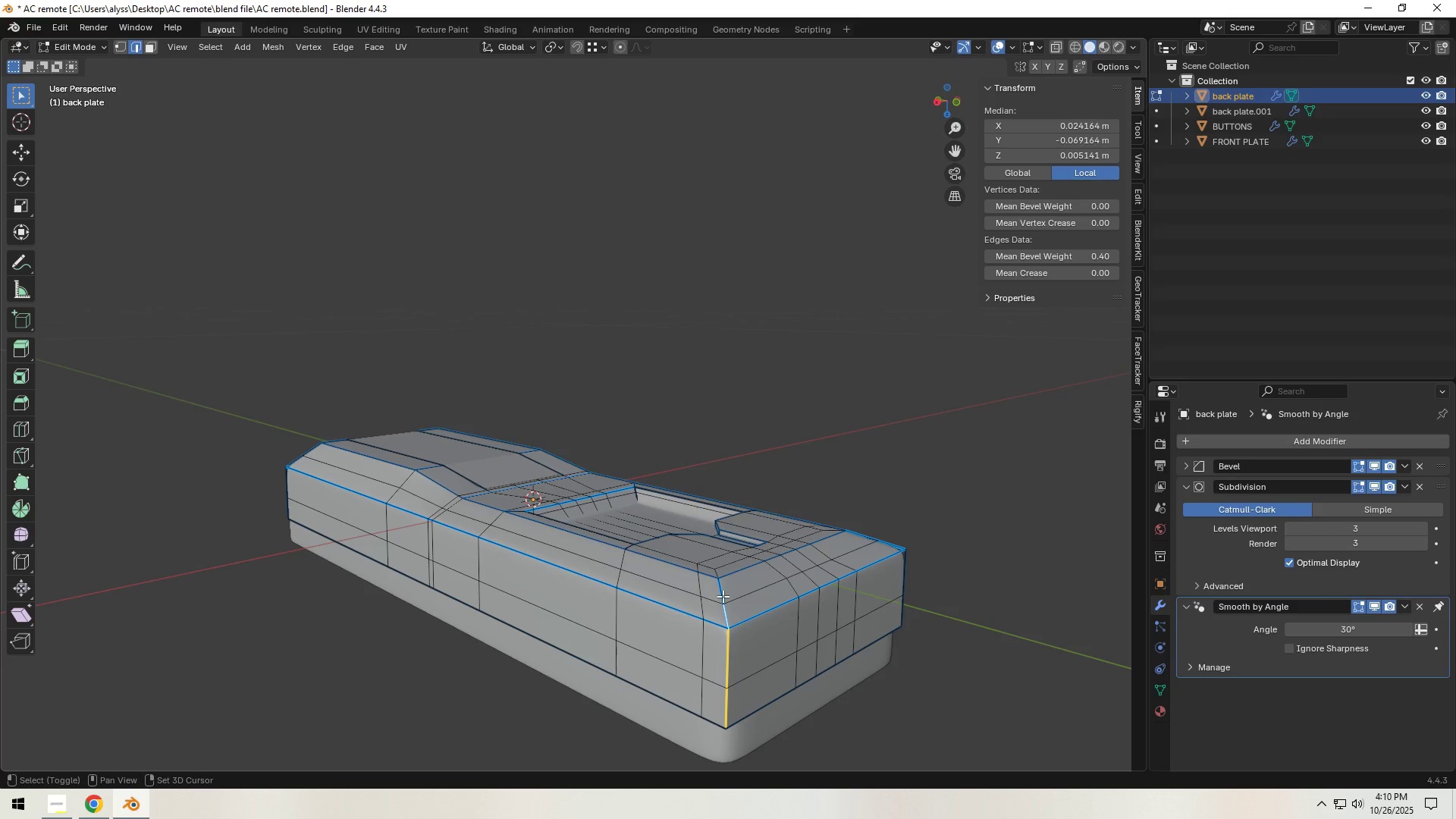 
left_click([723, 594])
 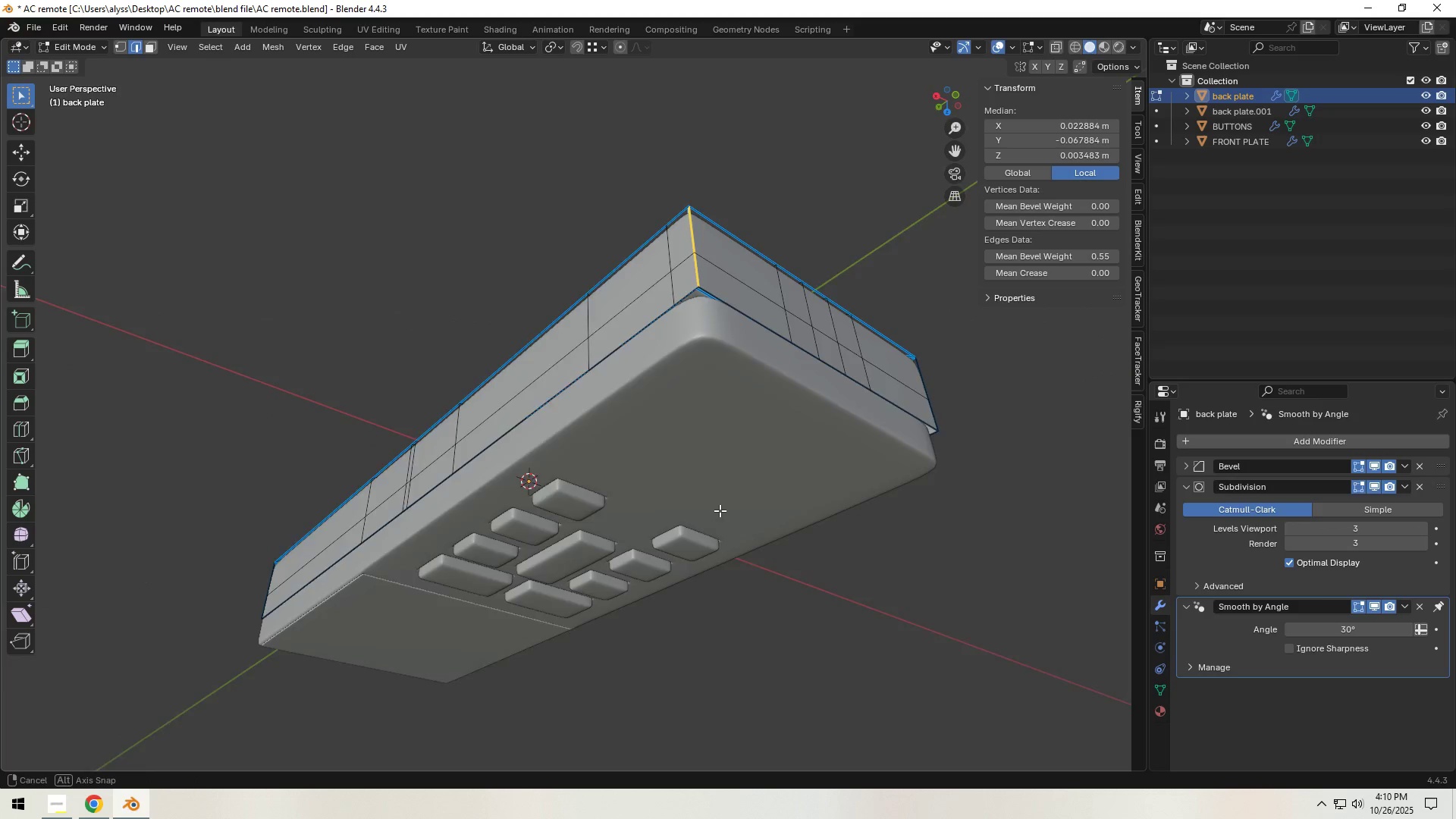 
scroll: coordinate [764, 279], scroll_direction: up, amount: 2.0
 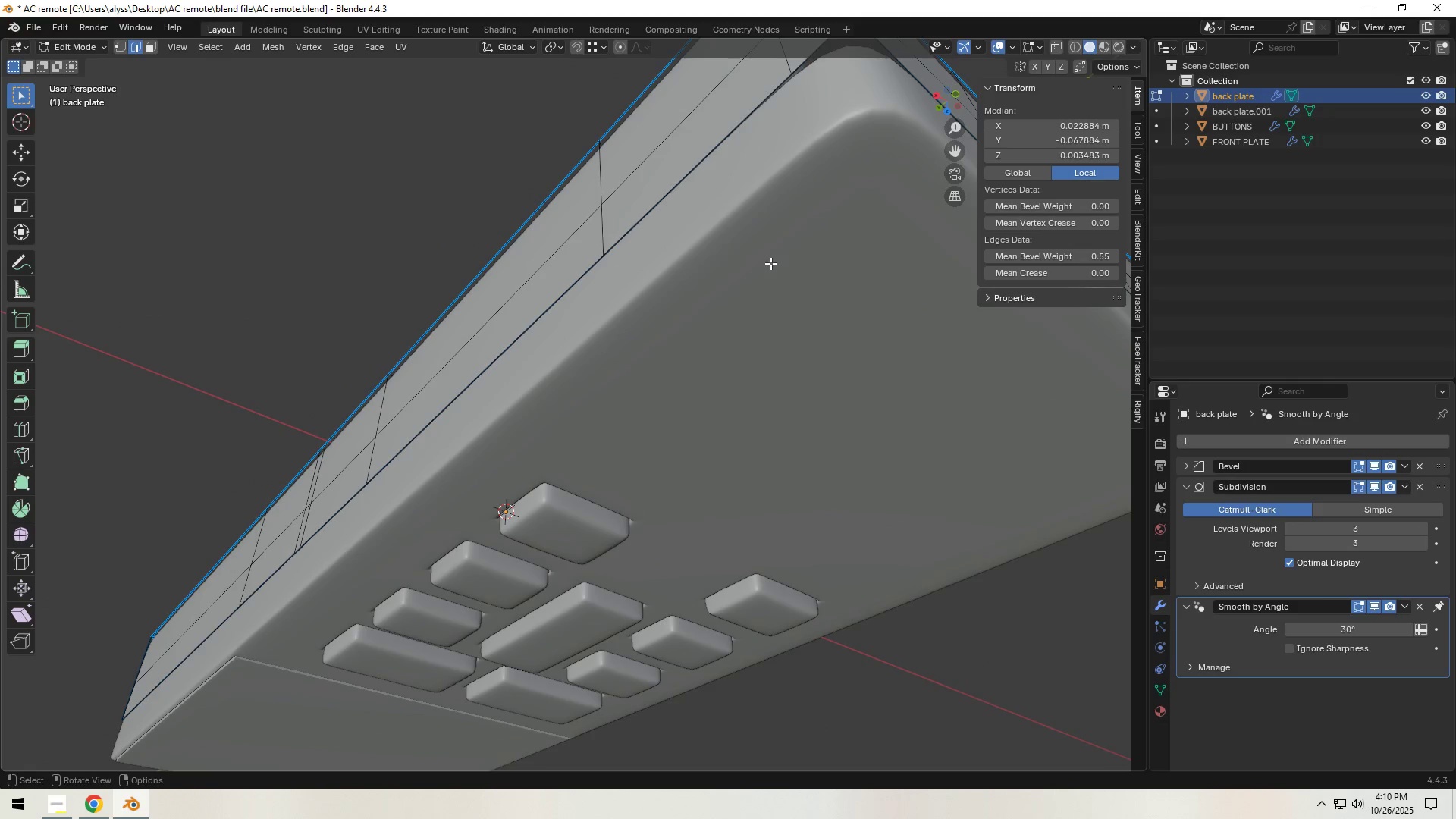 
hold_key(key=ShiftLeft, duration=0.77)
 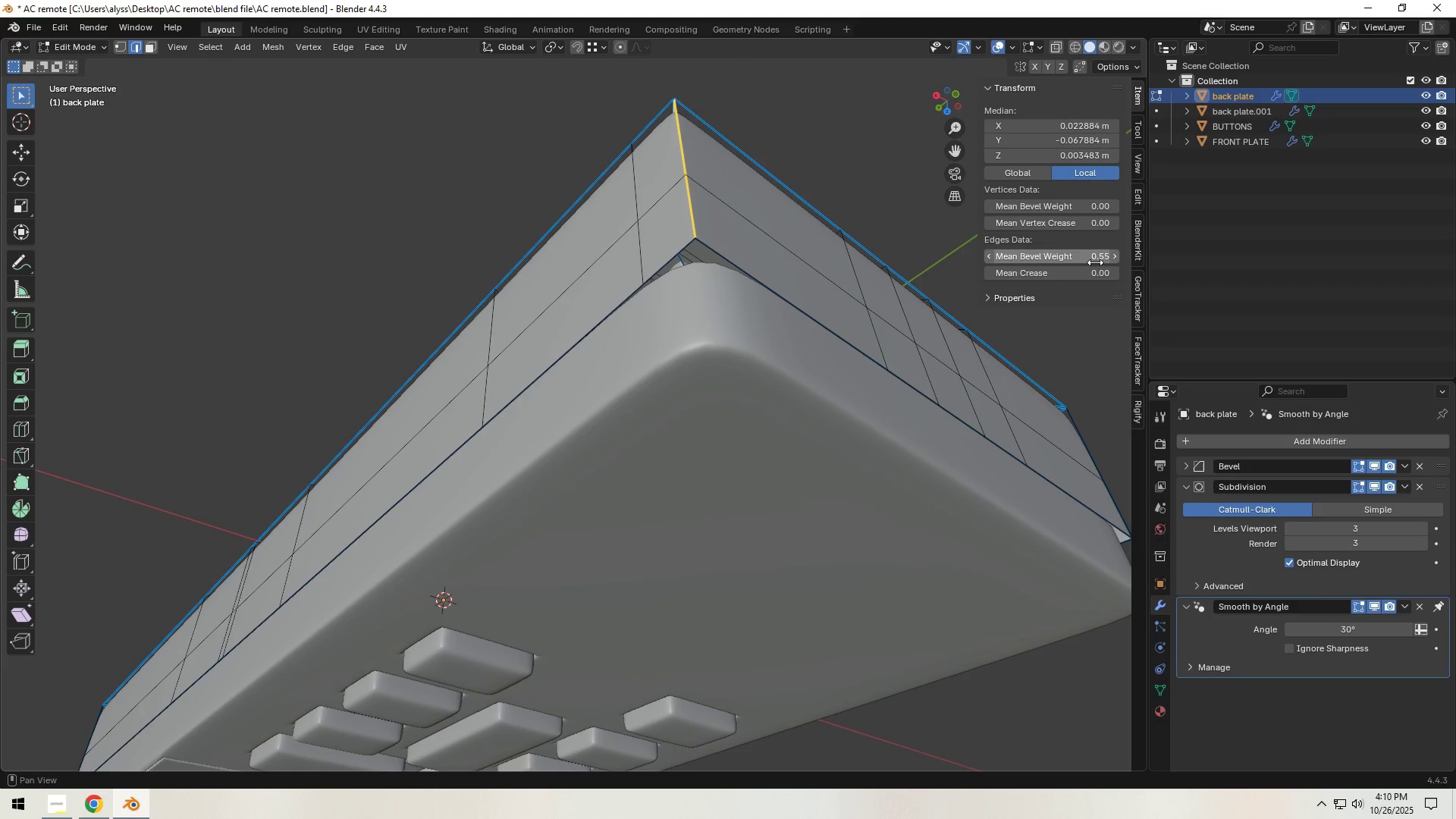 
hold_key(key=ShiftLeft, duration=1.53)
left_click_drag(start_coordinate=[1075, 257], to_coordinate=[578, 243])
 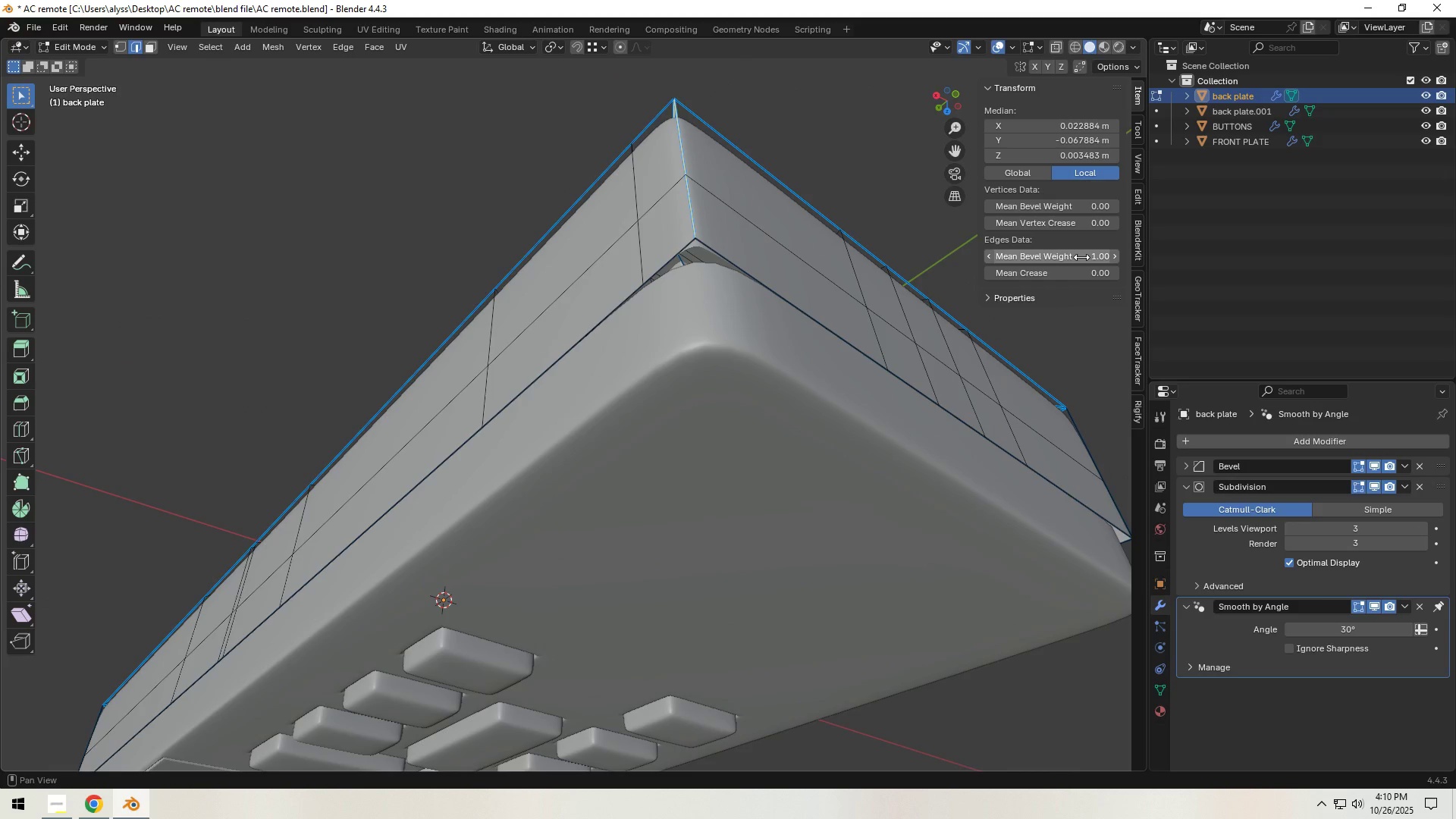 
hold_key(key=ShiftLeft, duration=1.51)
 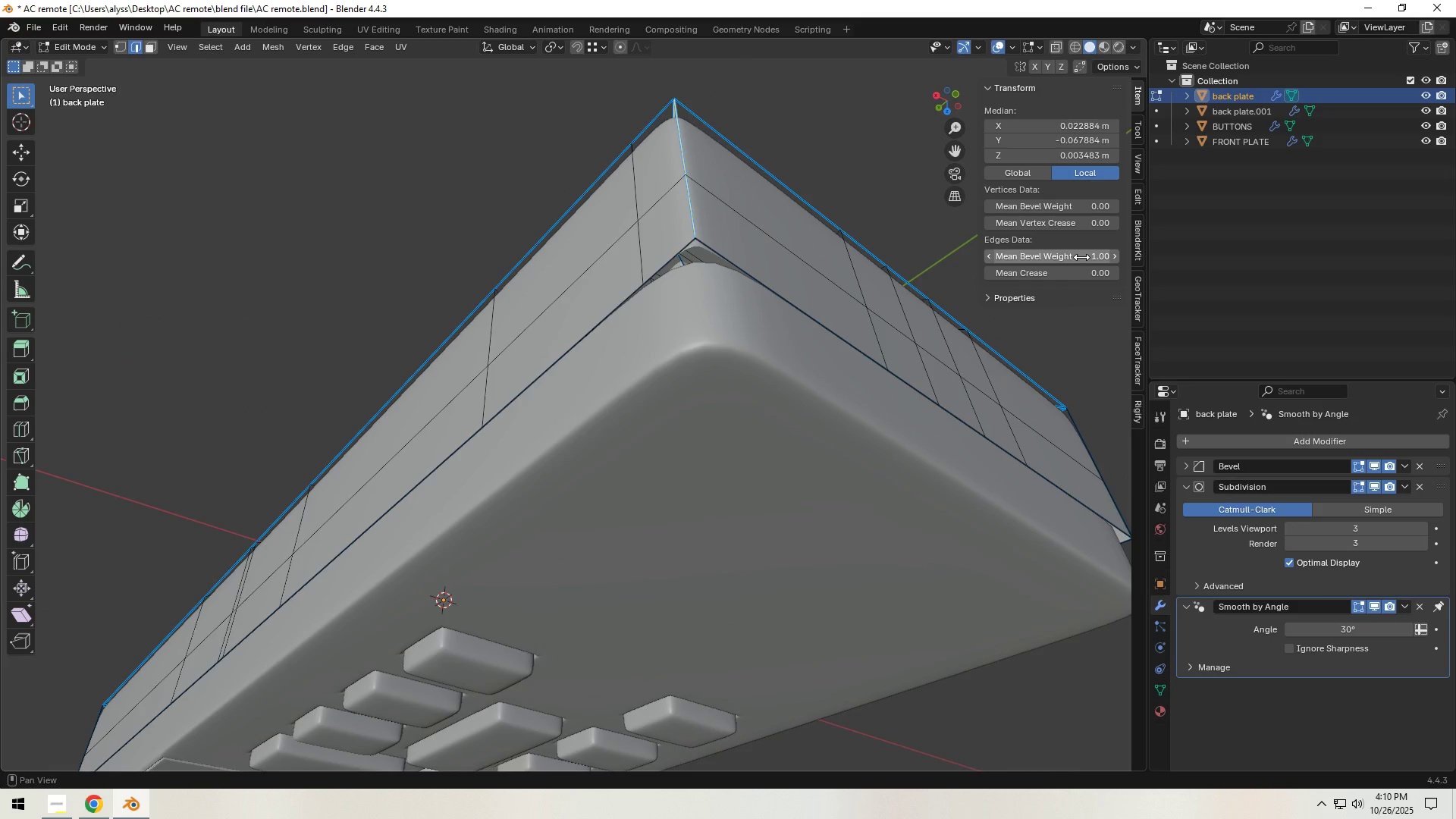 
key(Shift+ShiftLeft)
 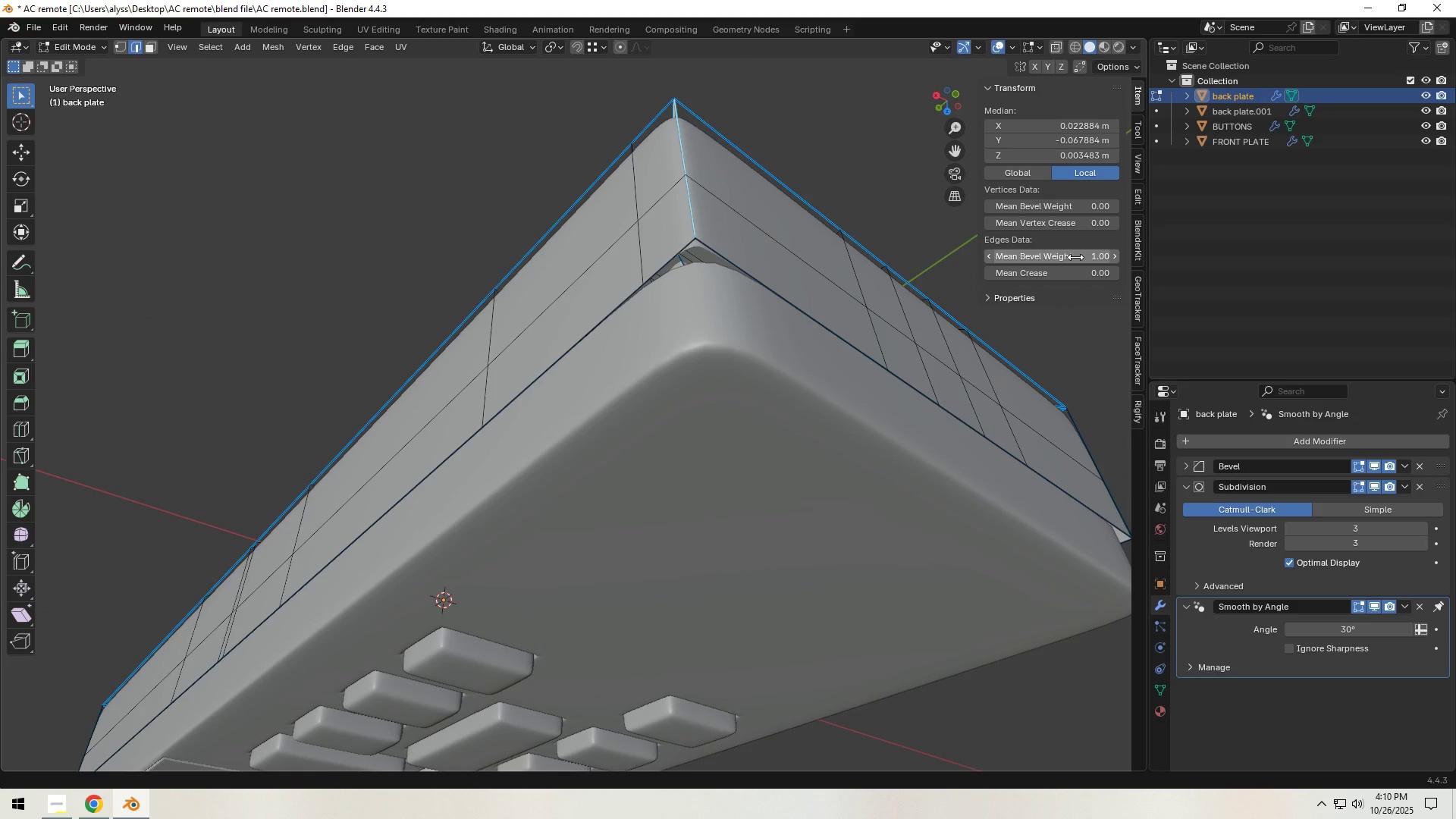 
key(Shift+ShiftLeft)
 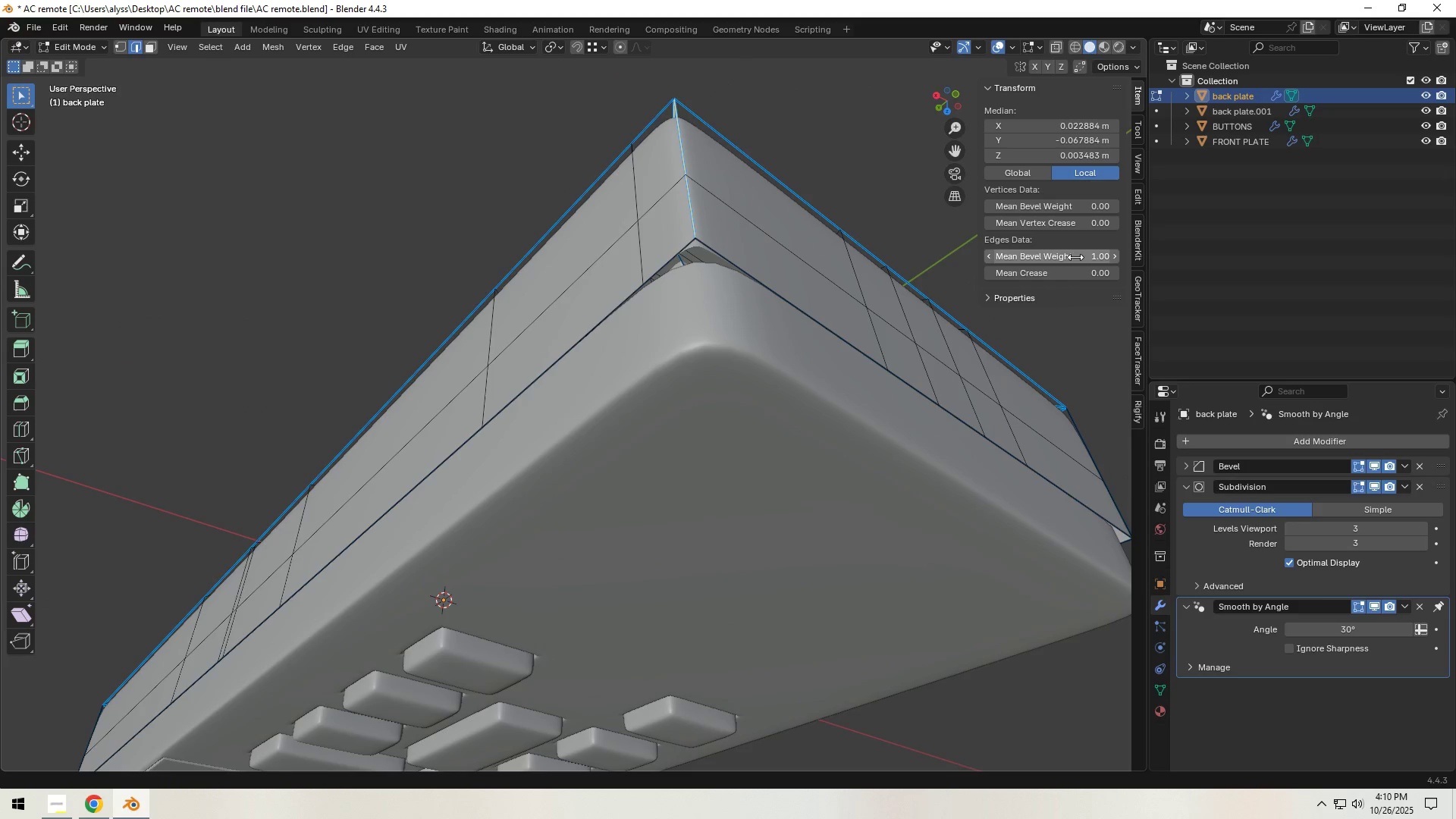 
key(Shift+ShiftLeft)
 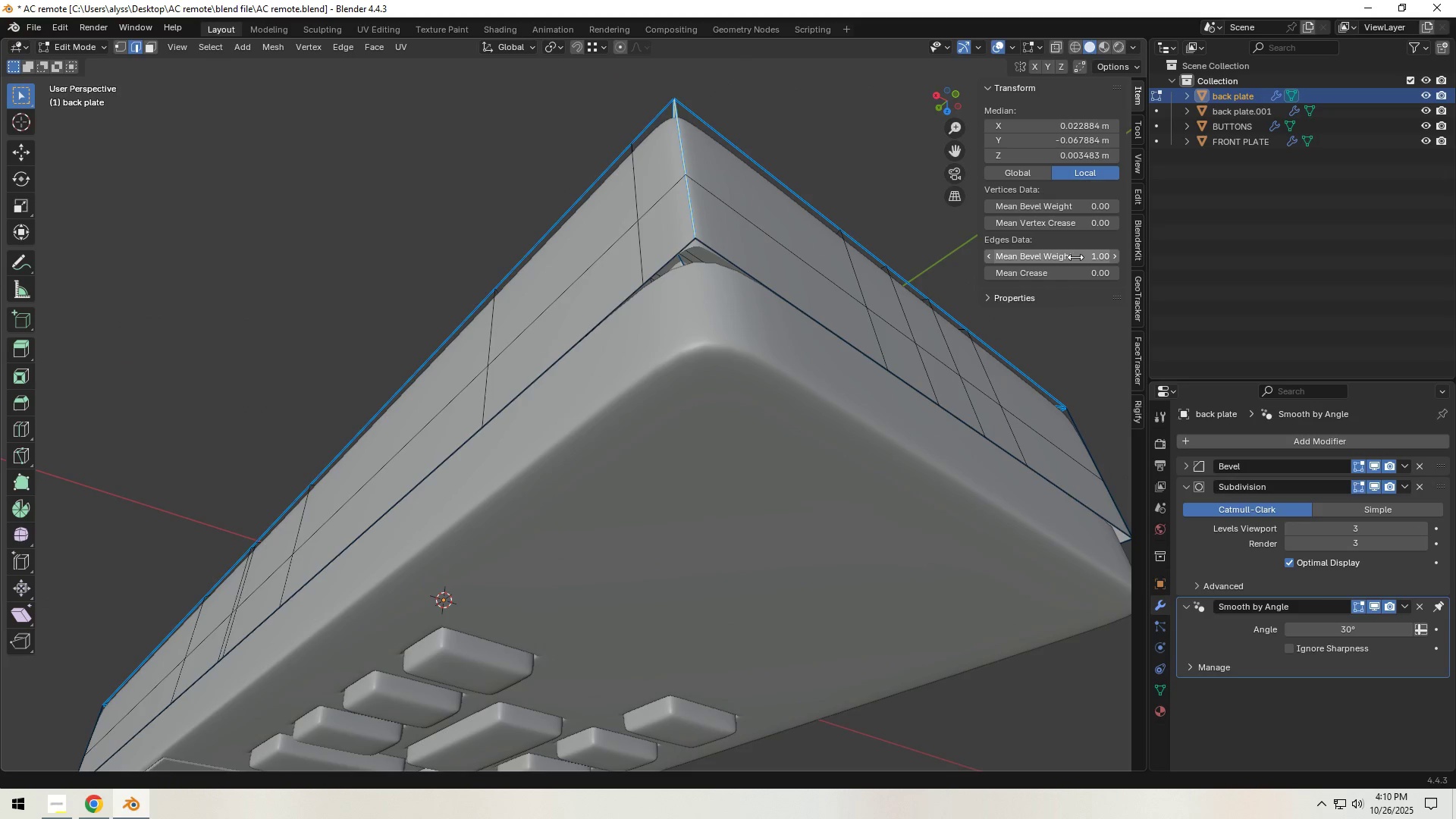 
key(Shift+ShiftLeft)
 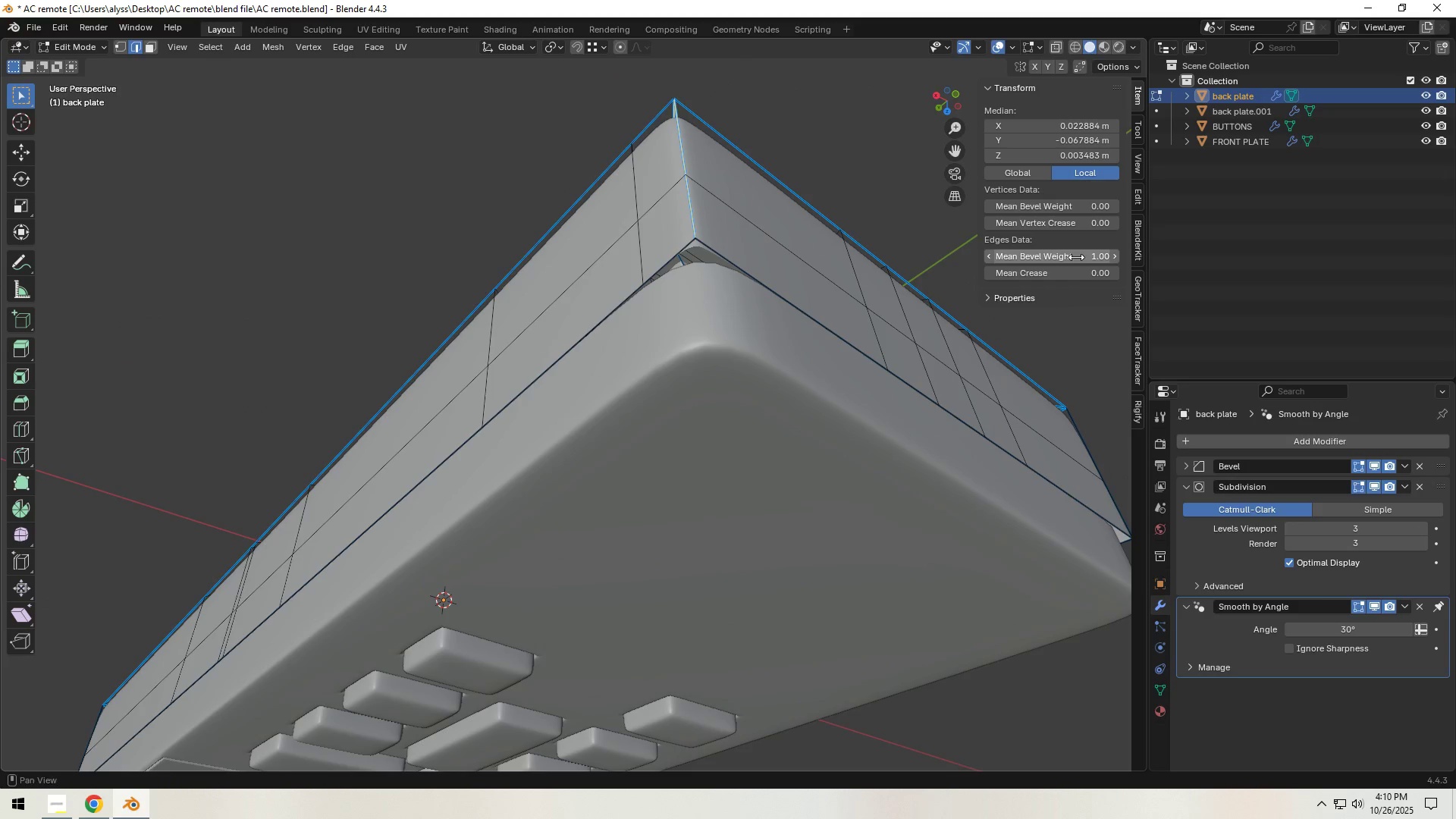 
key(Shift+ShiftLeft)
 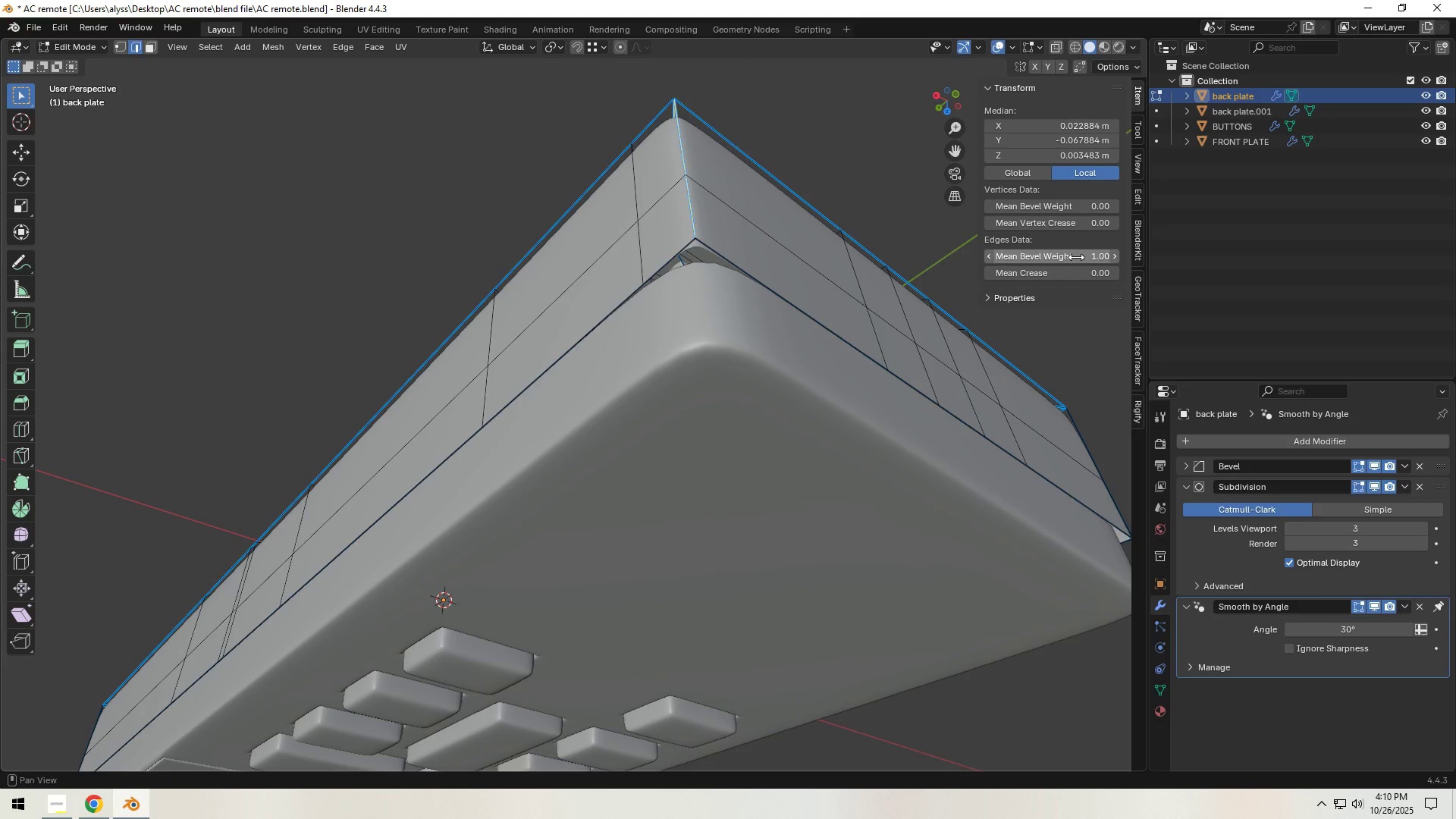 
key(Shift+ShiftLeft)
 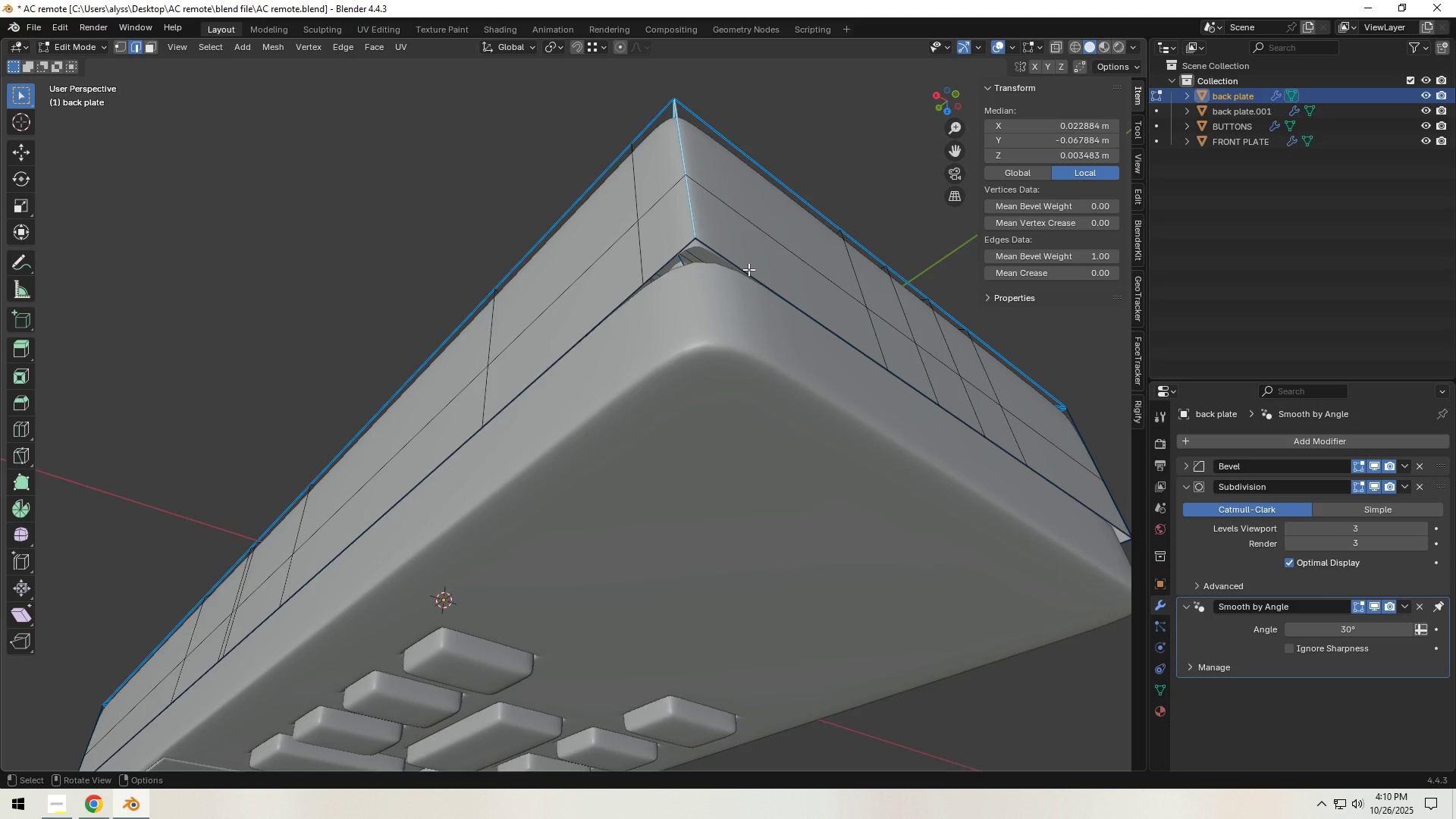 
scroll: coordinate [769, 271], scroll_direction: down, amount: 3.0
 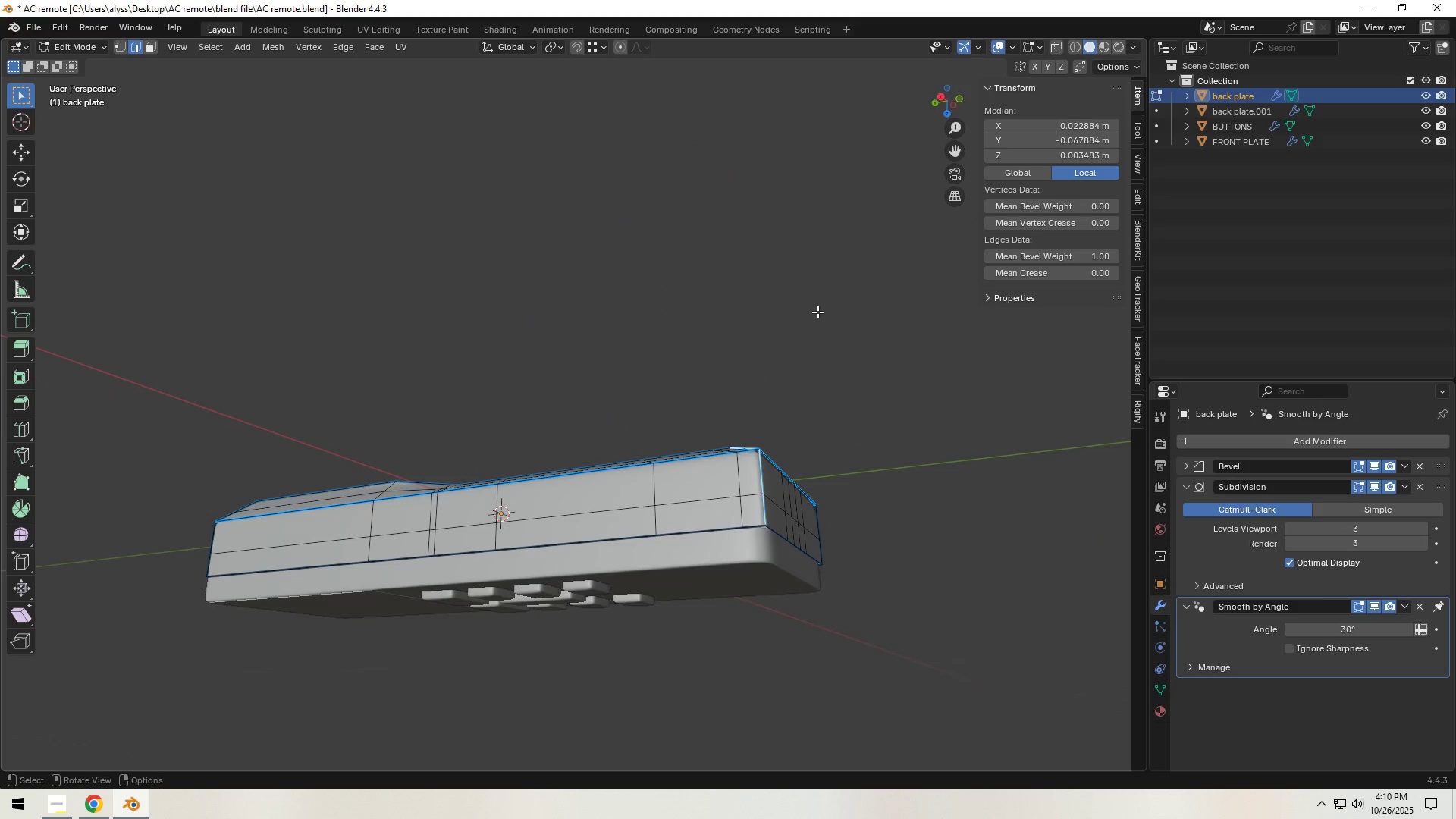 
key(Tab)
 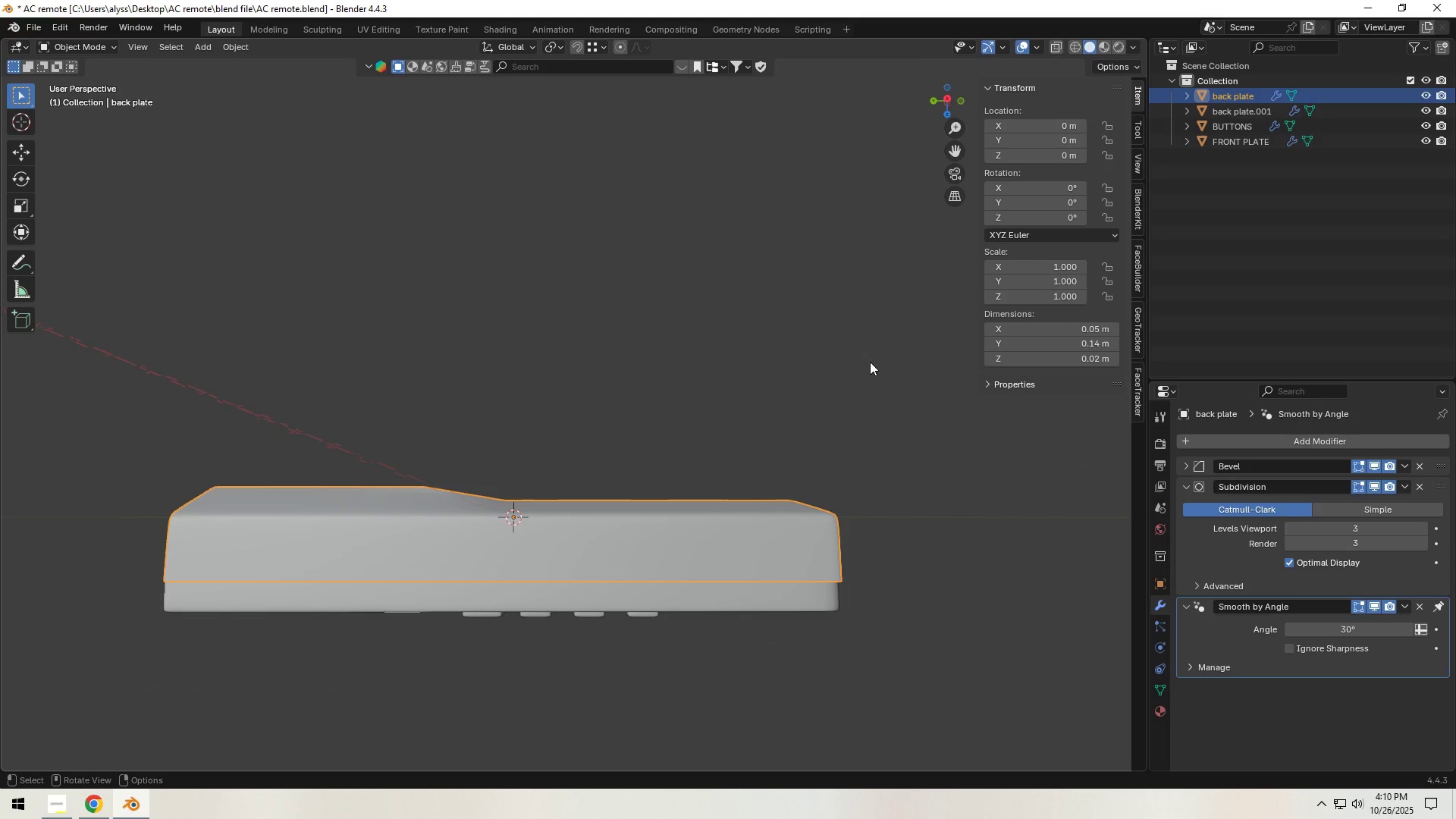 
hold_key(key=Backquote, duration=1.14)
 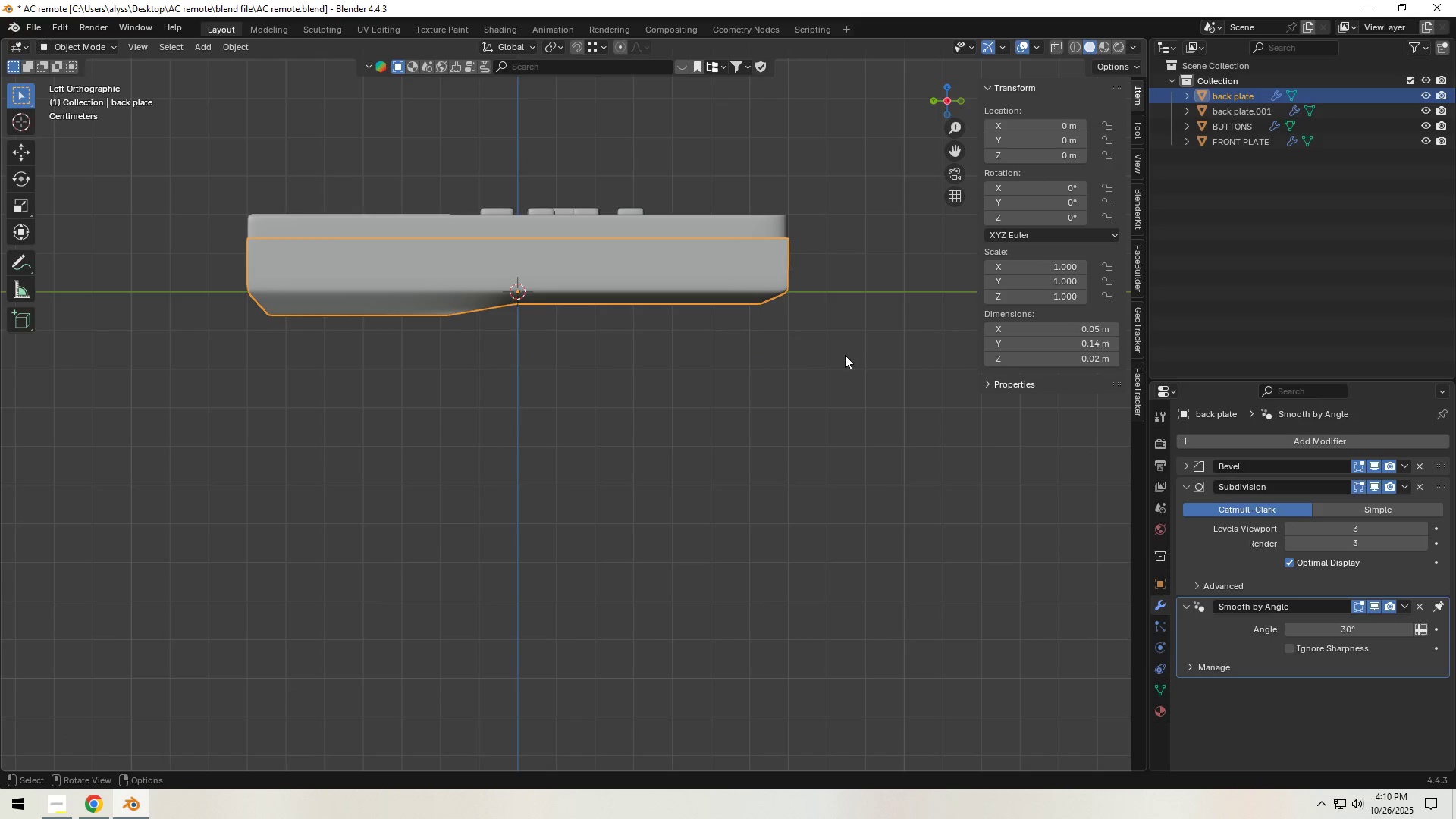 
key(Z)
 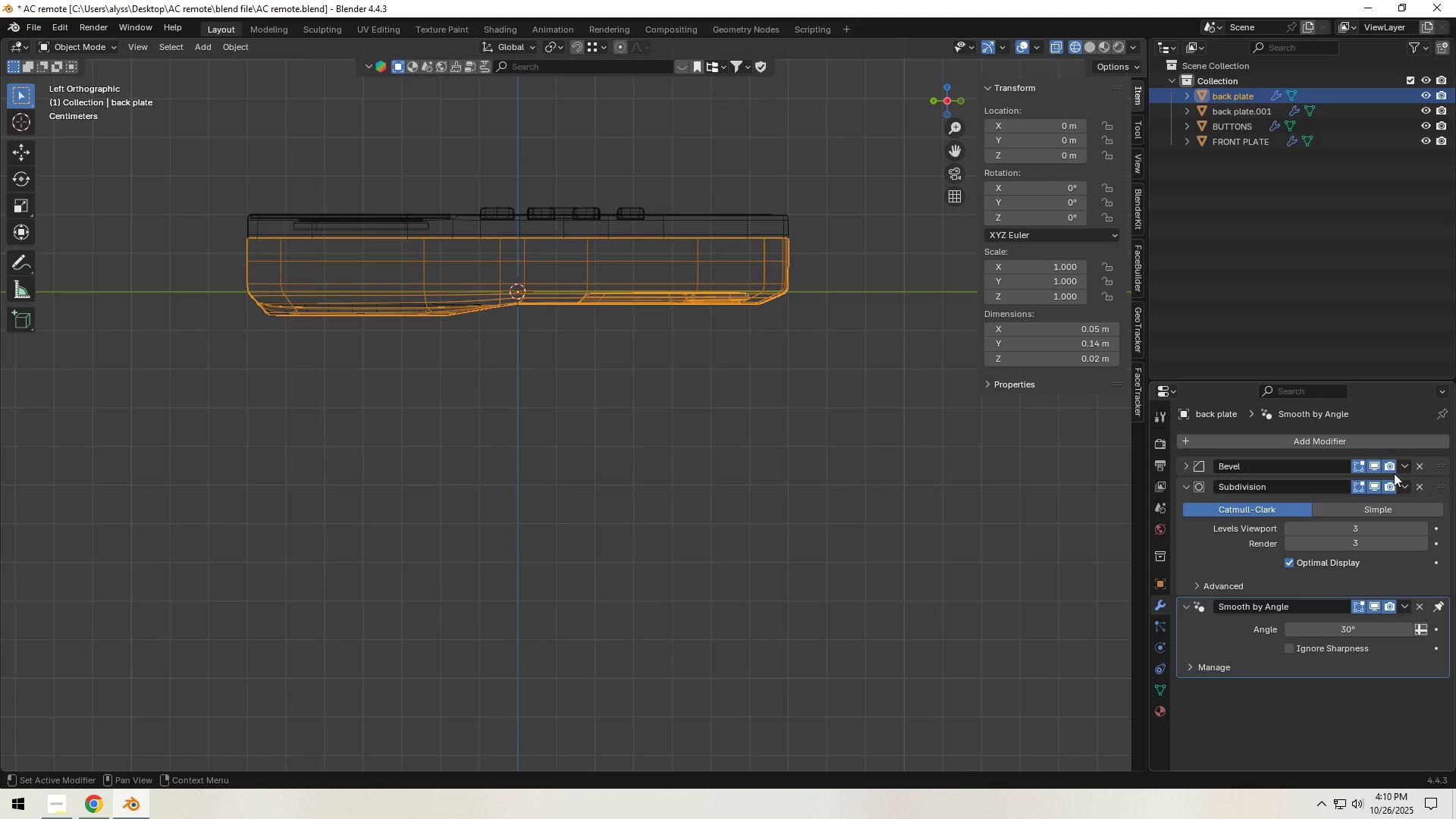 
double_click([1375, 482])
 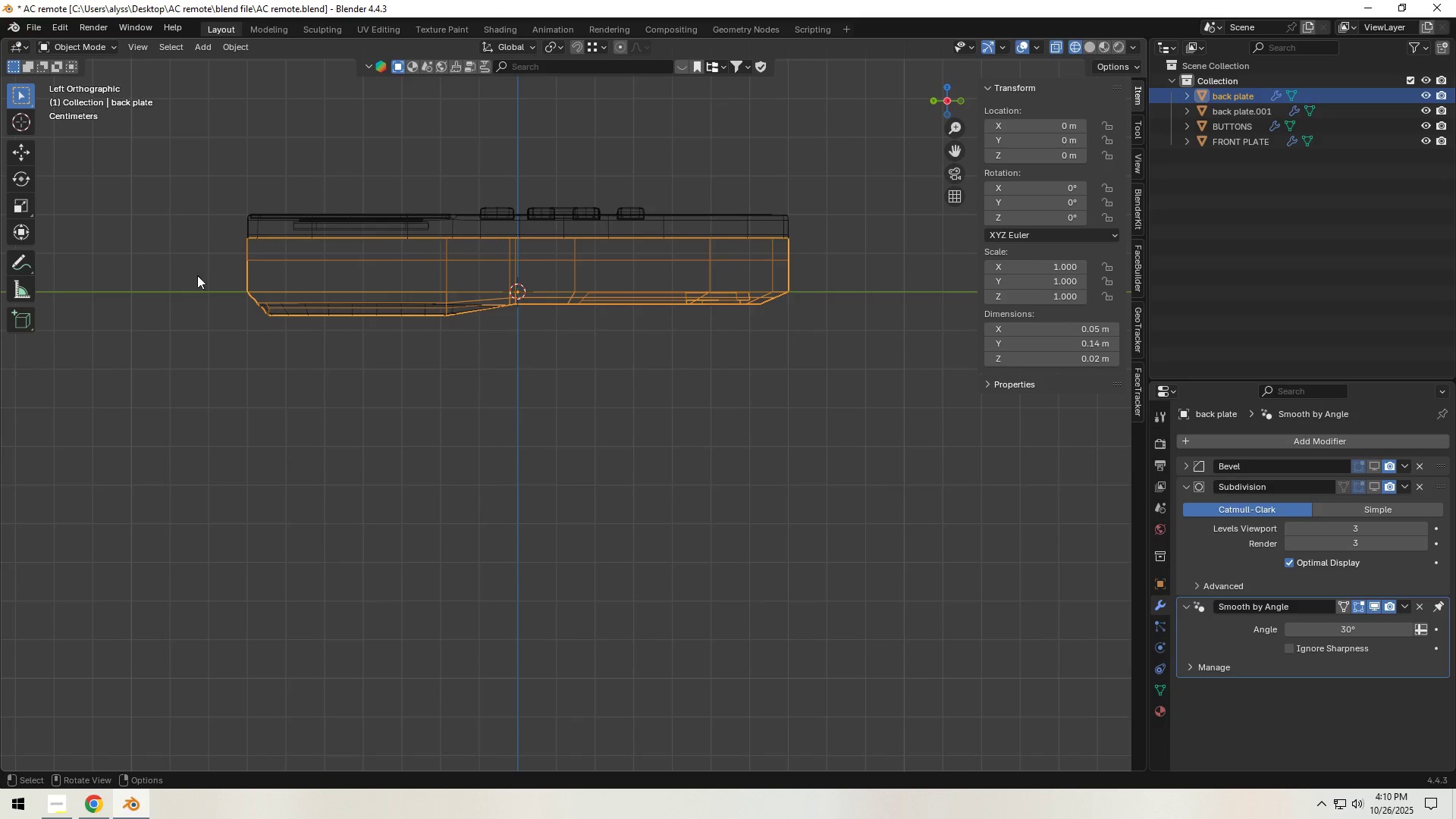 
key(1)
 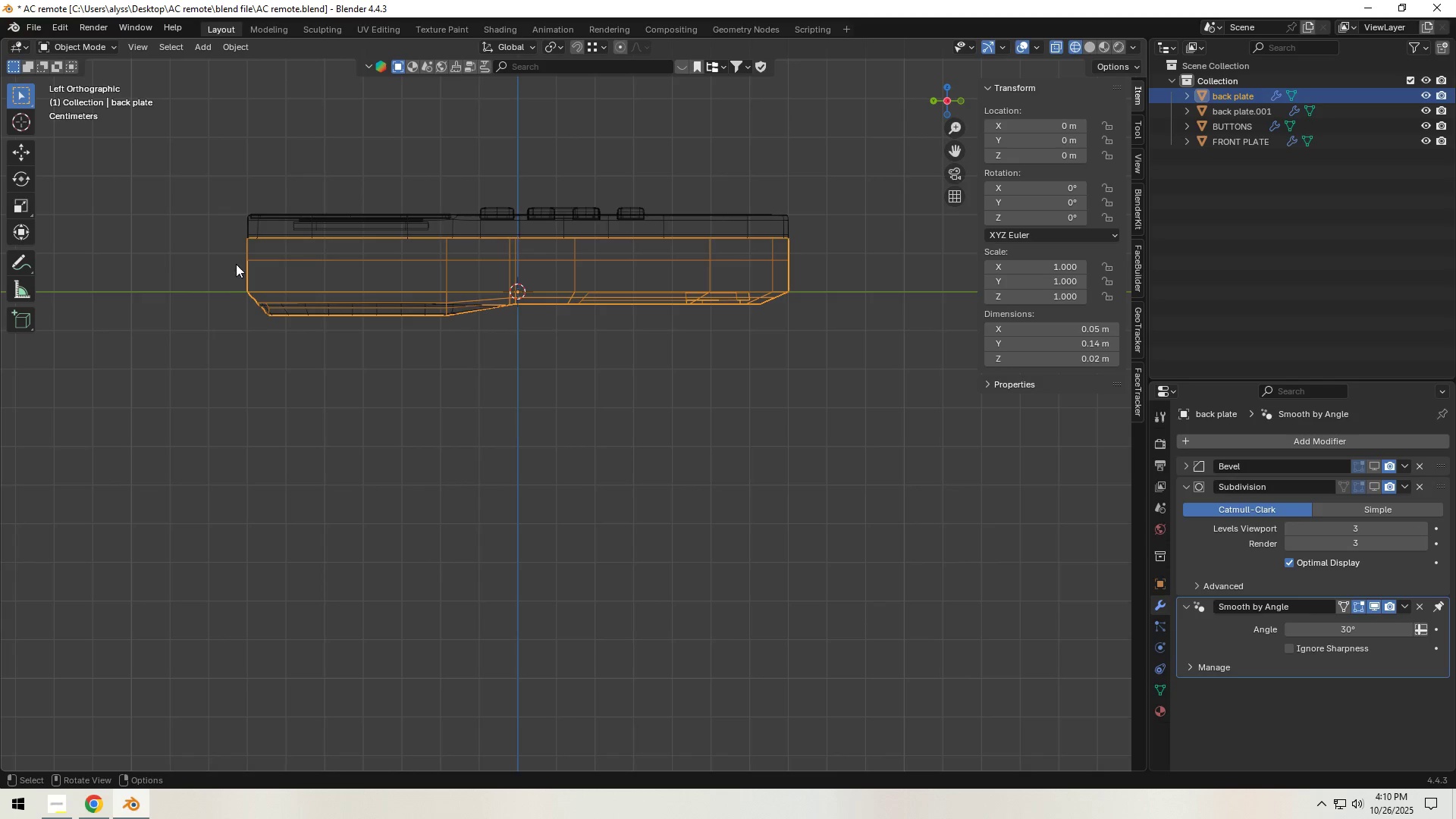 
left_click_drag(start_coordinate=[232, 254], to_coordinate=[836, 398])
 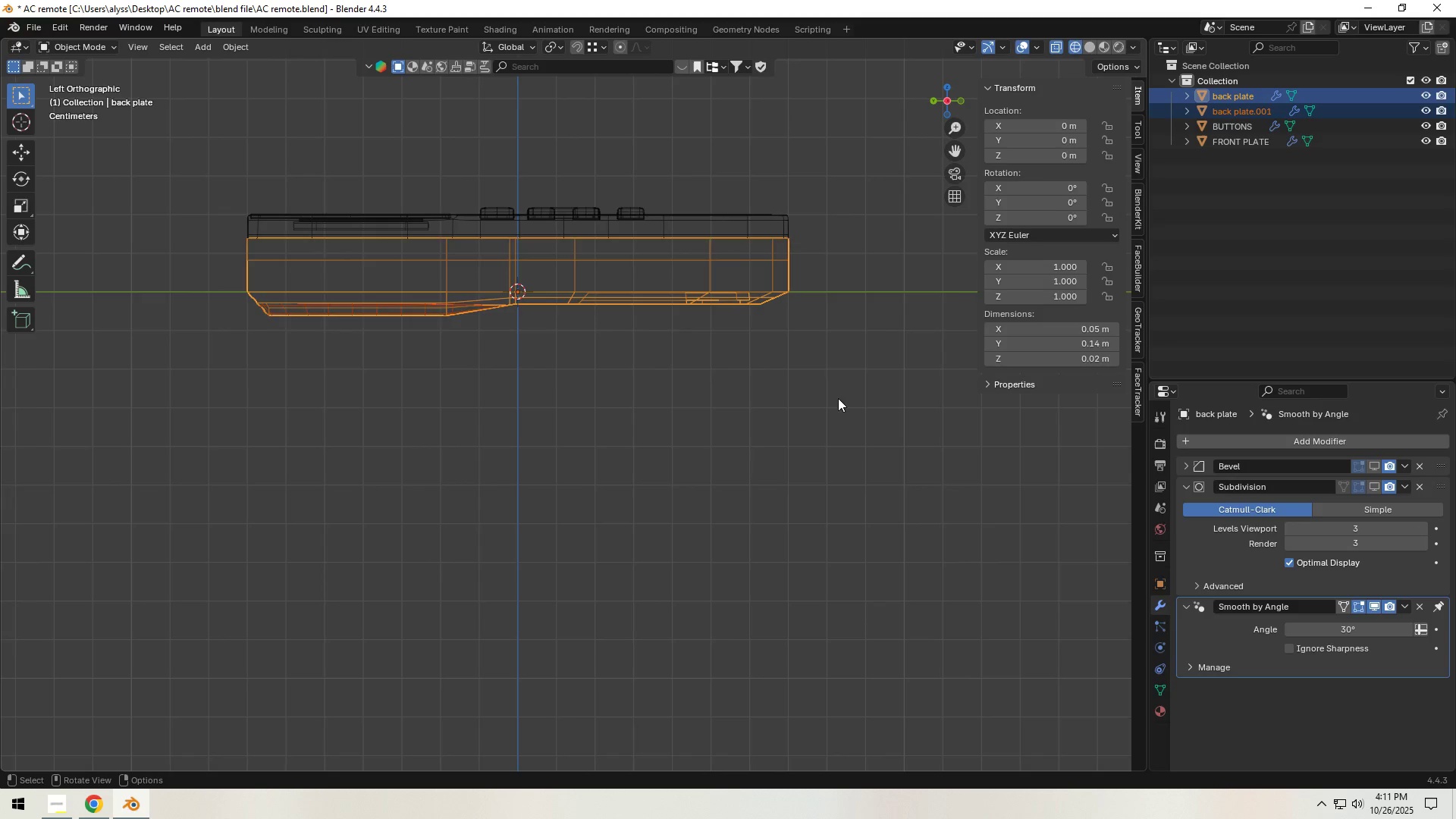 
key(Tab)
 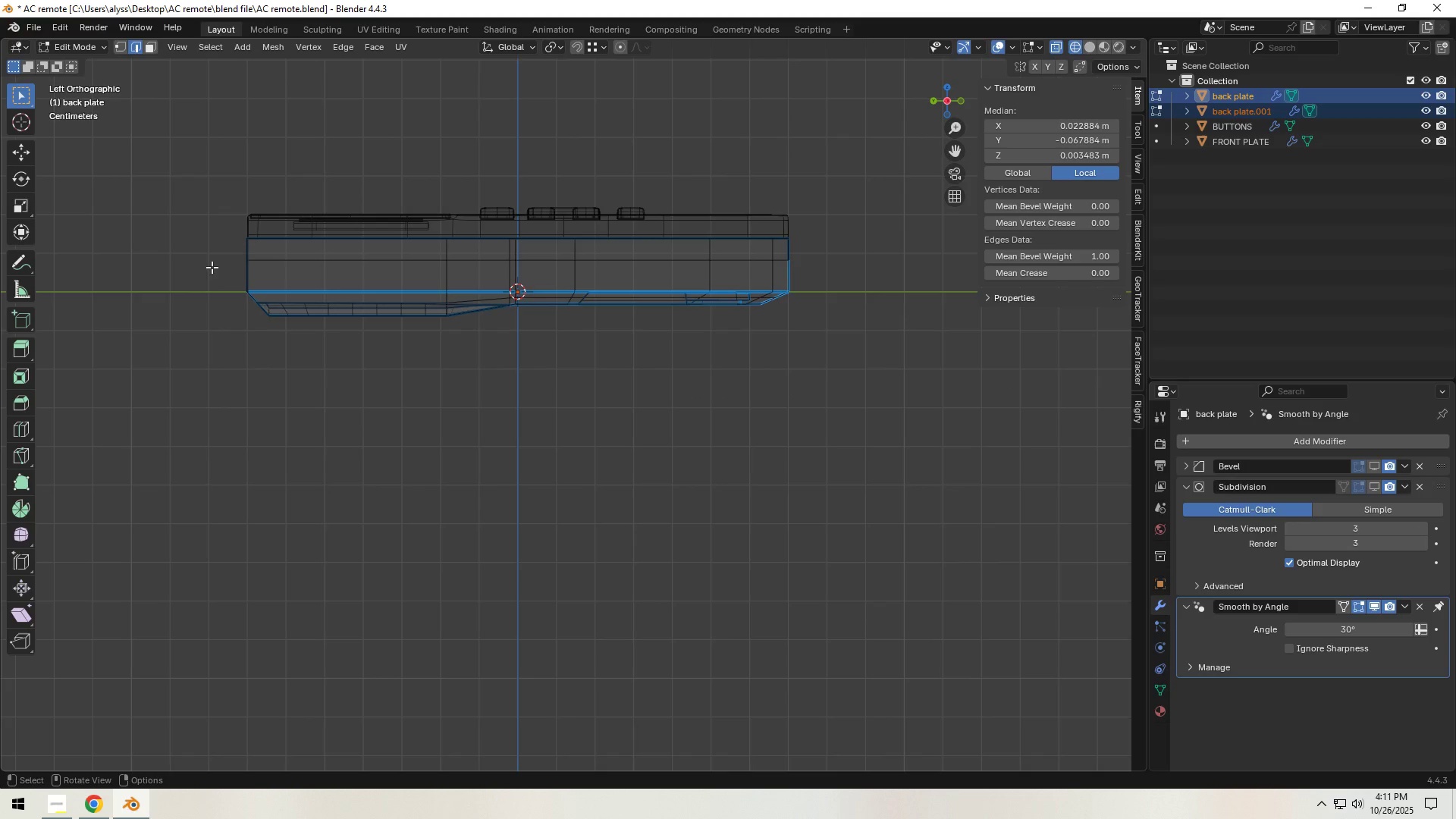 
key(1)
 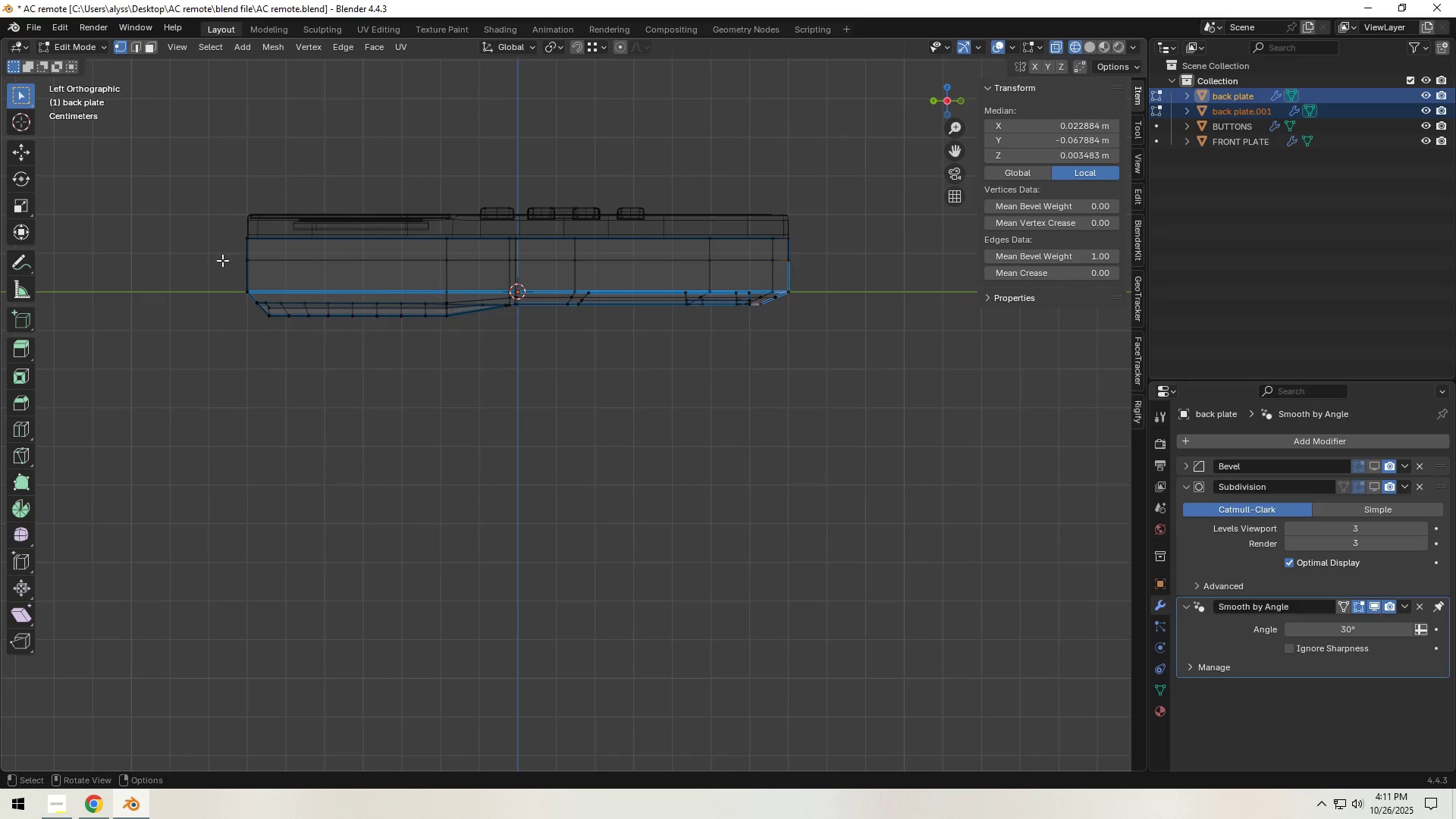 
left_click_drag(start_coordinate=[222, 259], to_coordinate=[921, 337])
 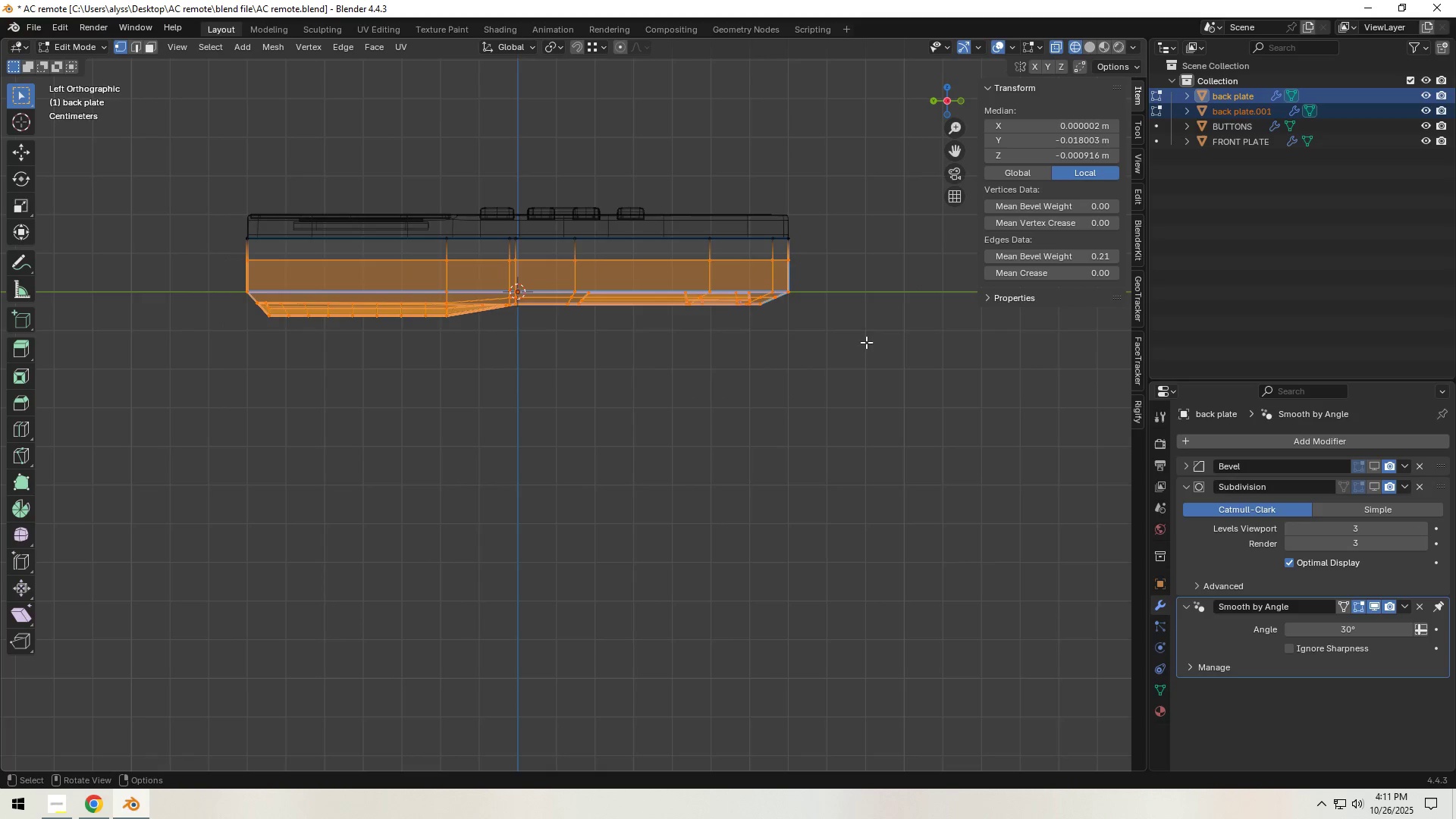 
scroll: coordinate [859, 343], scroll_direction: up, amount: 2.0
 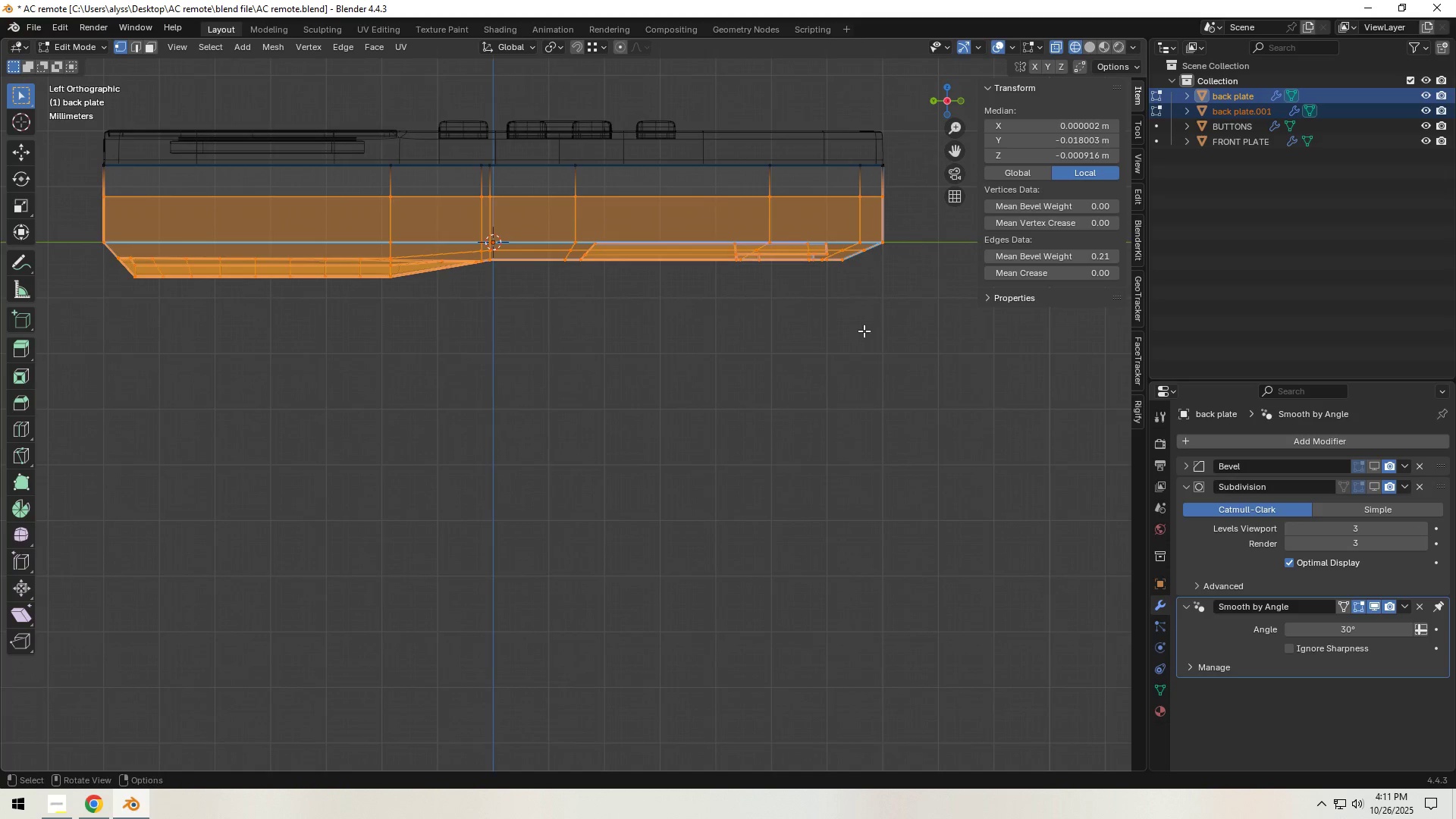 
hold_key(key=ShiftLeft, duration=0.38)
 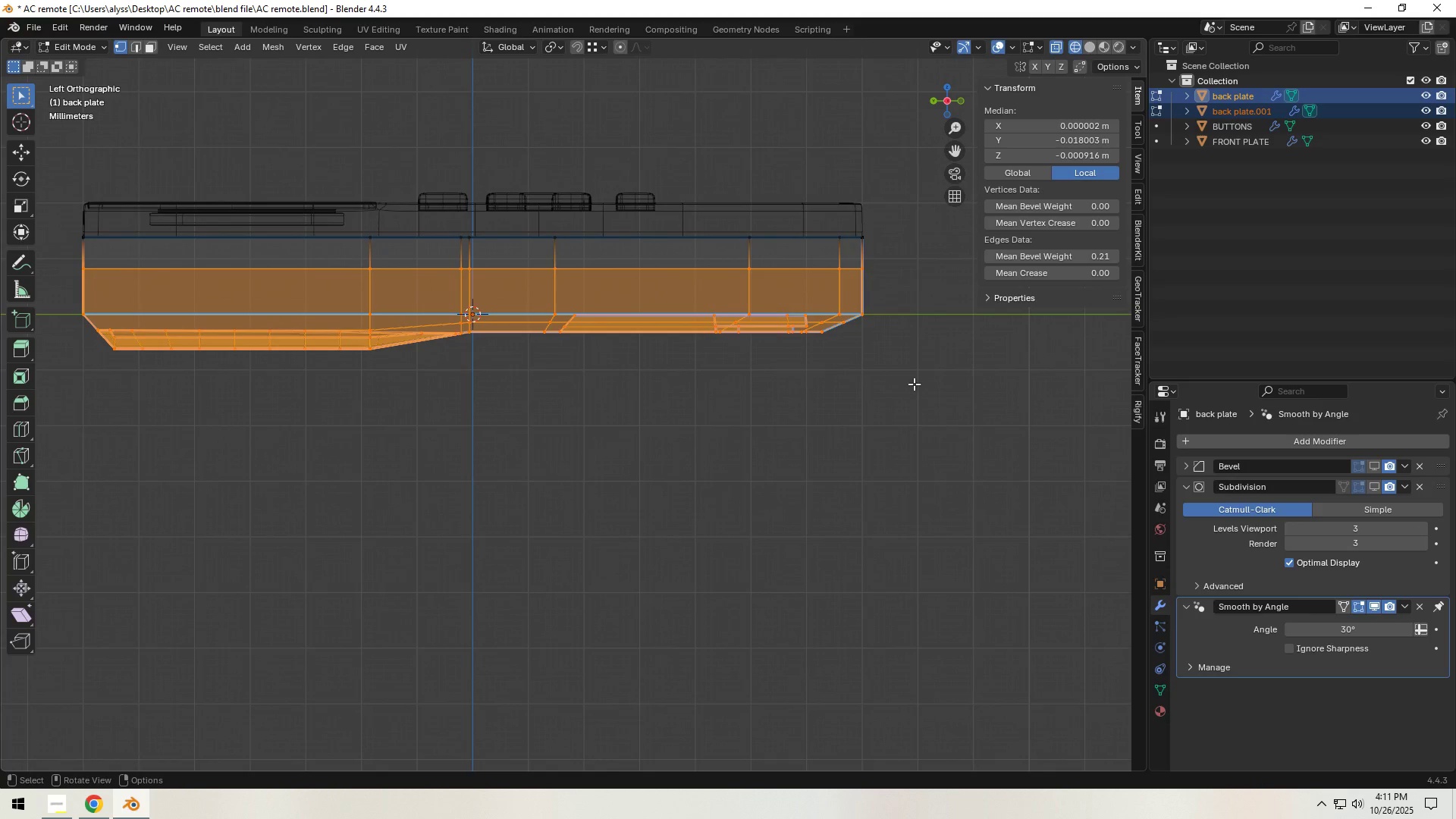 
type(gz)
 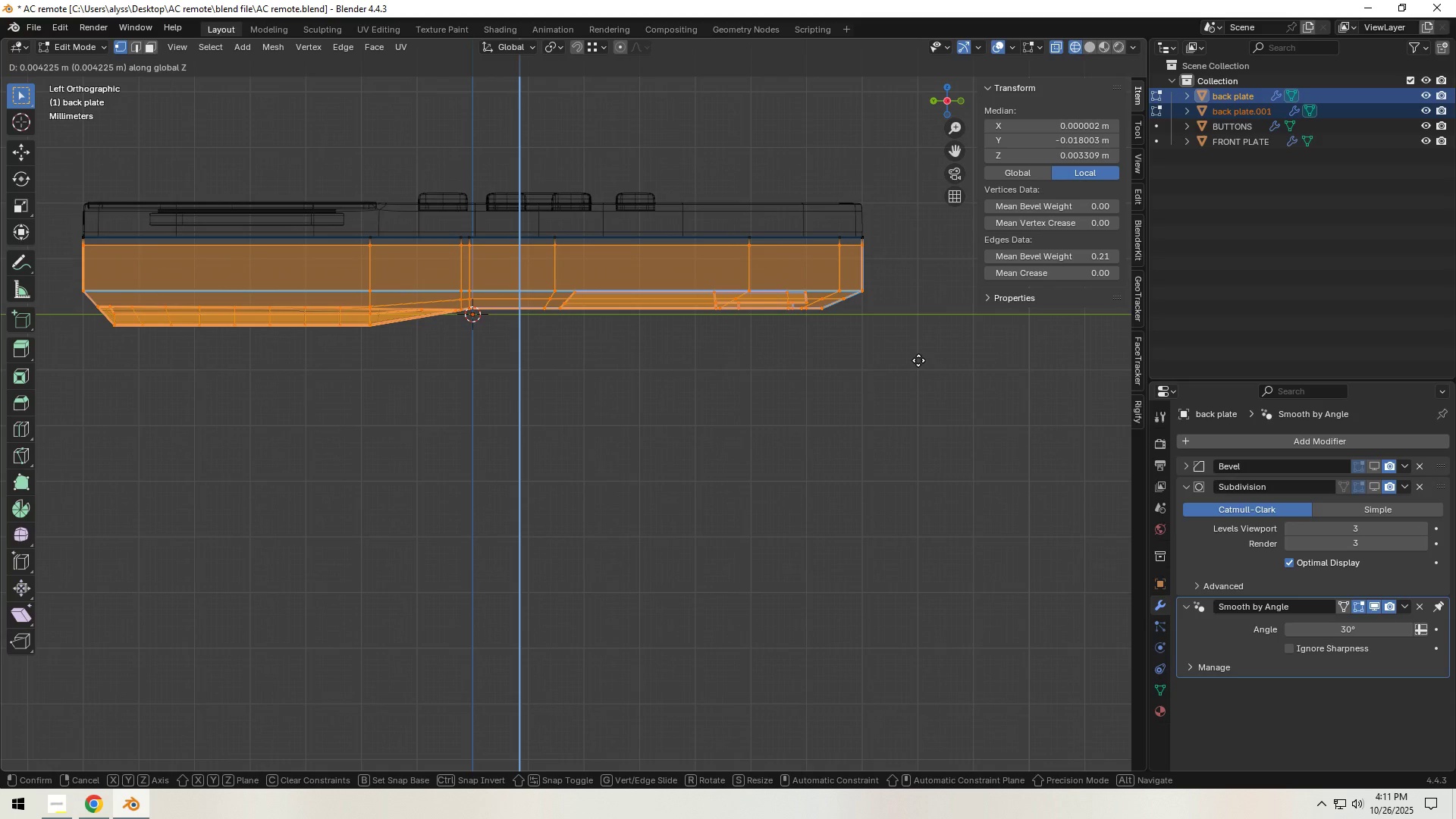 
left_click([918, 360])
 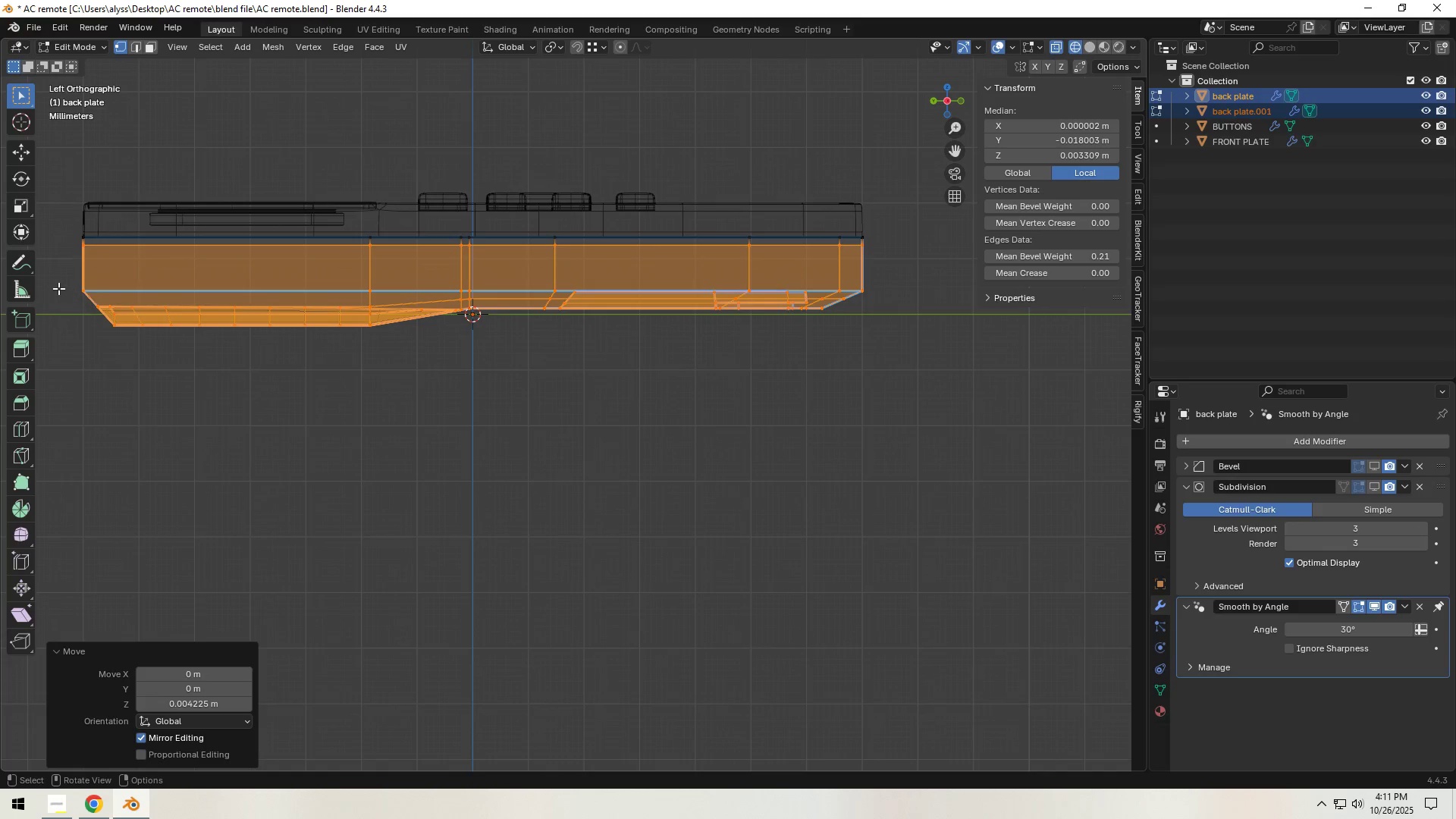 
left_click_drag(start_coordinate=[54, 278], to_coordinate=[899, 410])
 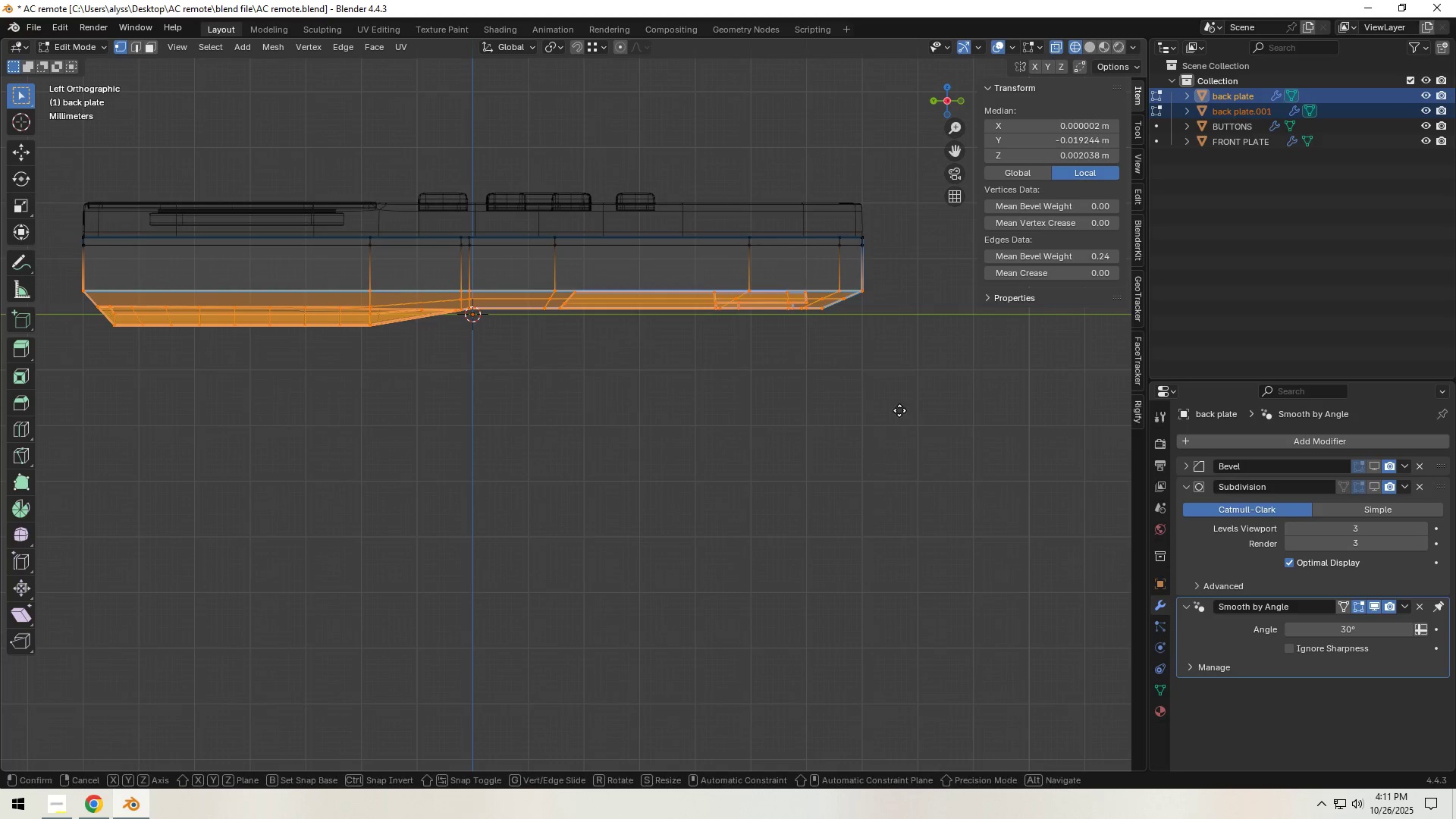 
type(gz)
 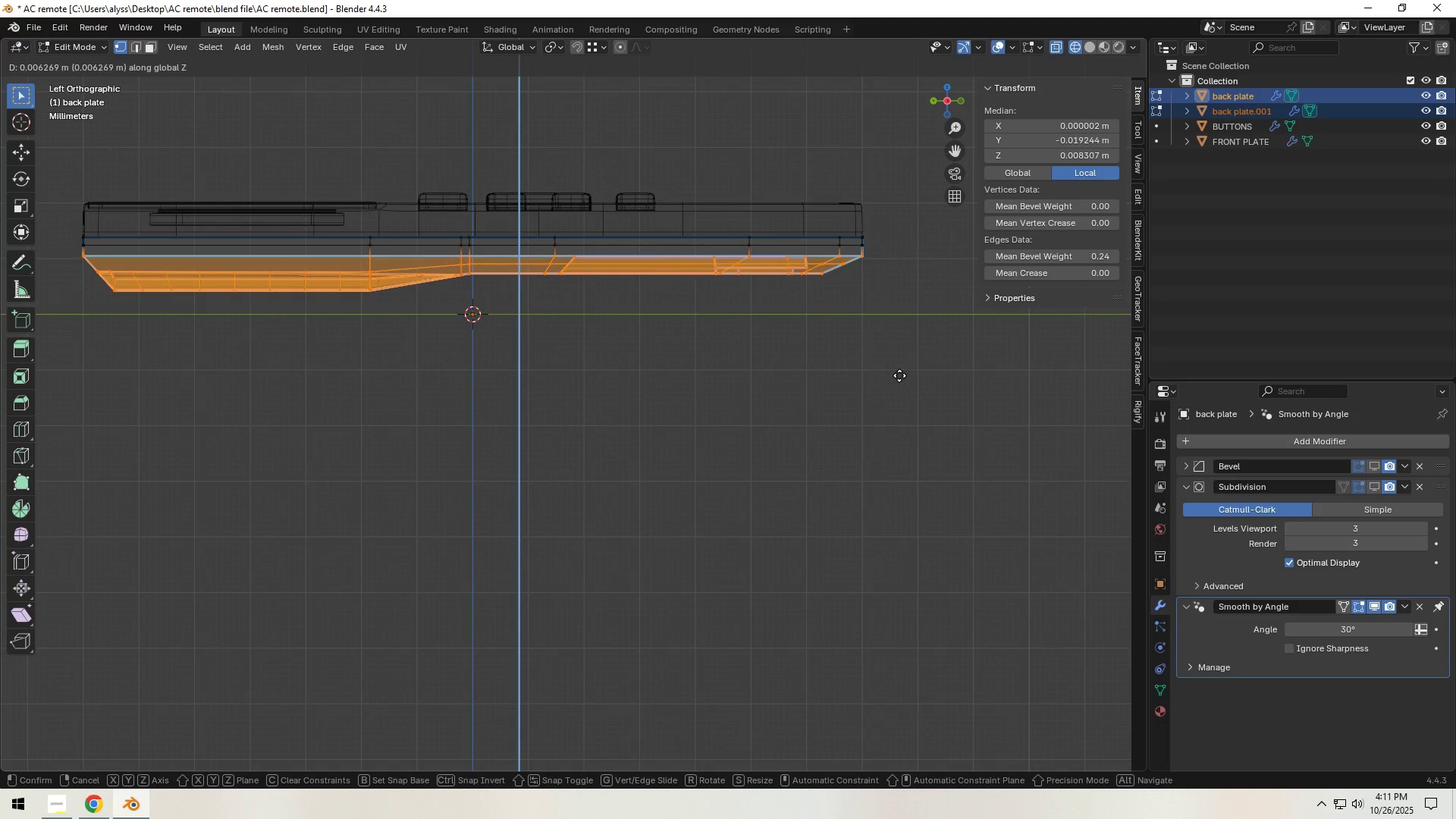 
left_click([899, 375])
 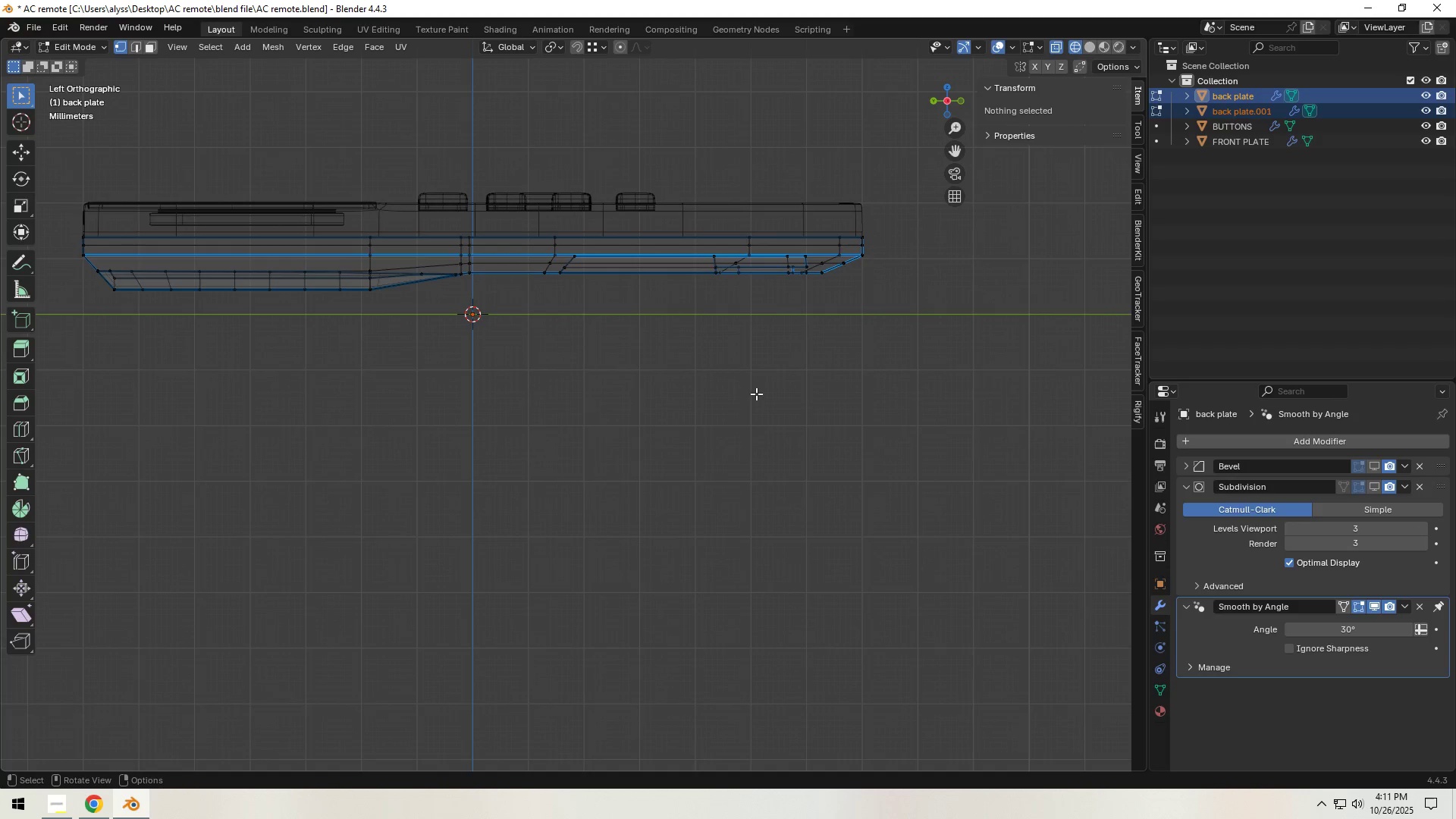 
key(Tab)
 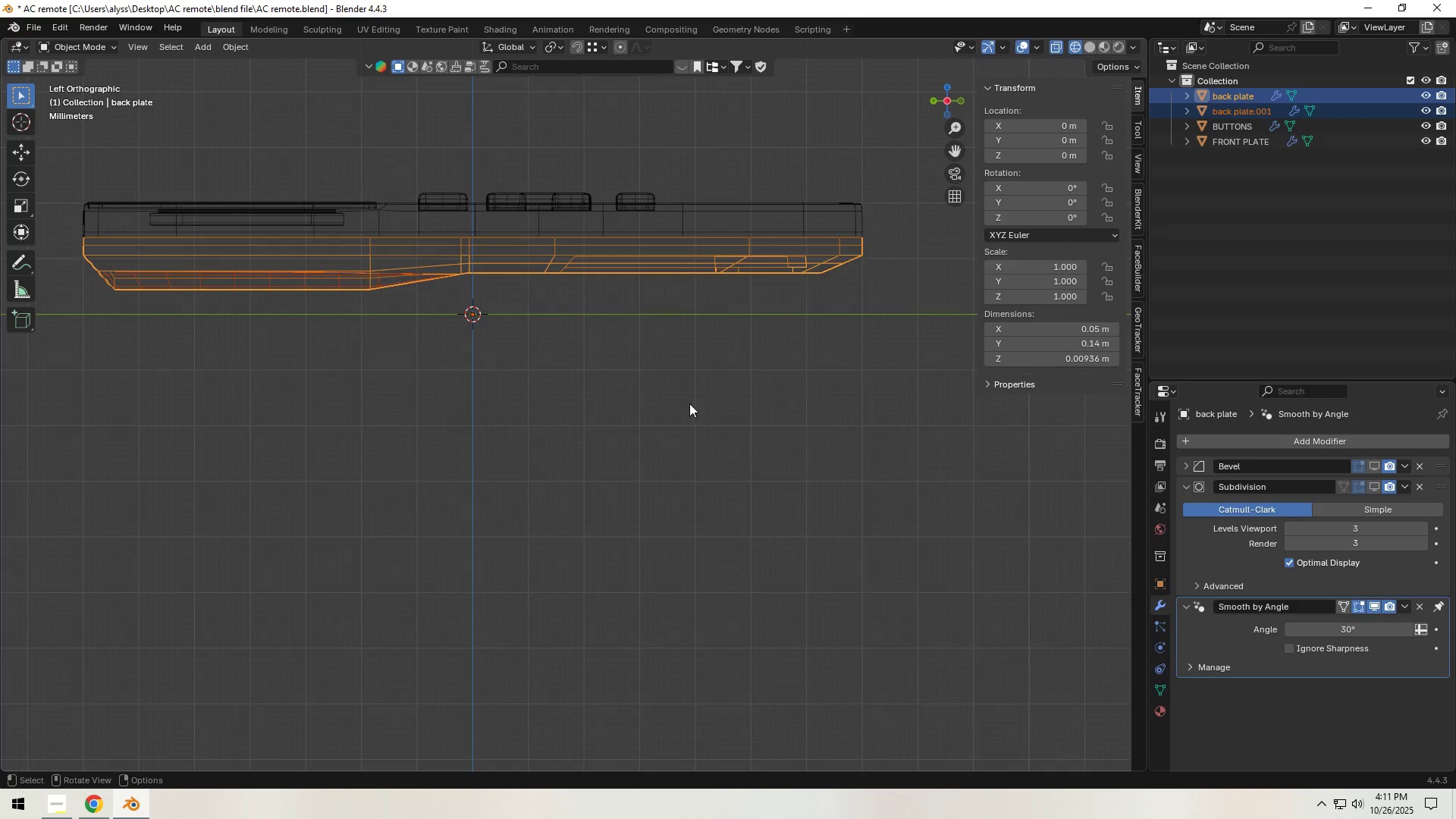 
key(Z)
 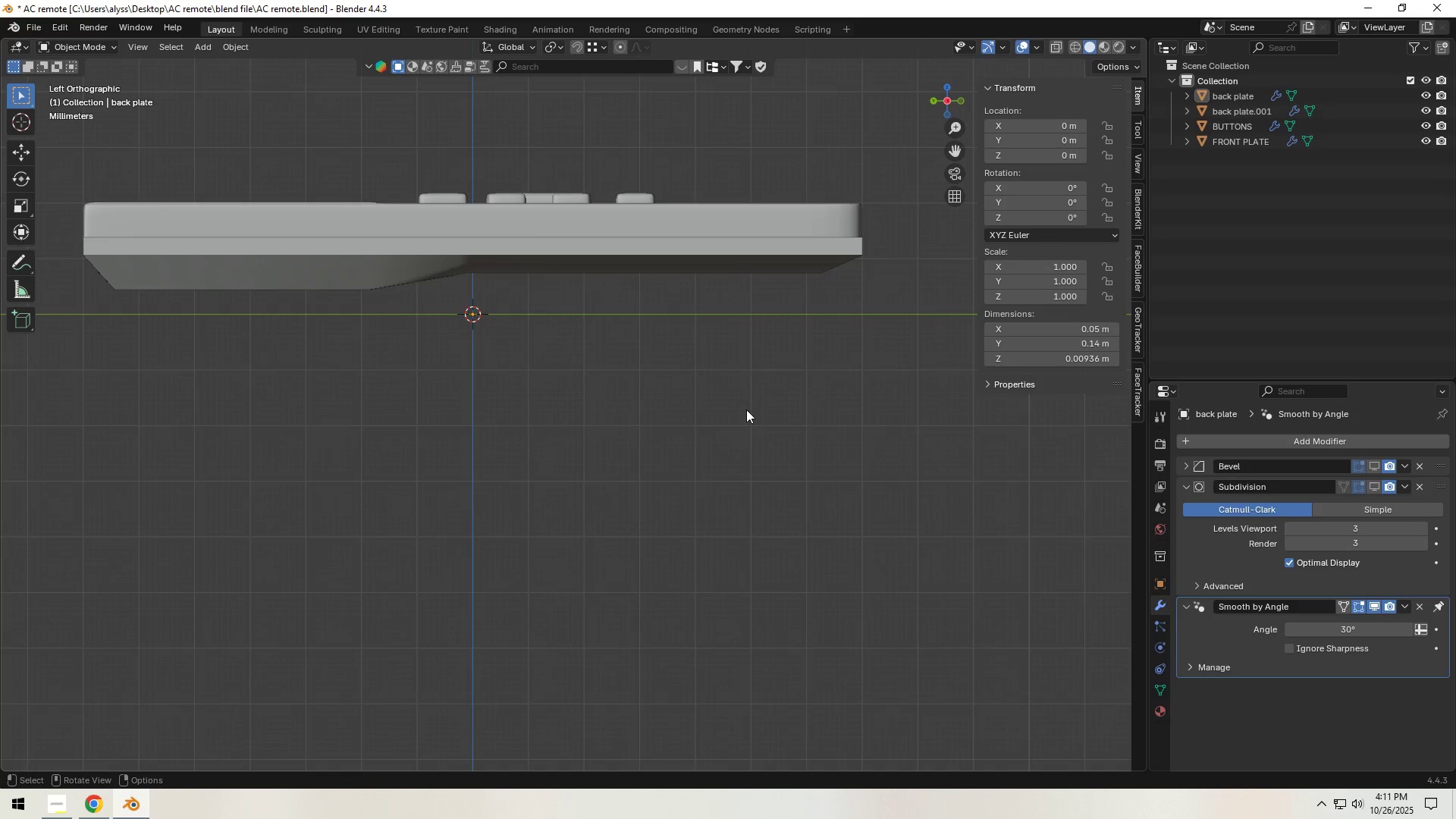 
scroll: coordinate [744, 410], scroll_direction: down, amount: 5.0
 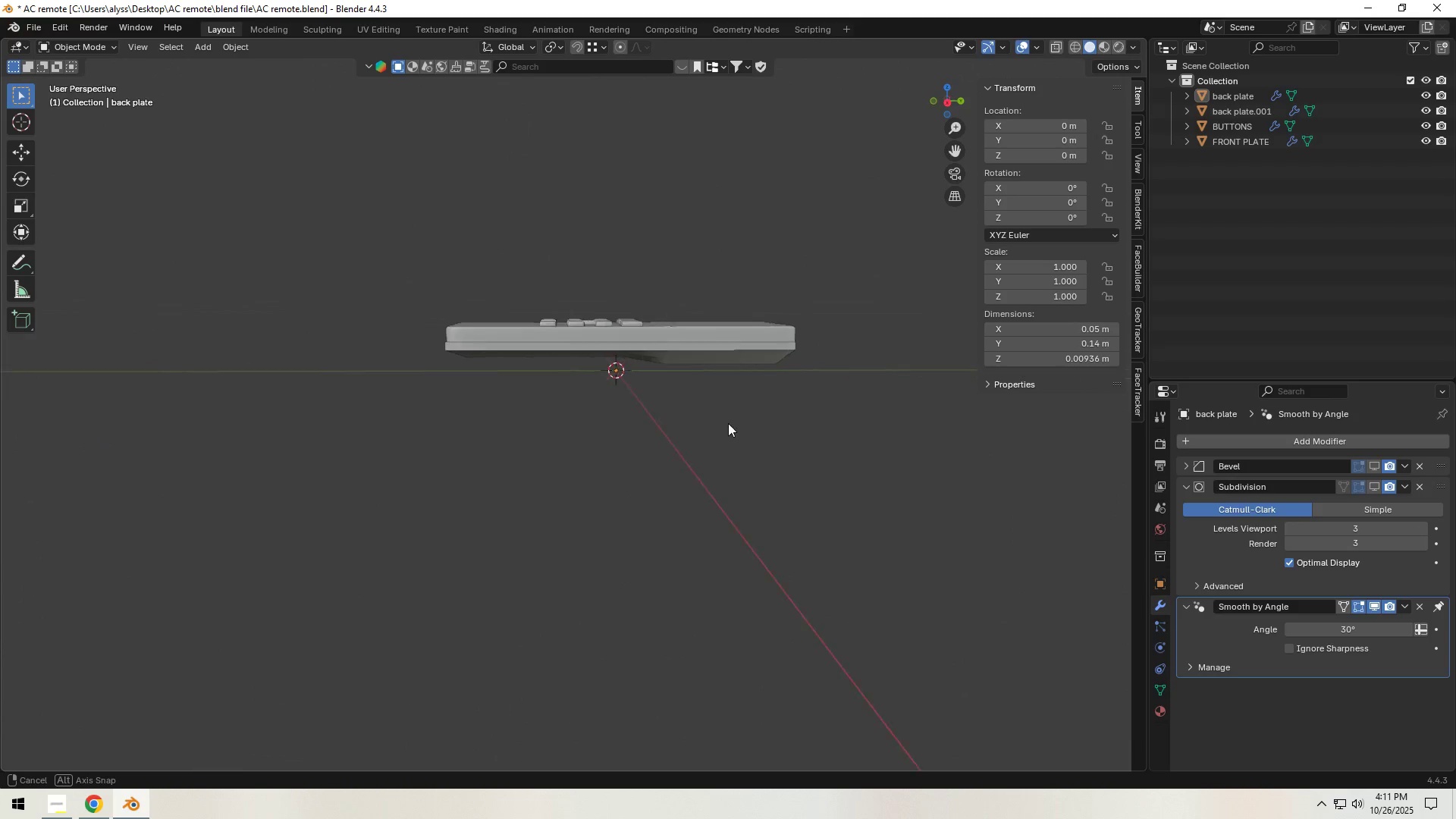 
key(Control+S)
 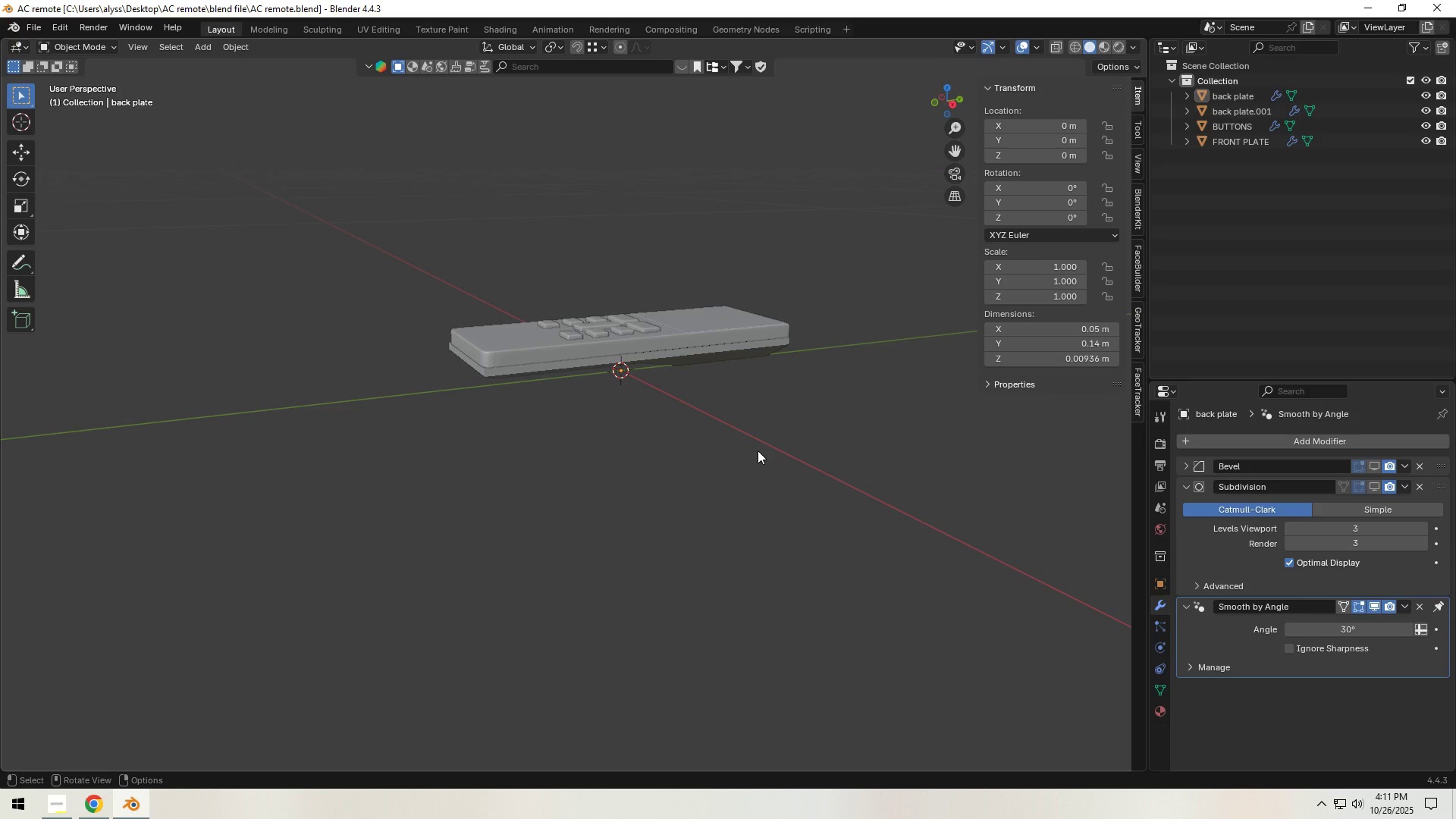 
wait(11.89)
 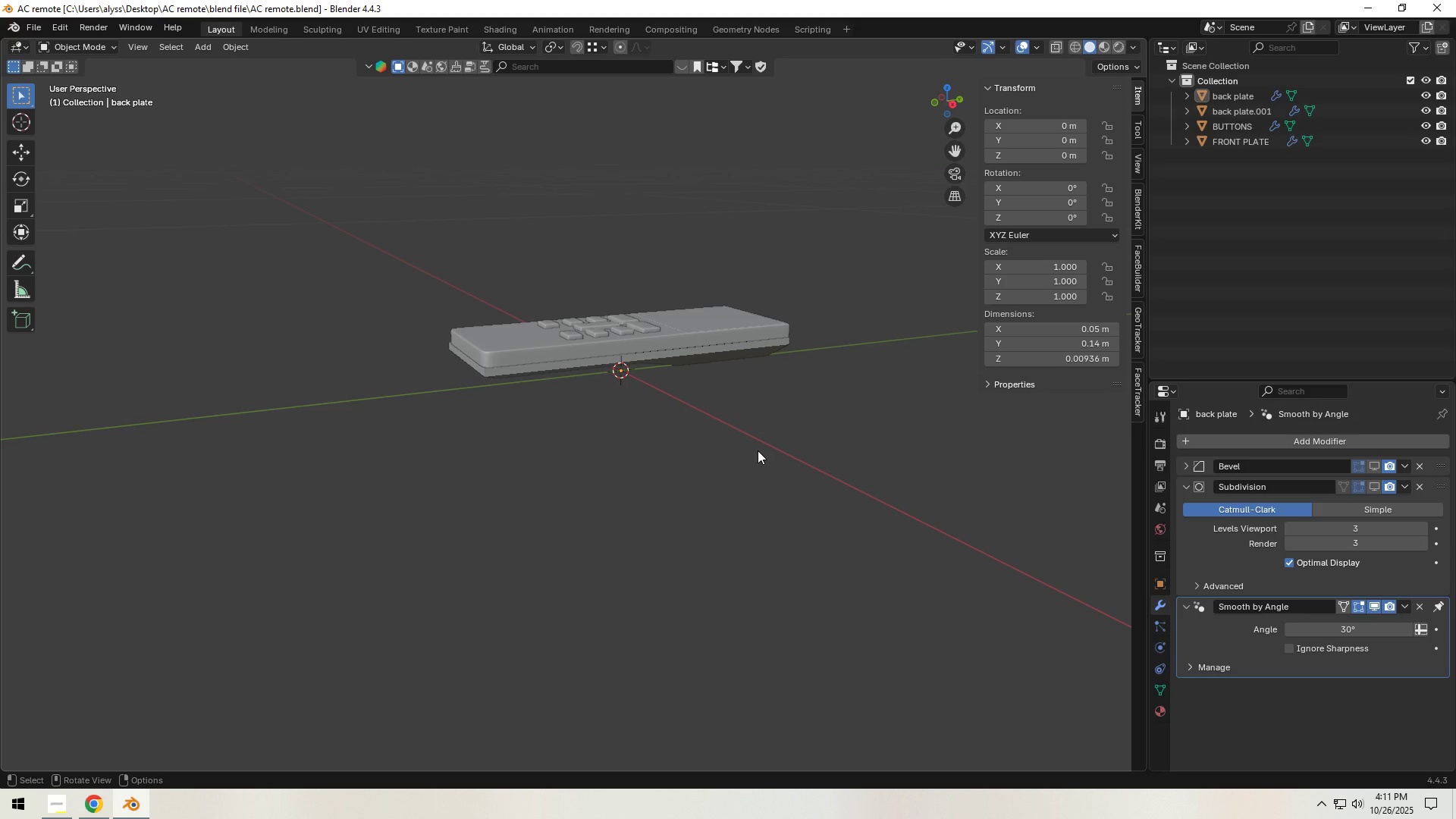 
key(Control+S)
 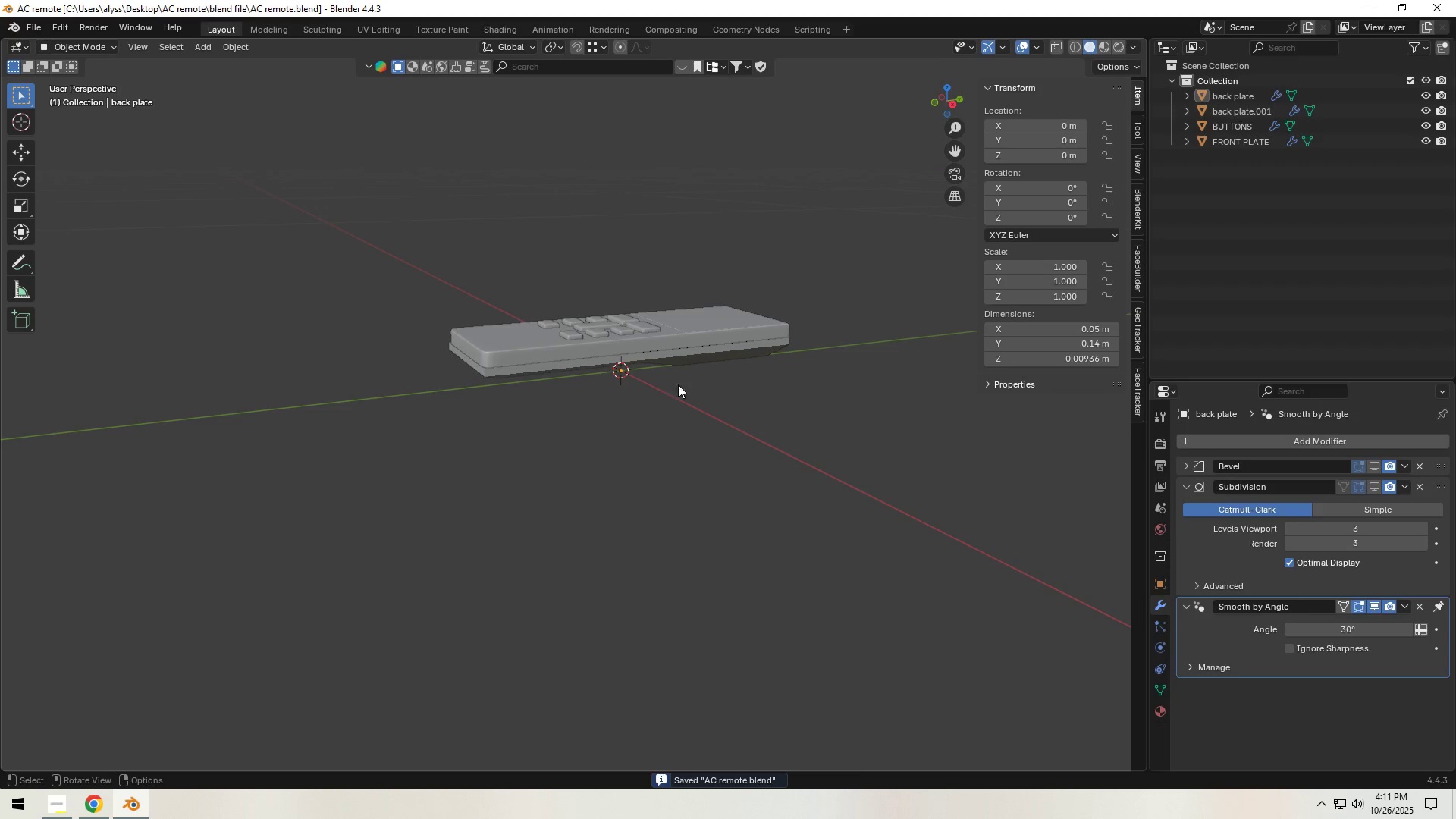 
scroll: coordinate [723, 374], scroll_direction: up, amount: 2.0
 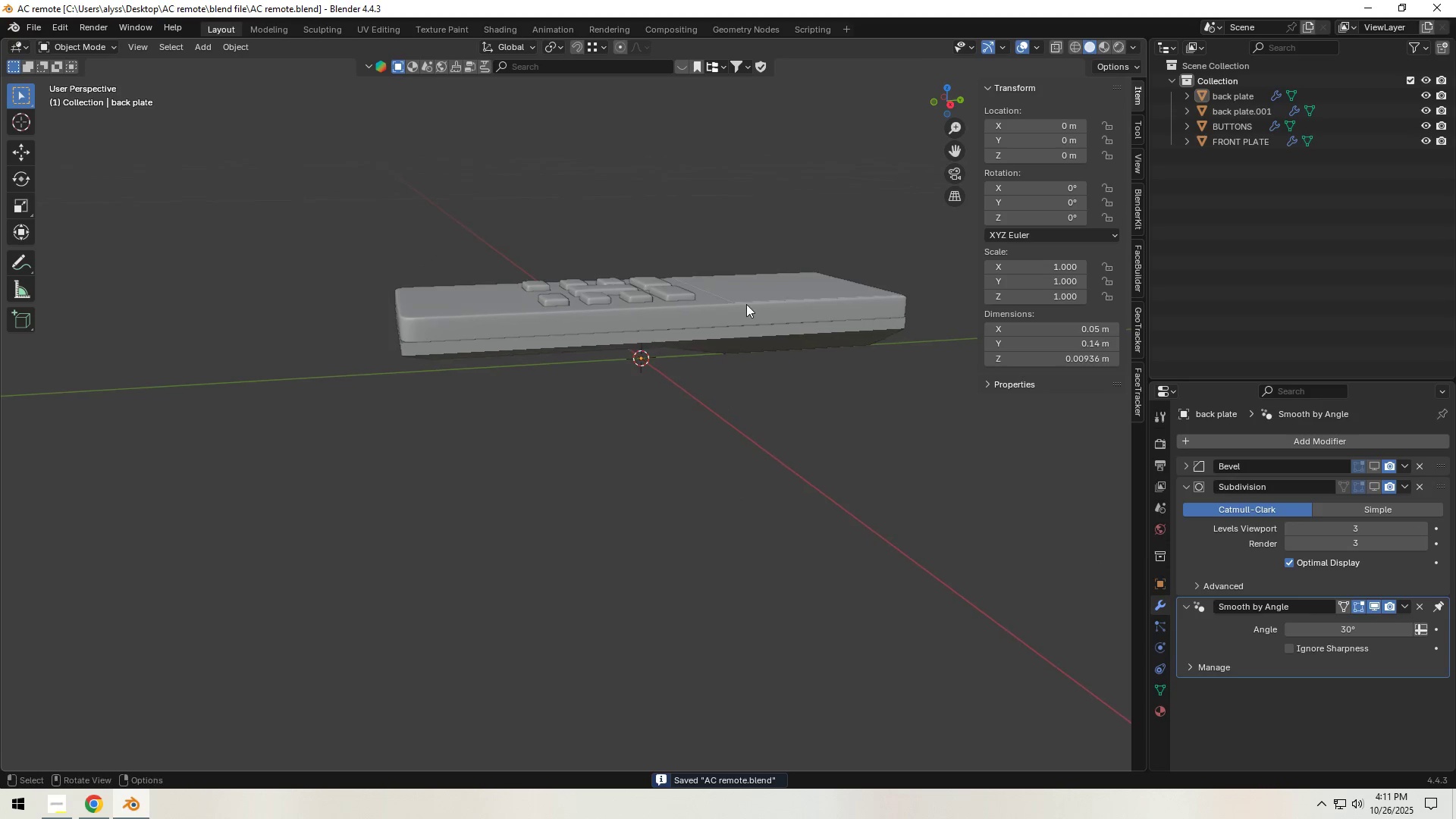 
left_click([748, 309])
 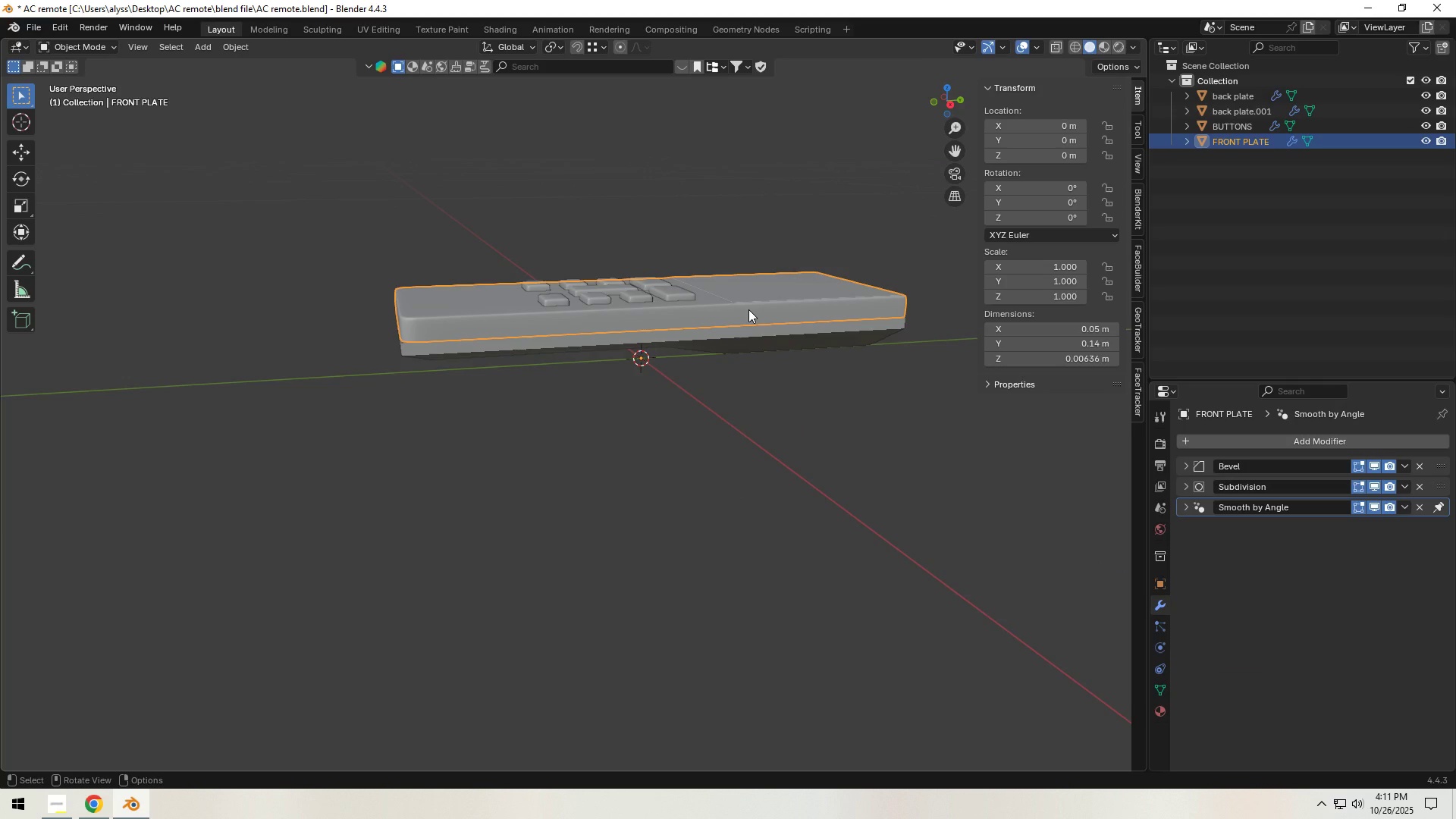 
key(Backquote)
 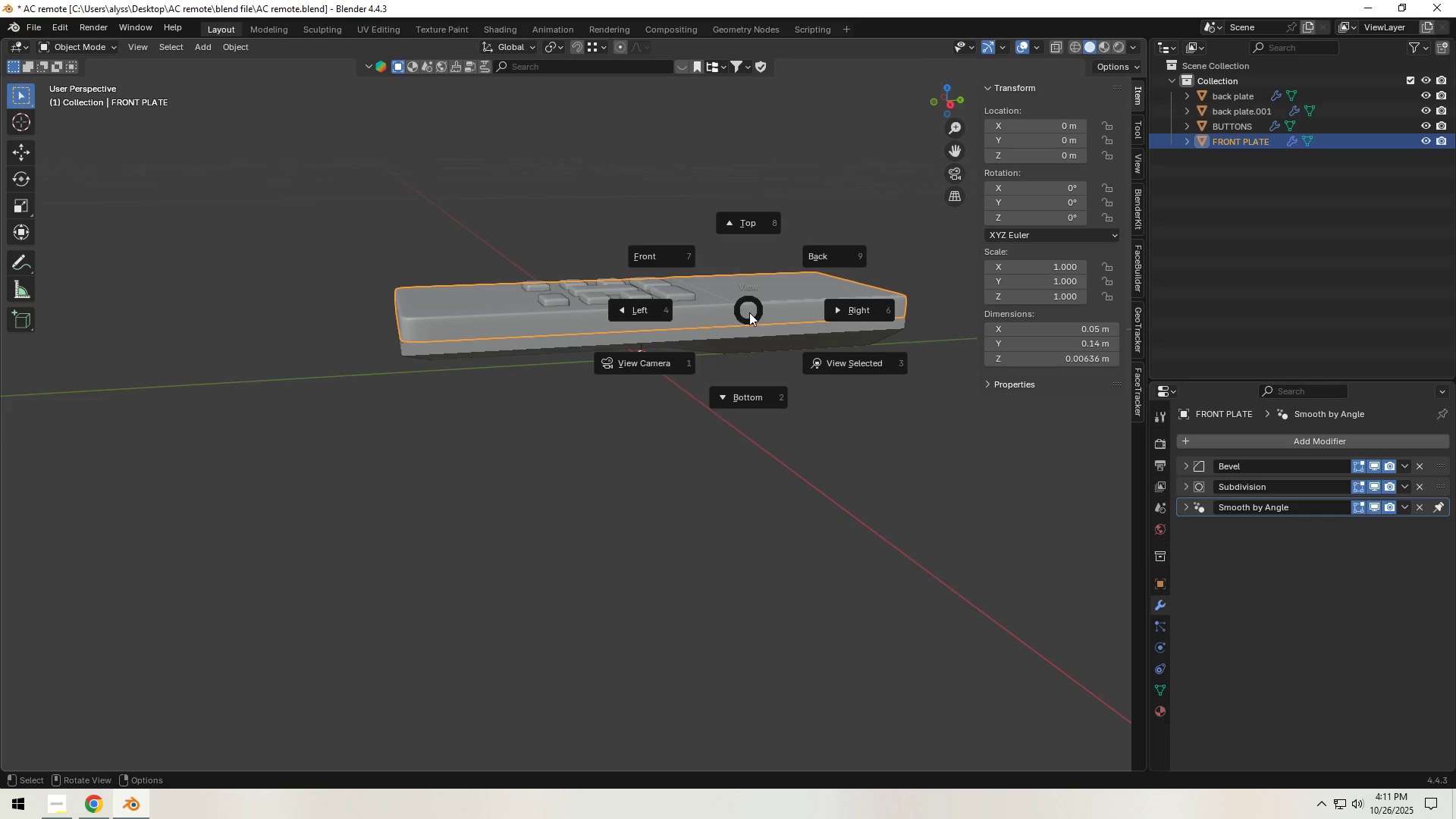 
right_click([749, 312])
 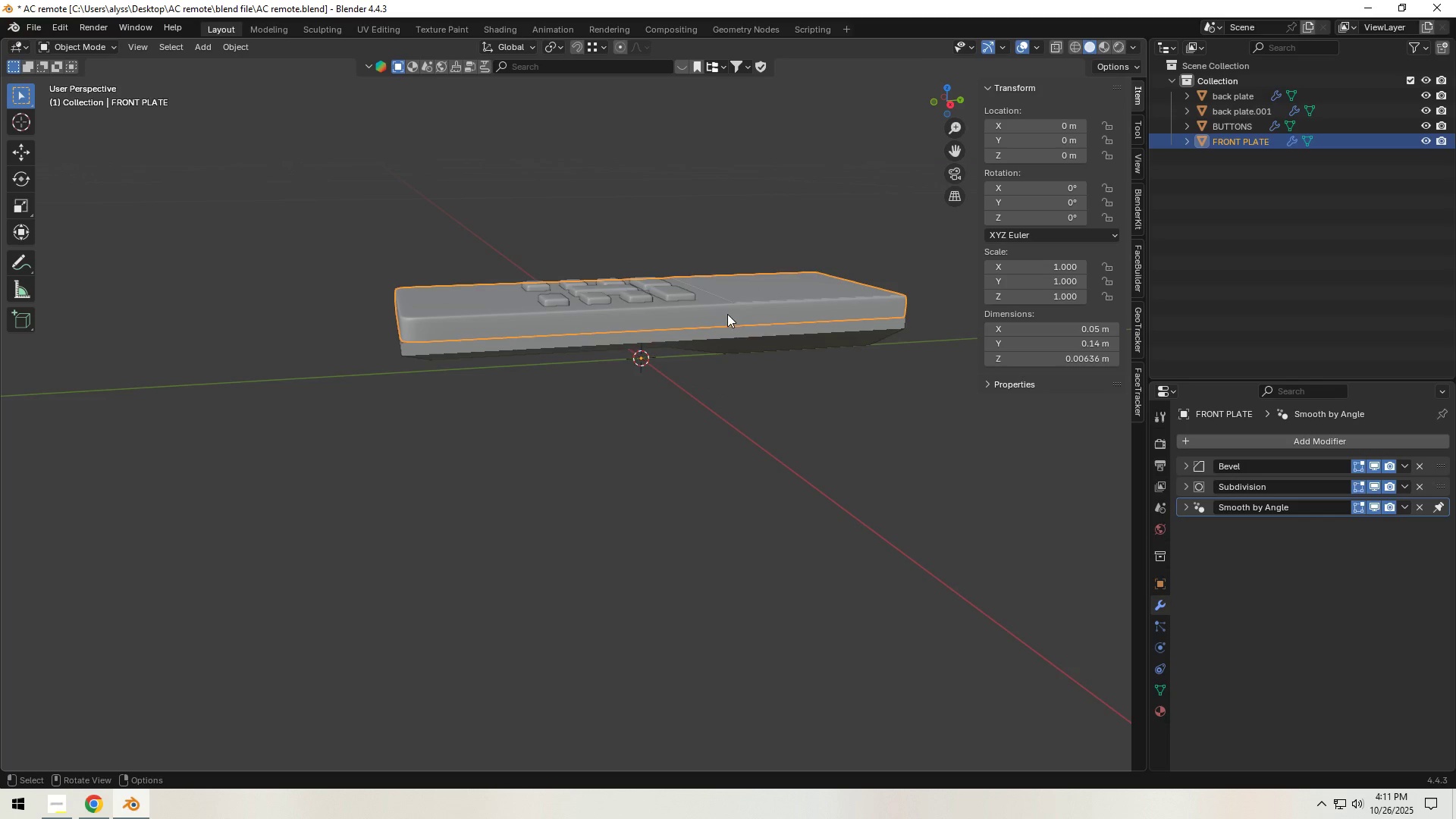 
key(Backquote)
 